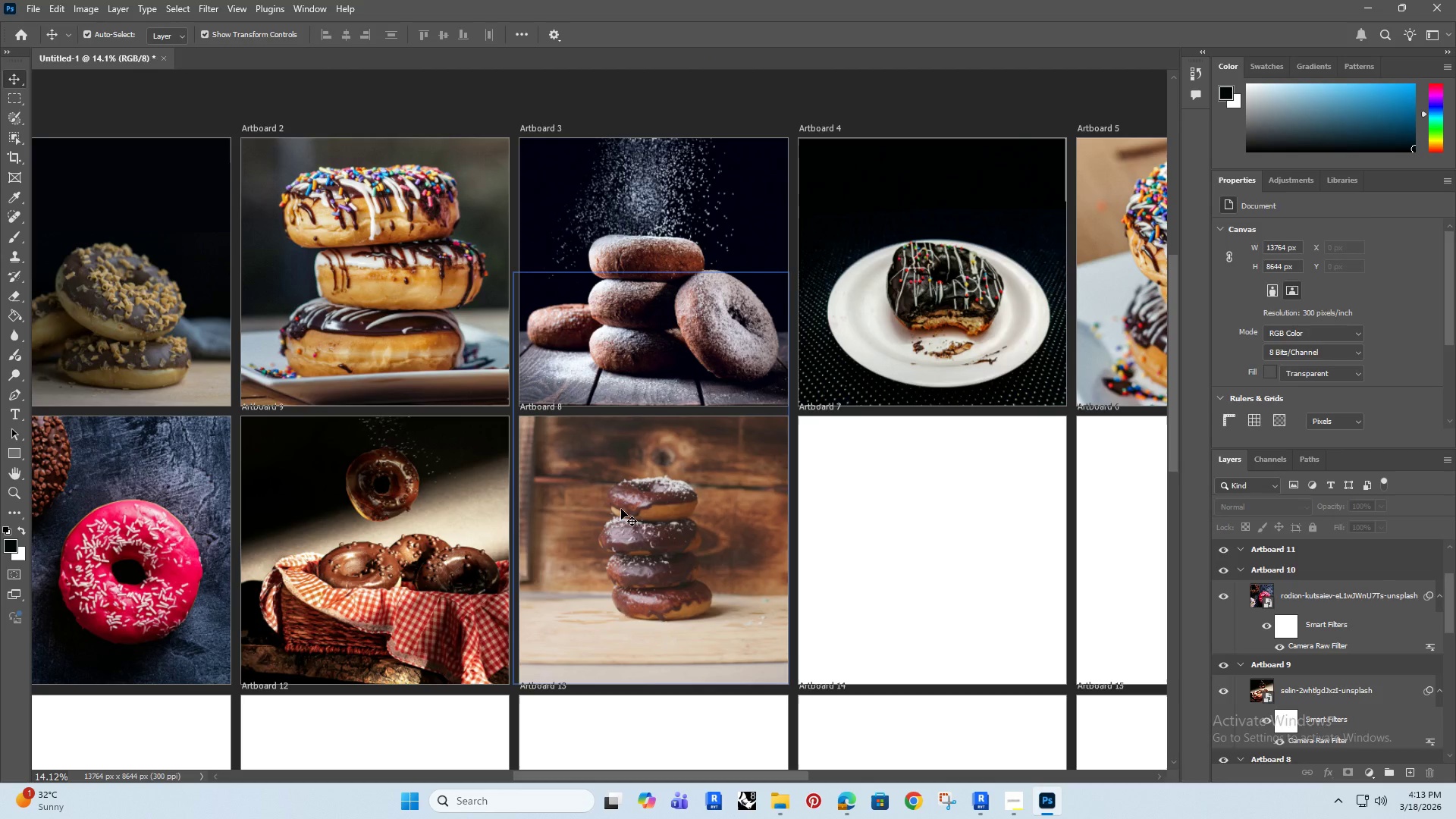 
hold_key(key=ArrowDown, duration=1.5)
 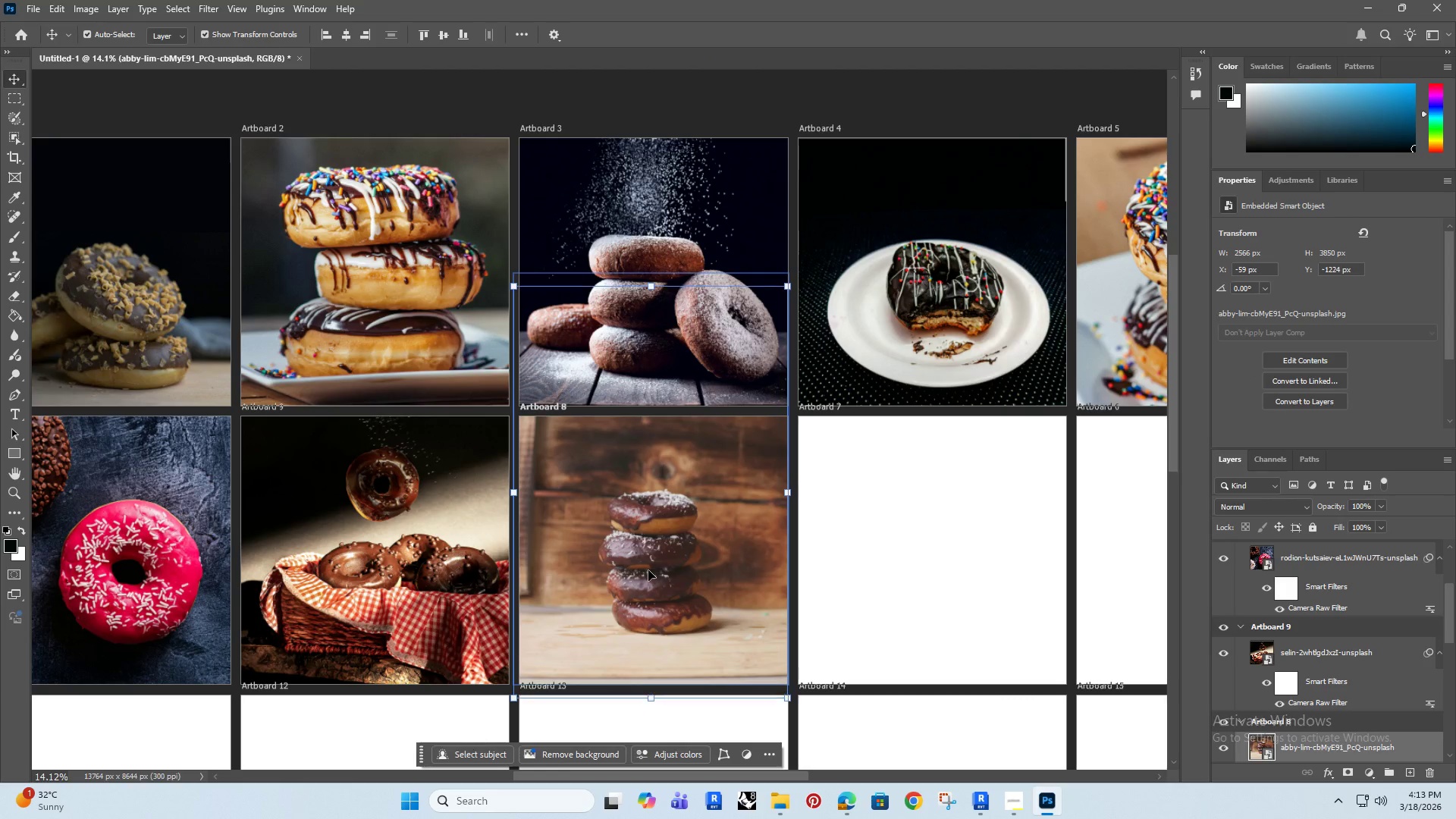 
hold_key(key=ArrowDown, duration=1.51)
 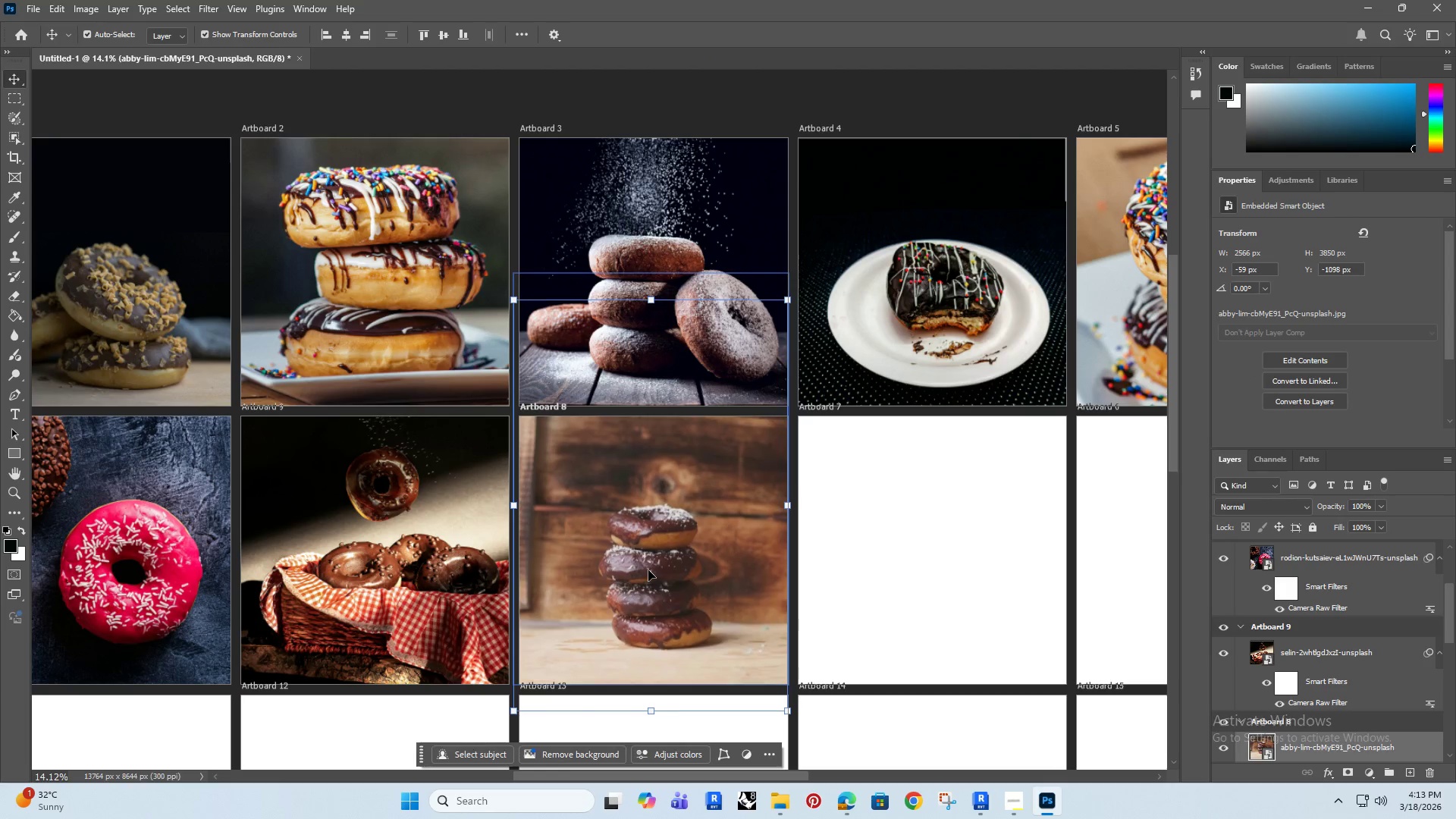 
hold_key(key=ArrowDown, duration=1.24)
 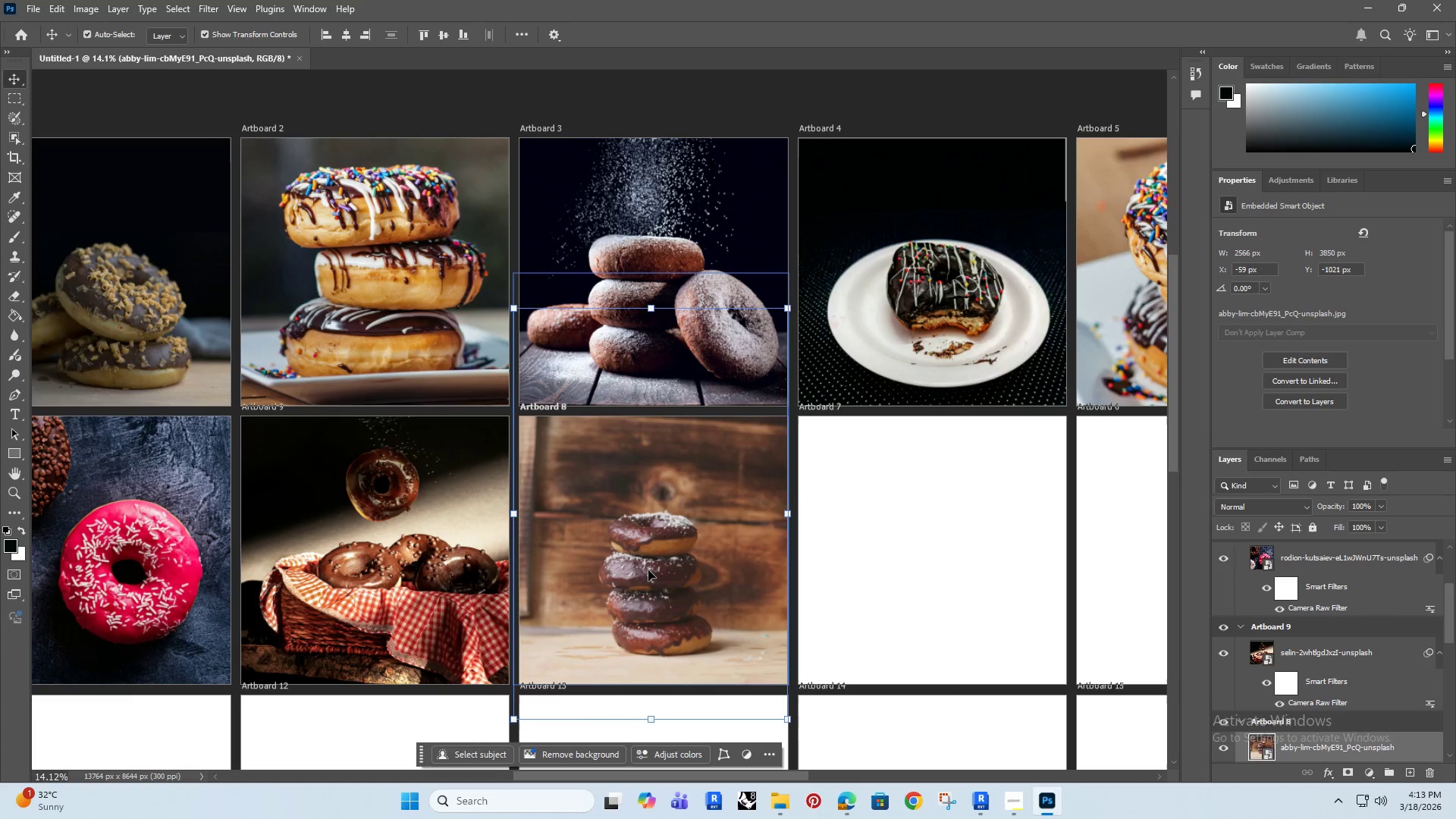 
key(ArrowDown)
 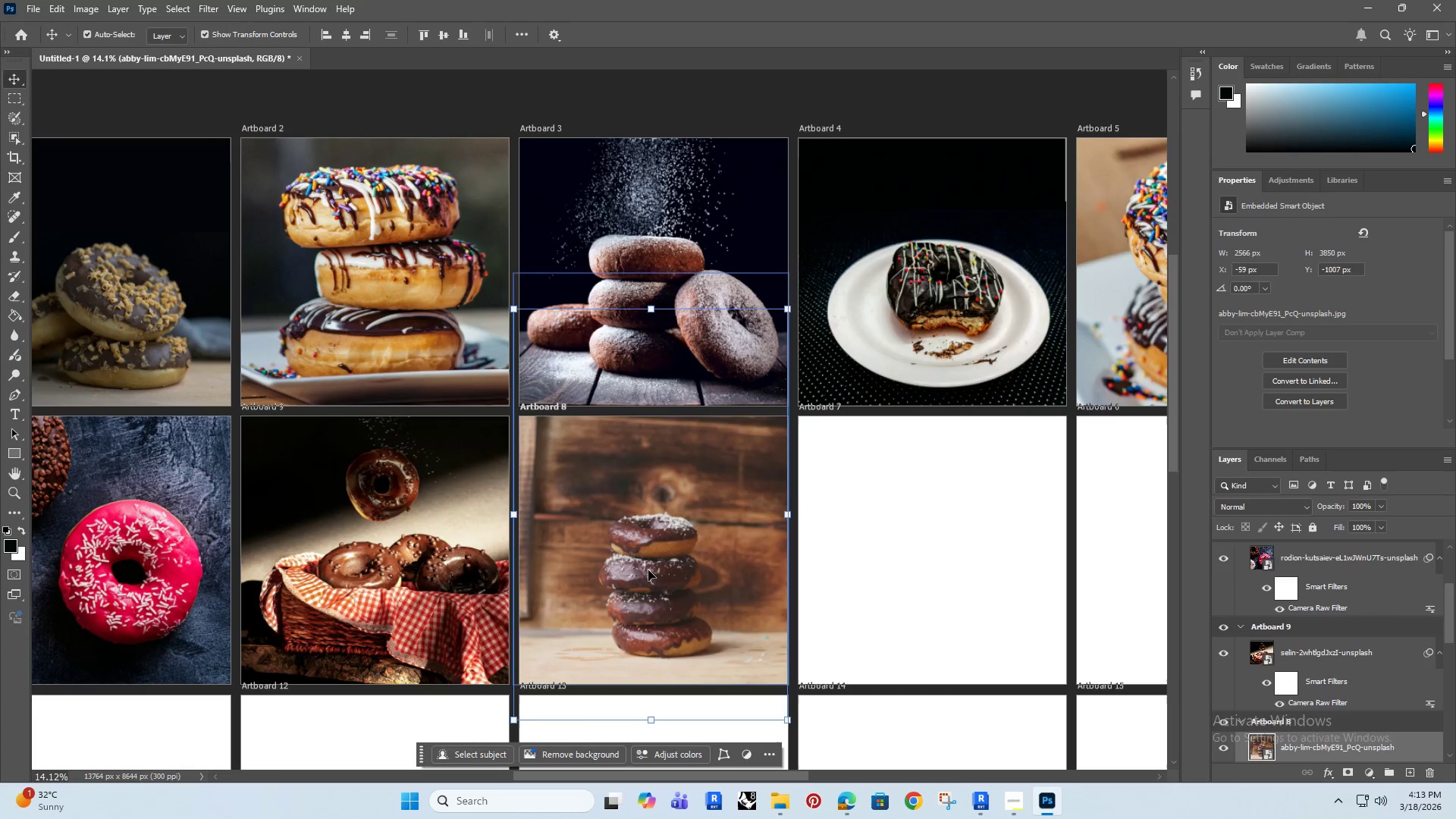 
key(ArrowDown)
 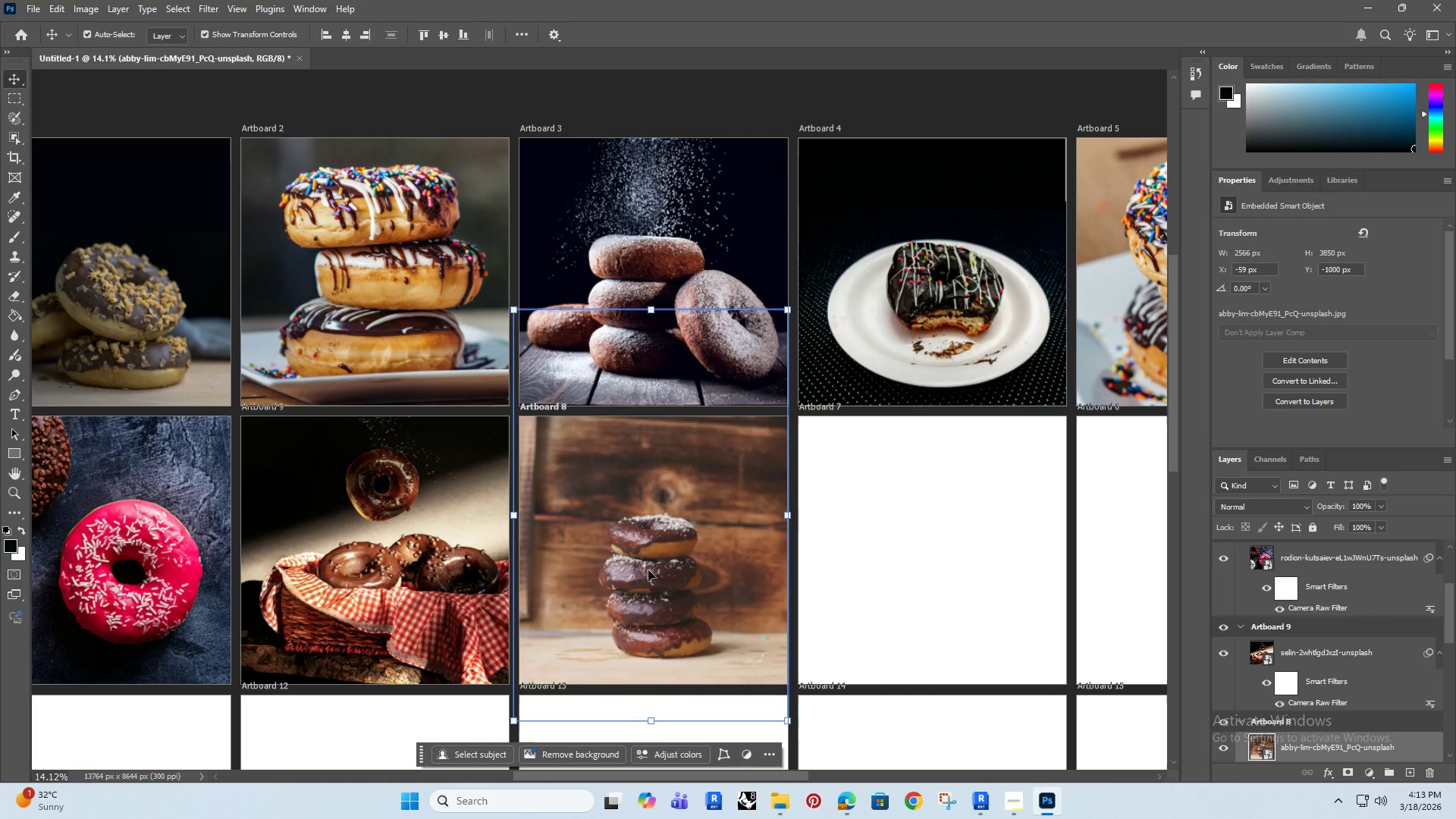 
key(ArrowDown)
 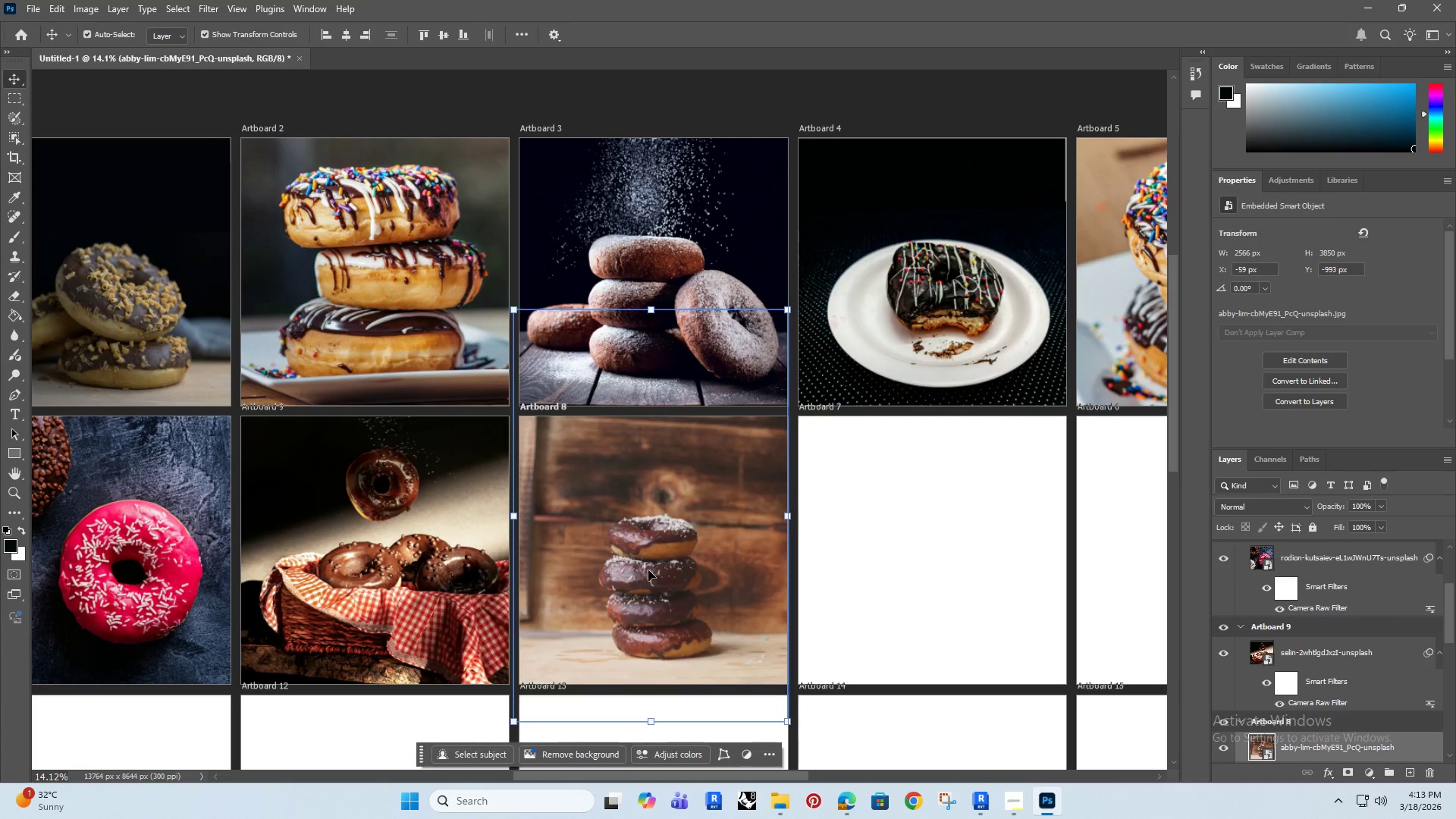 
key(ArrowDown)
 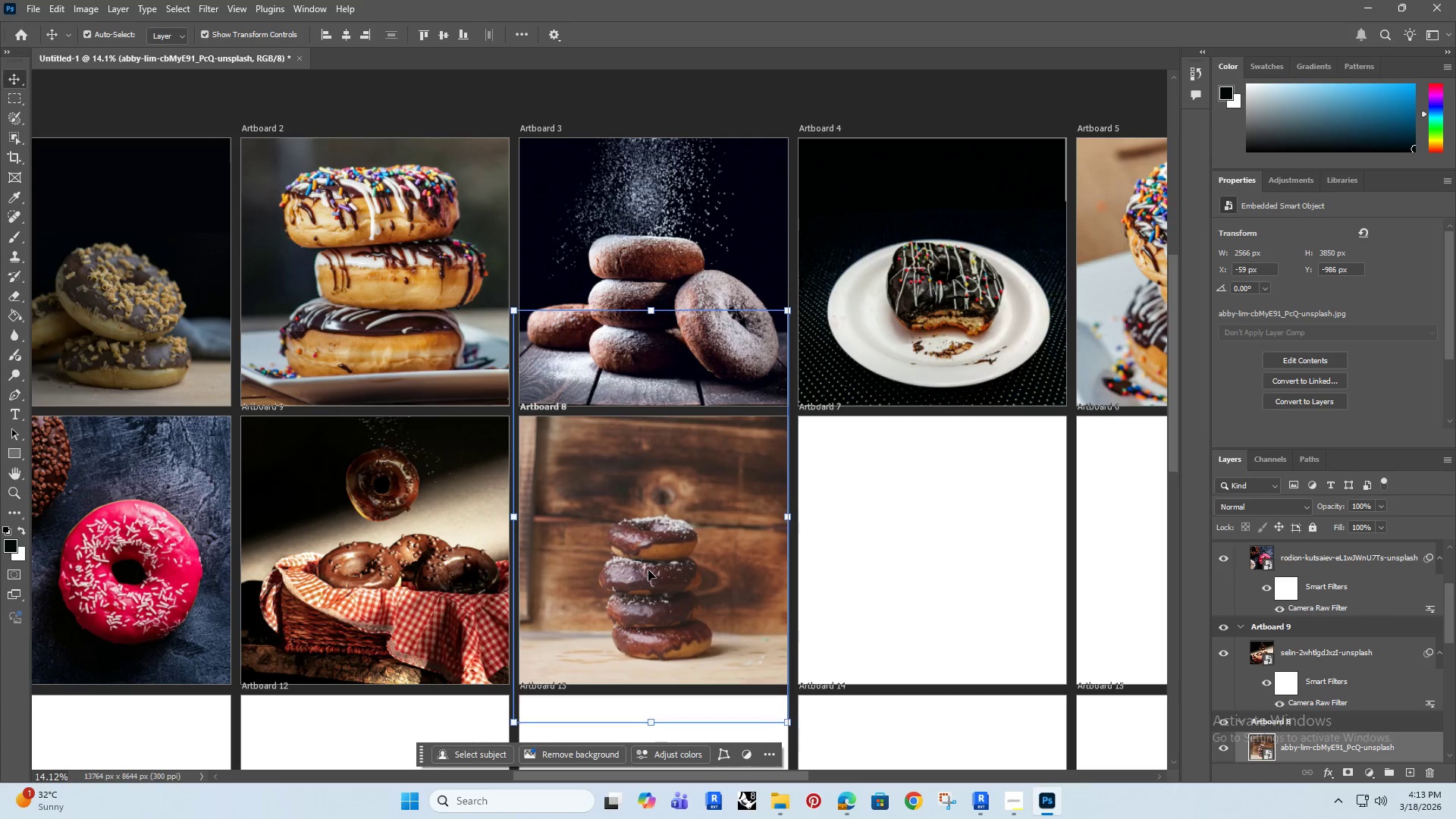 
key(ArrowDown)
 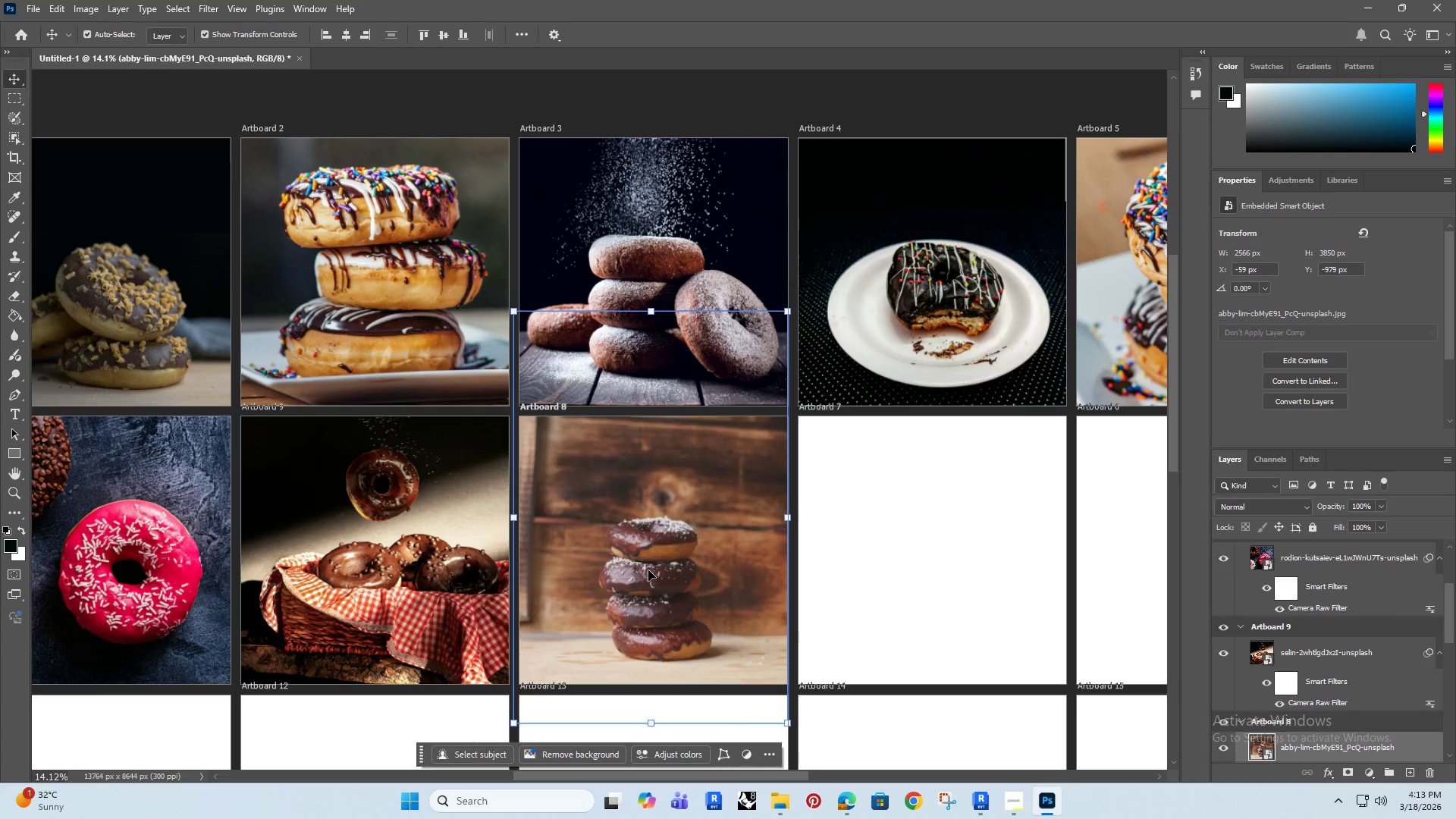 
key(ArrowDown)
 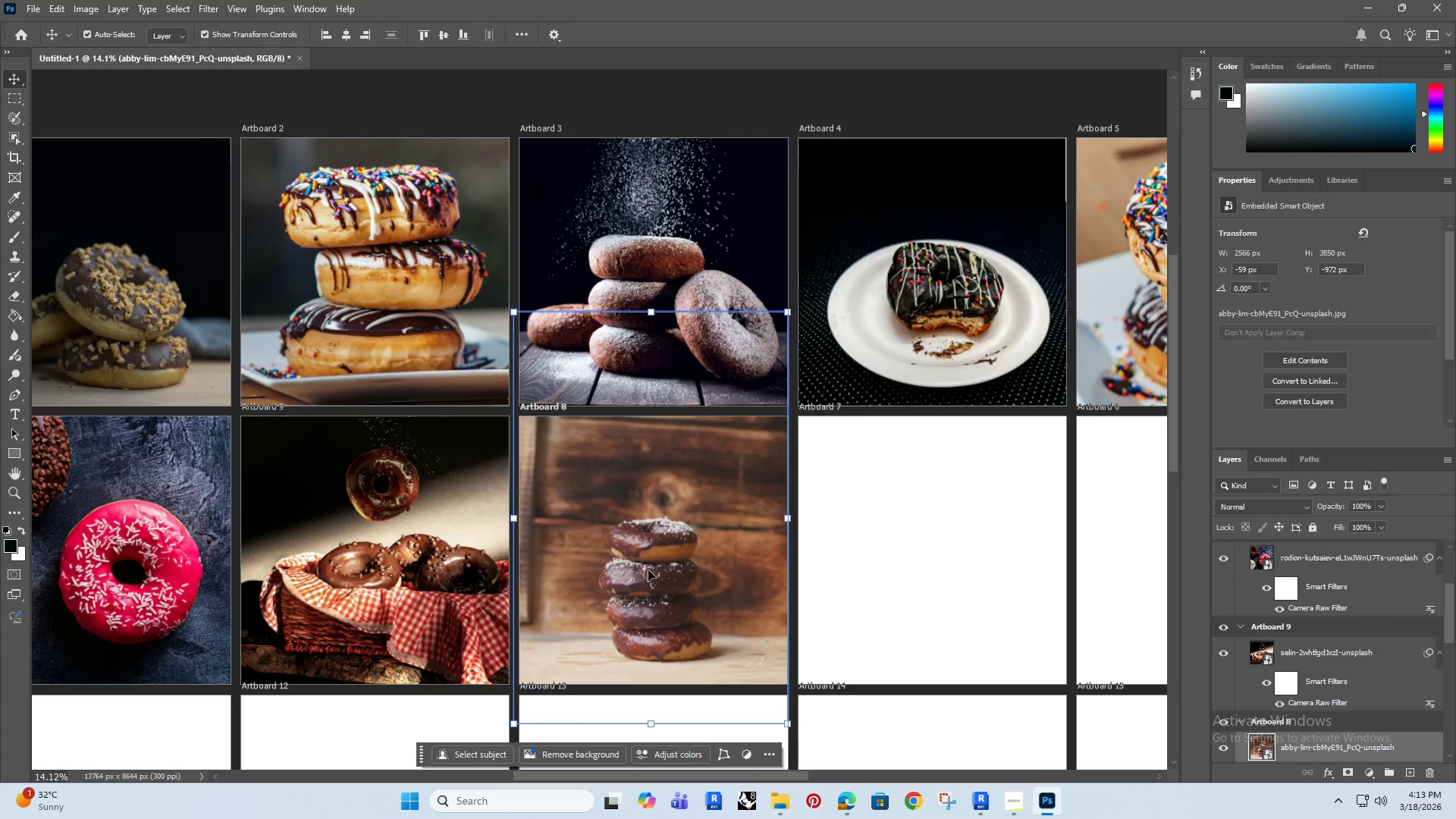 
key(ArrowDown)
 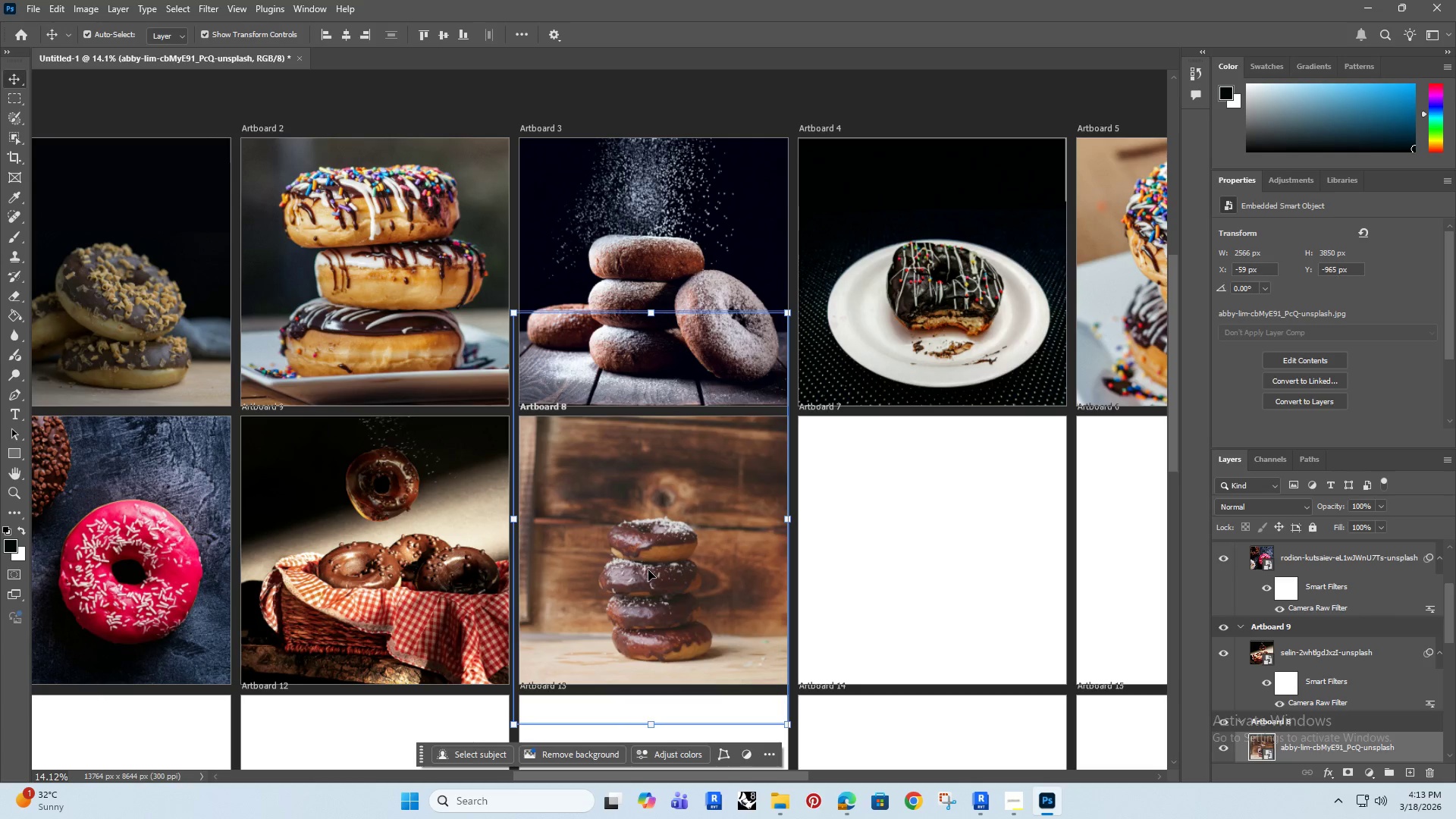 
key(ArrowDown)
 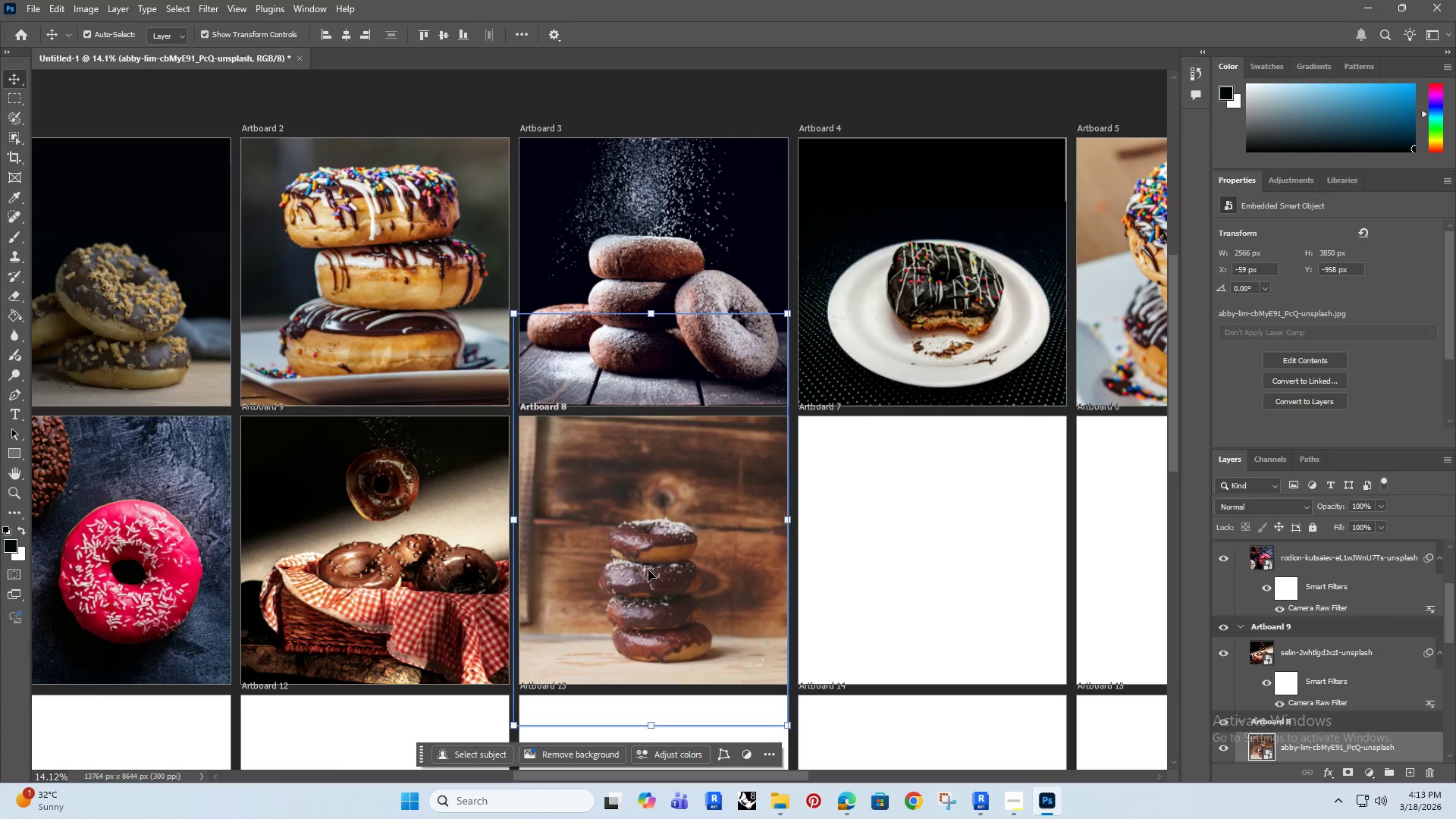 
key(ArrowDown)
 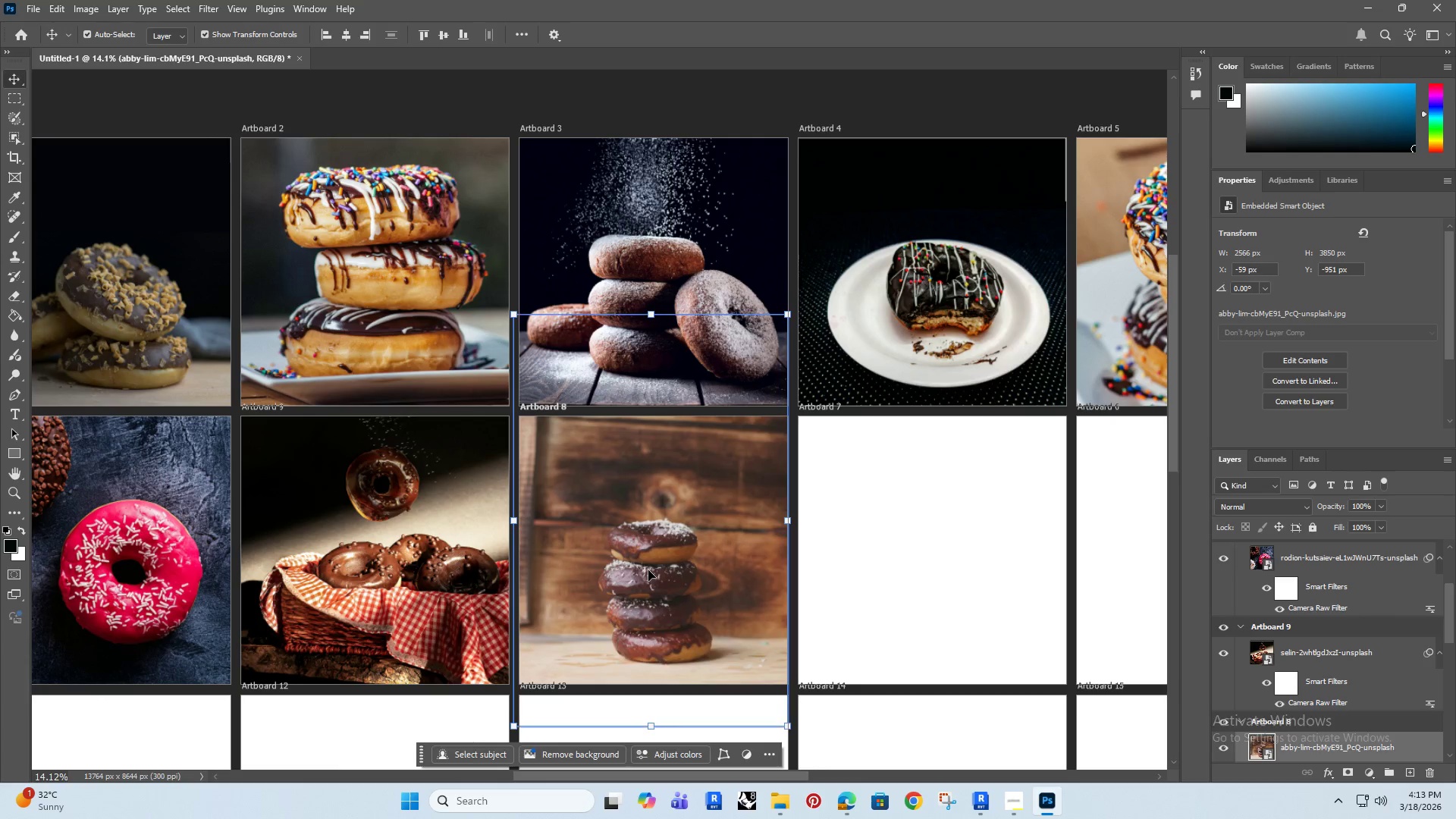 
key(ArrowUp)
 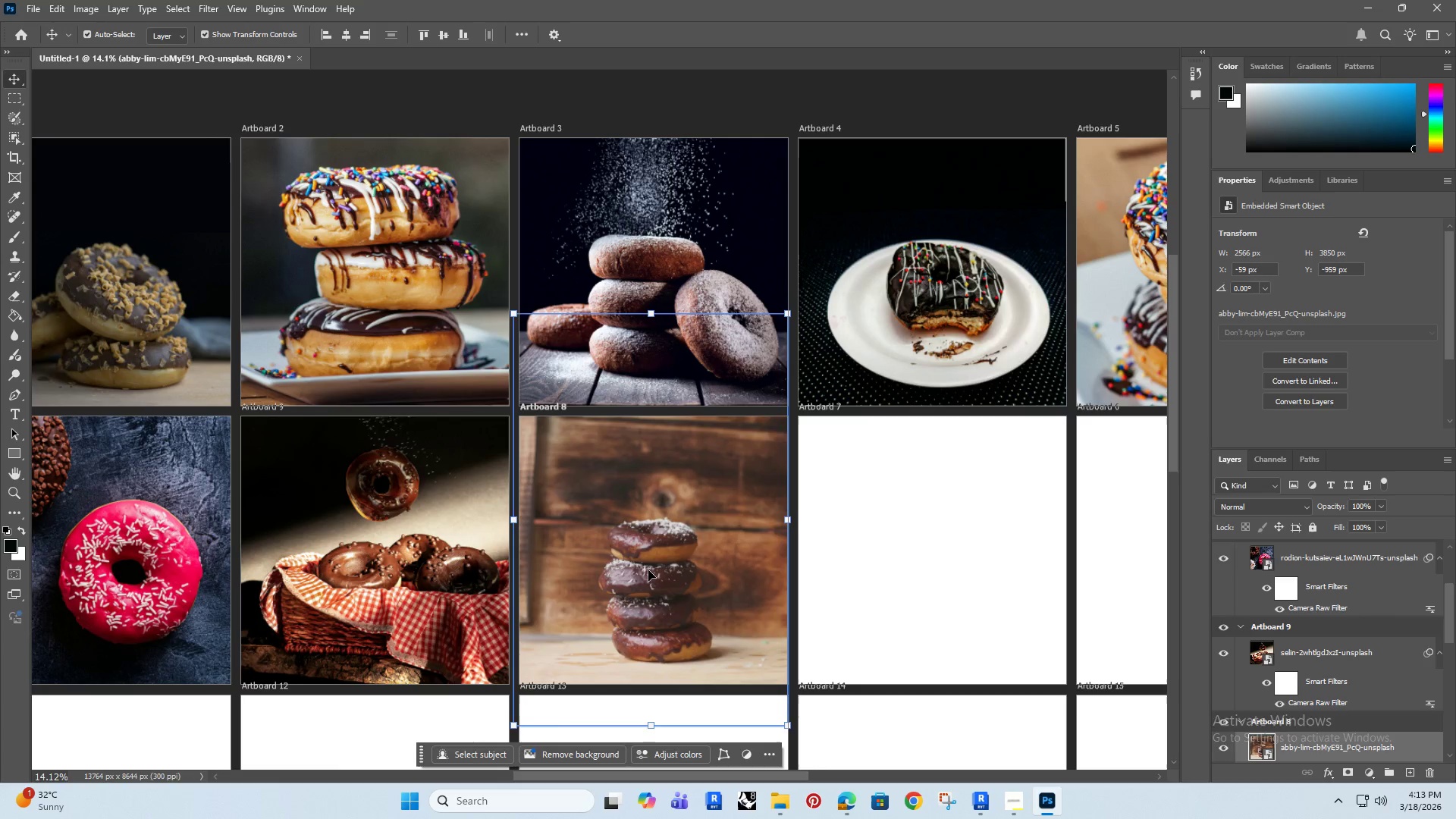 
key(ArrowUp)
 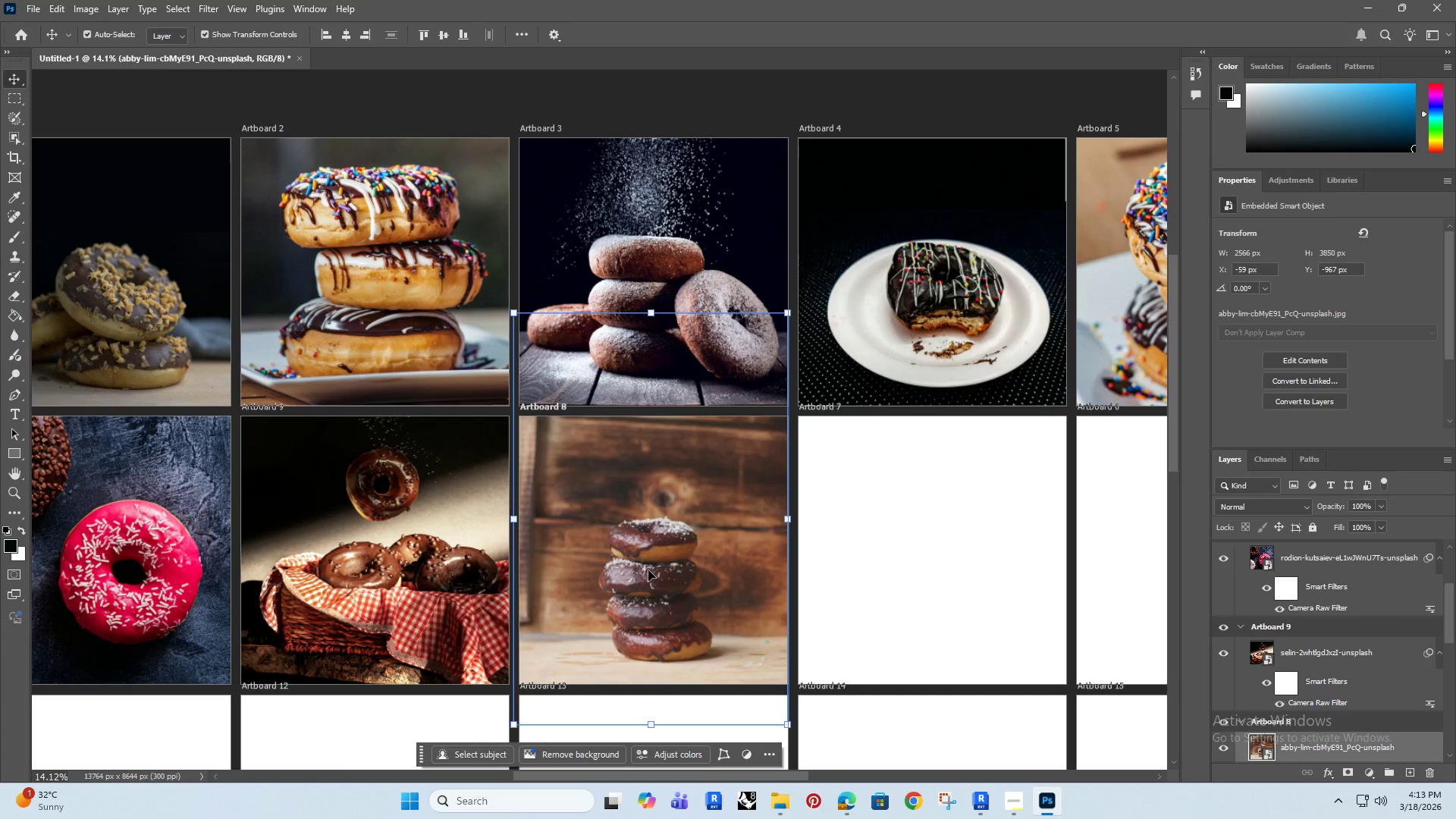 
hold_key(key=AltRight, duration=0.53)
scroll: coordinate [648, 570], scroll_direction: down, amount: 4.0
 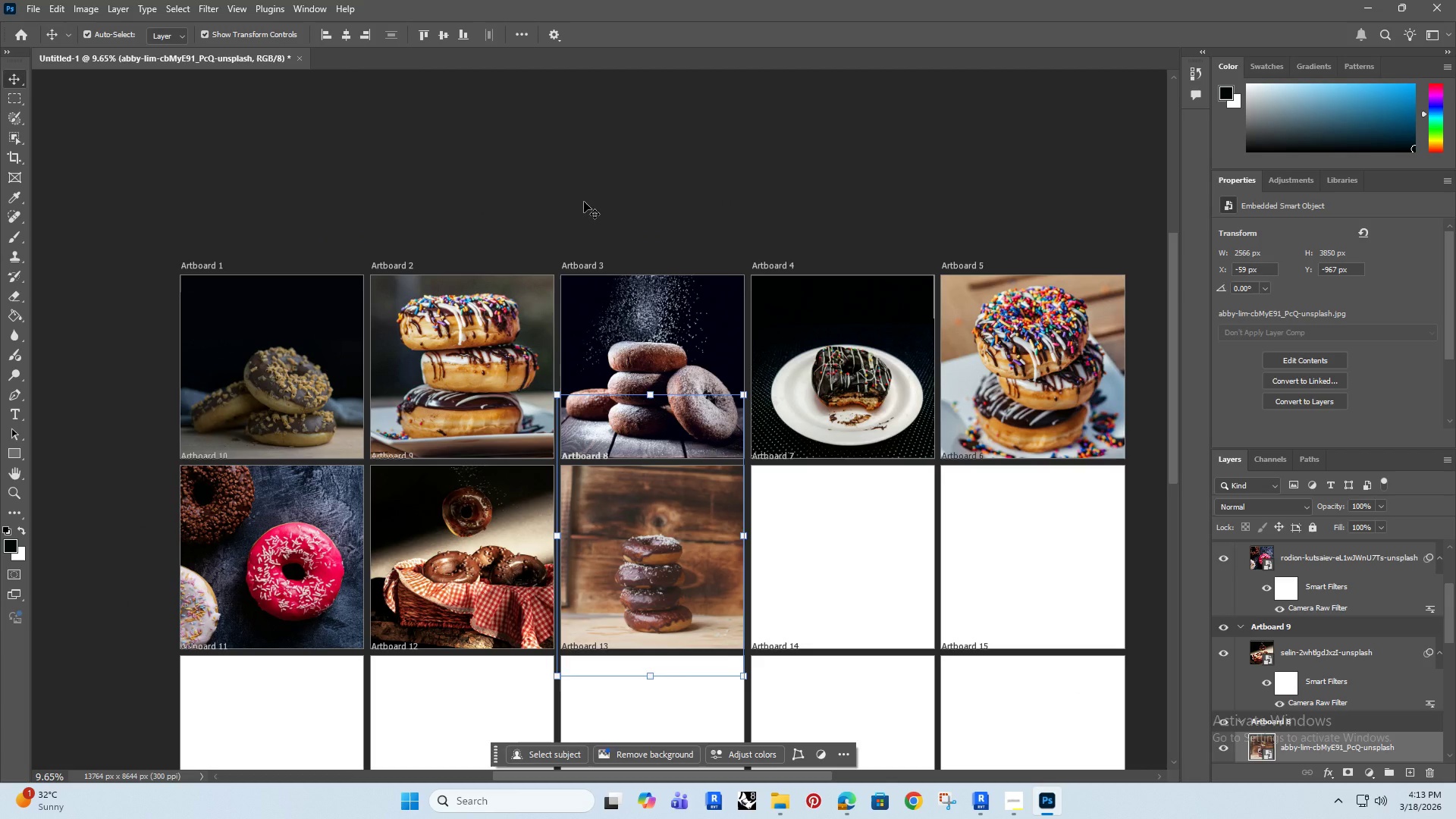 
wait(5.42)
 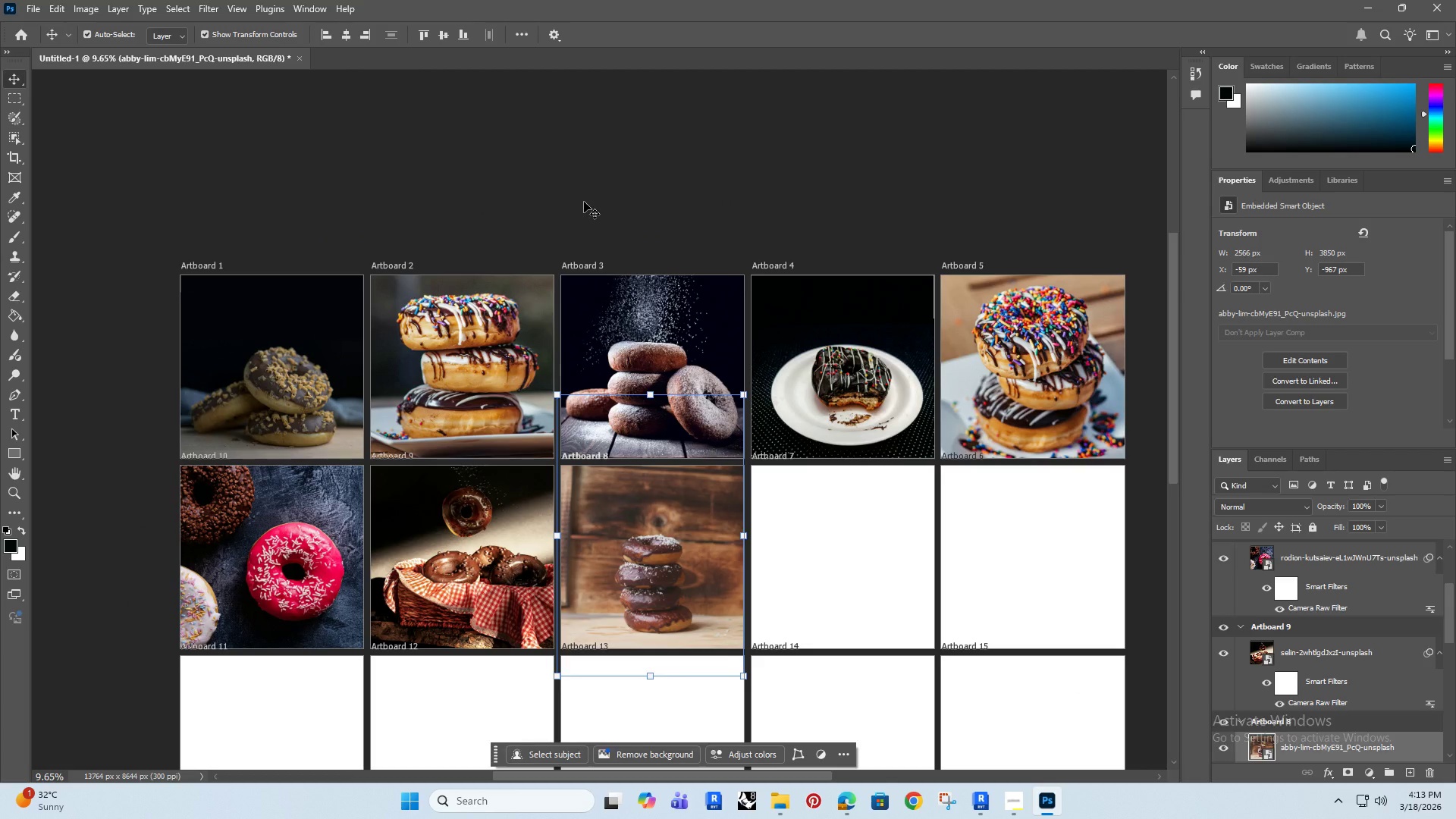 
left_click([526, 124])
 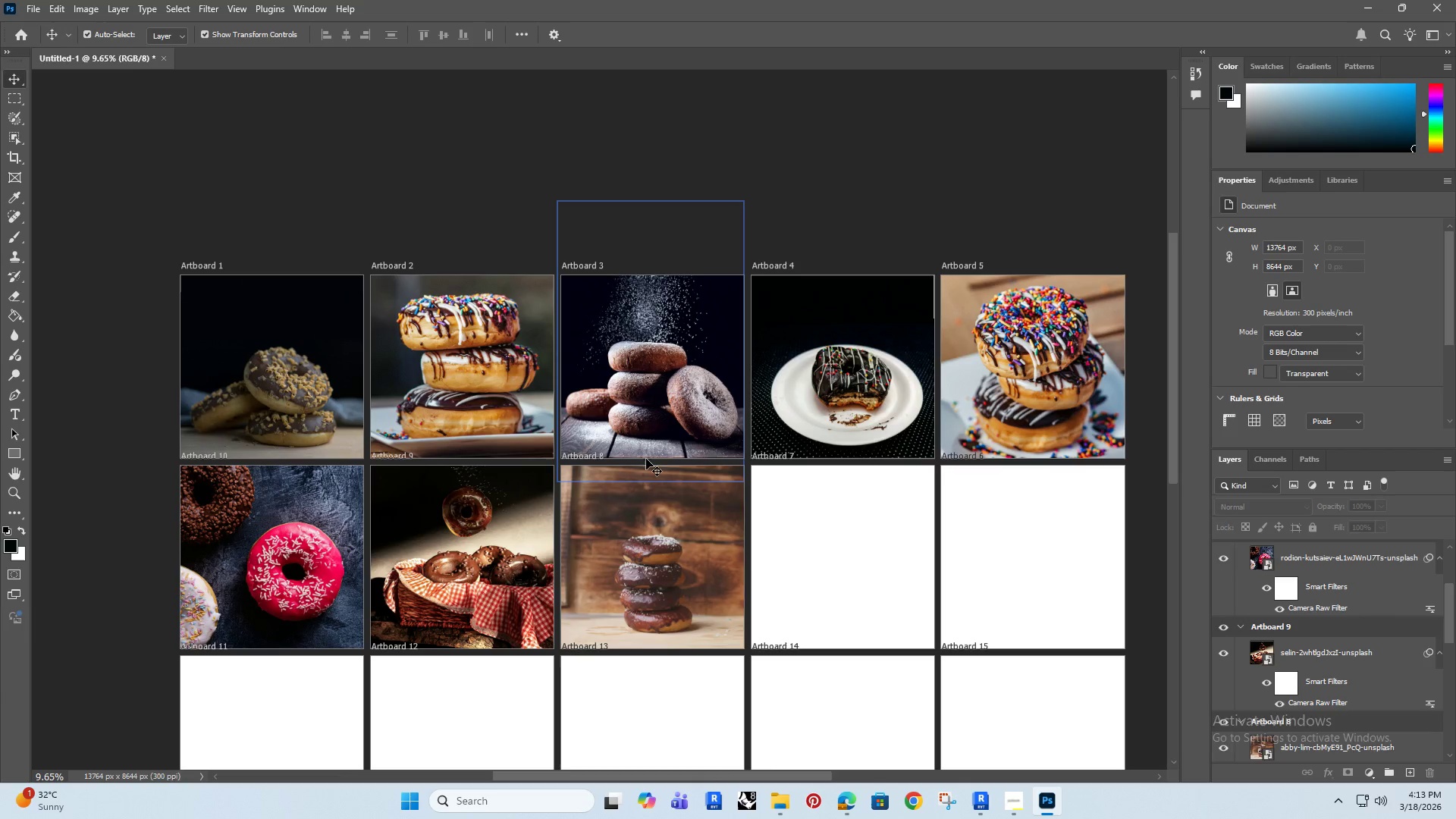 
left_click([665, 524])
 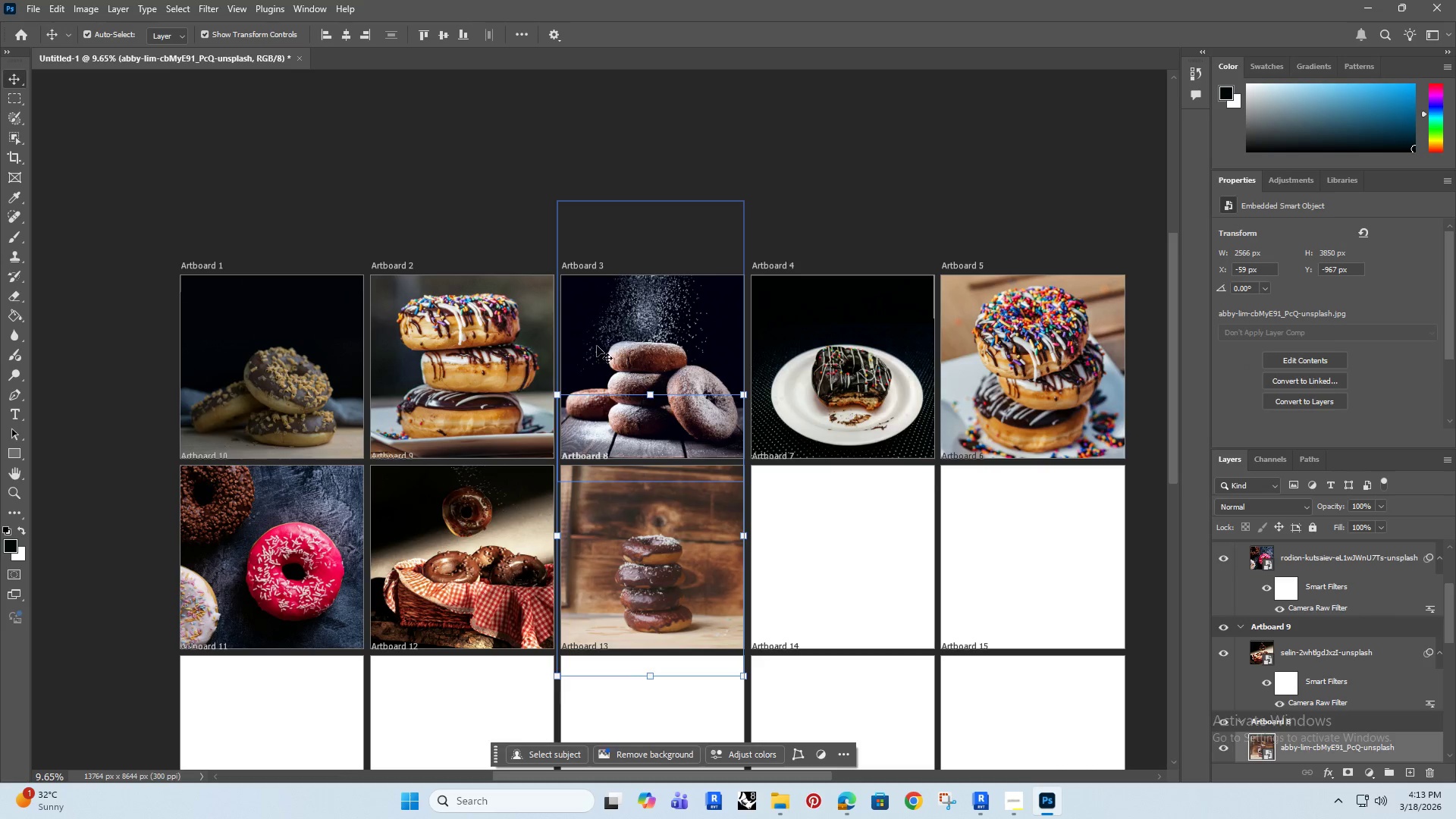 
left_click([437, 152])
 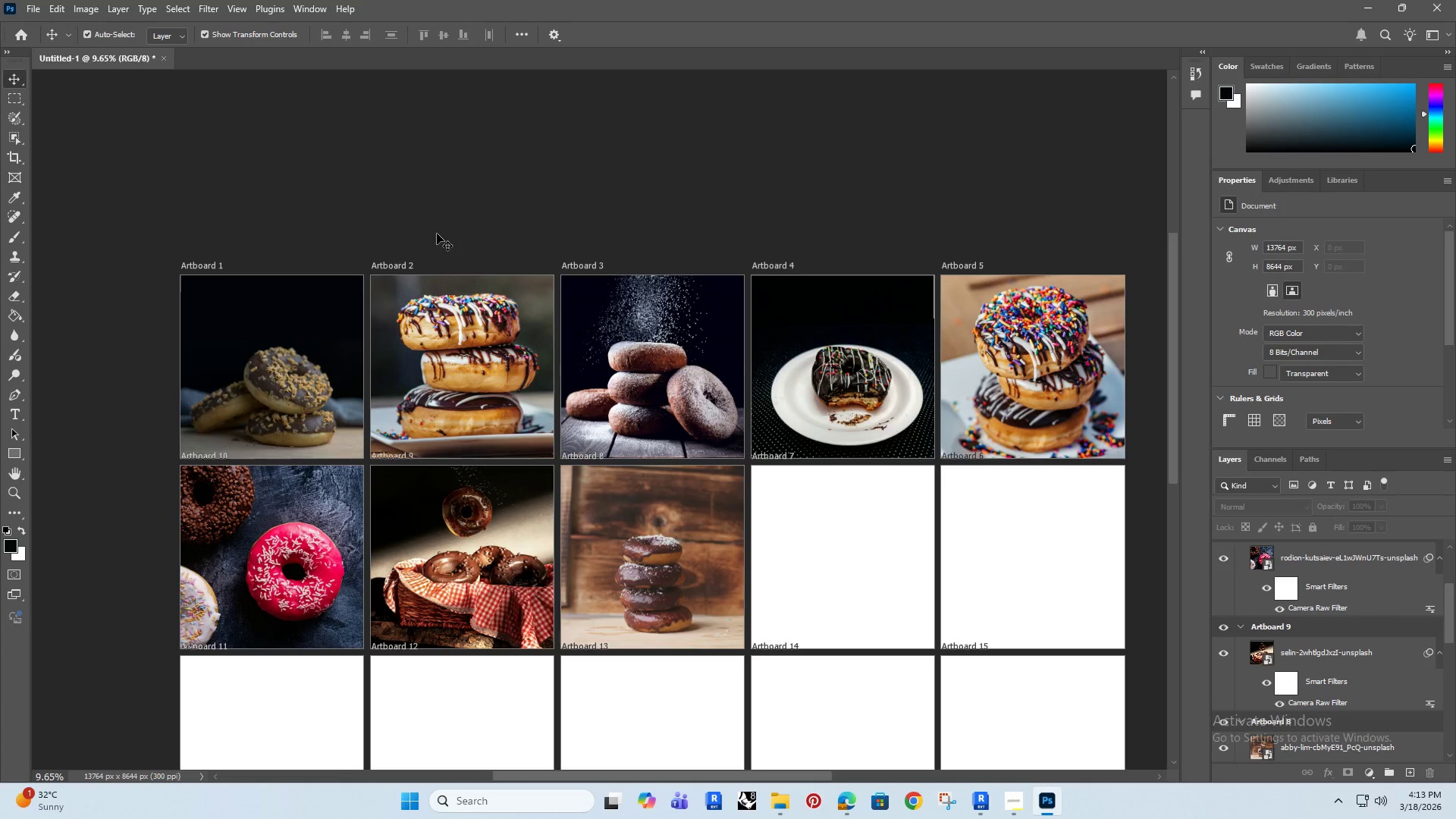 
wait(9.17)
 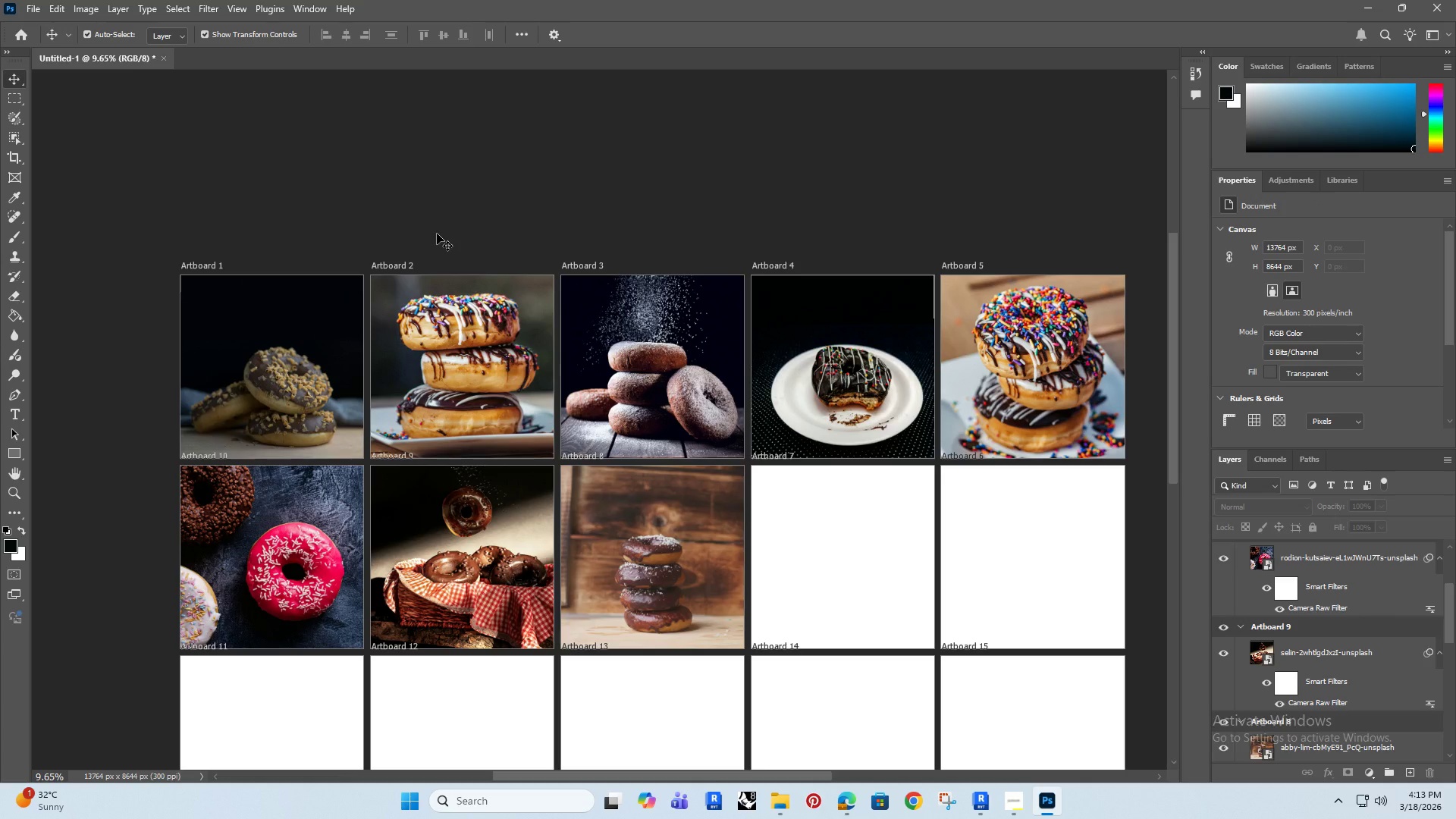 
left_click([628, 520])
 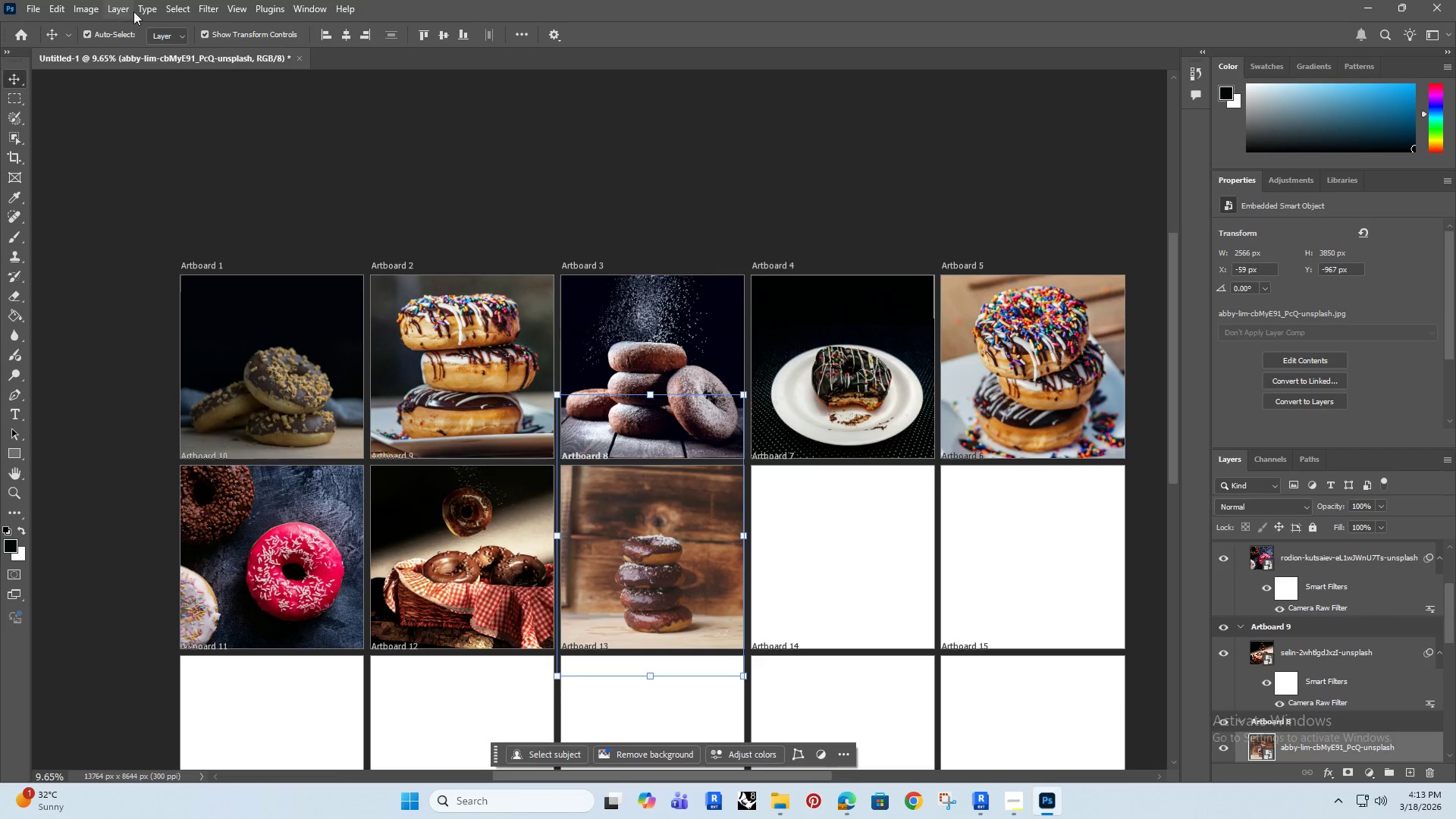 
left_click([213, 9])
 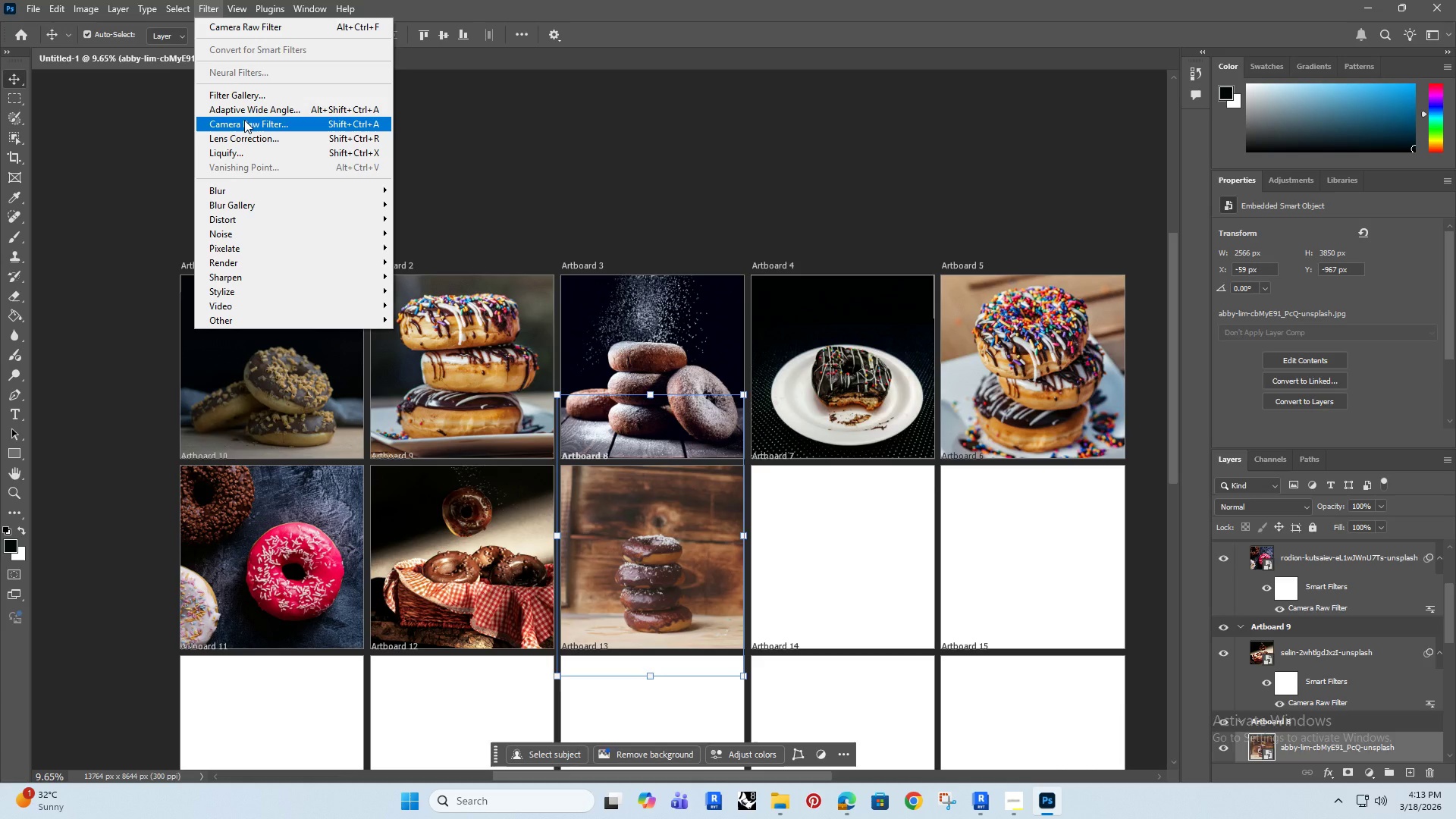 
left_click([244, 120])
 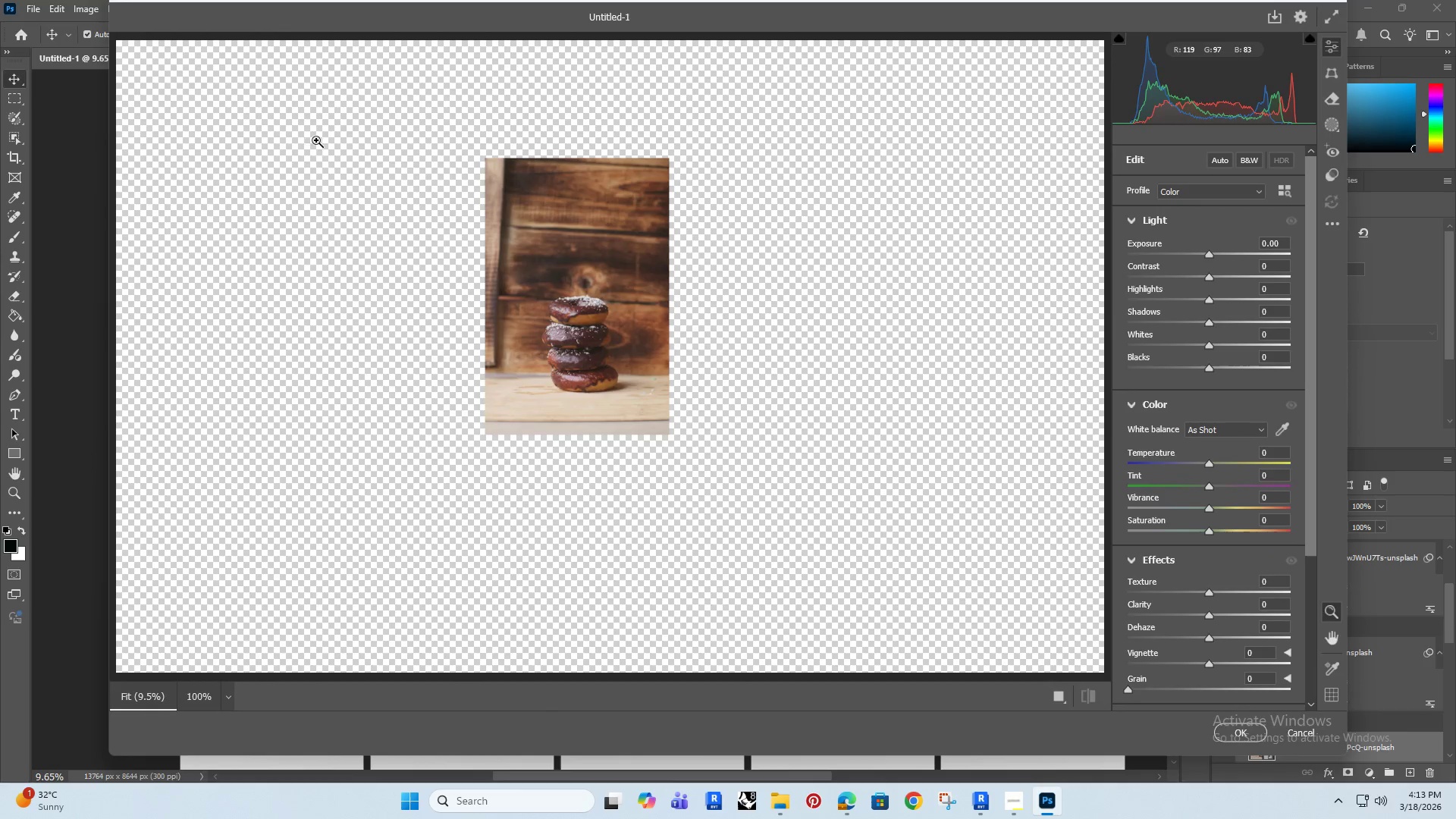 
left_click_drag(start_coordinate=[603, 348], to_coordinate=[808, 337])
 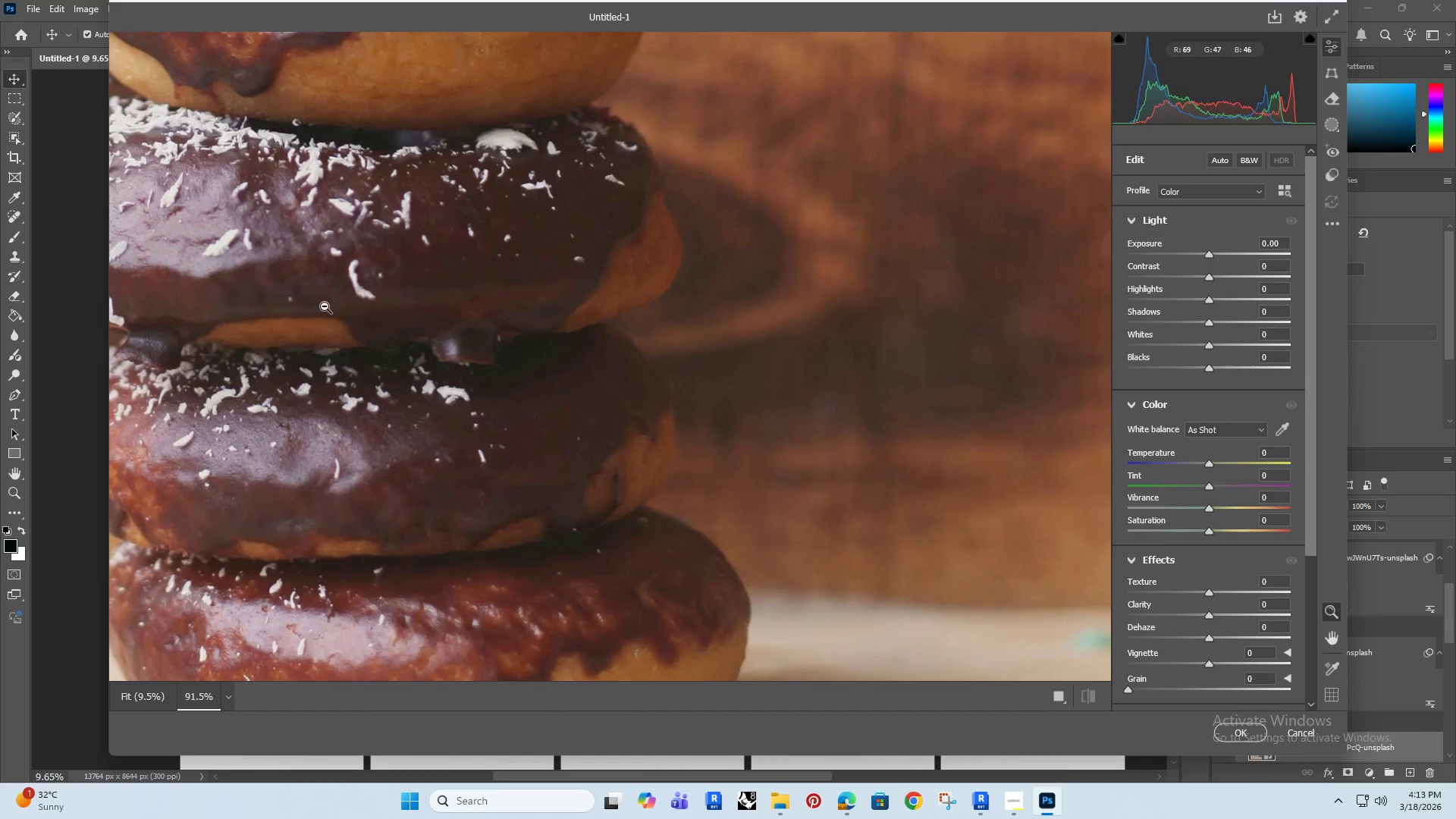 
left_click_drag(start_coordinate=[337, 304], to_coordinate=[187, 328])
 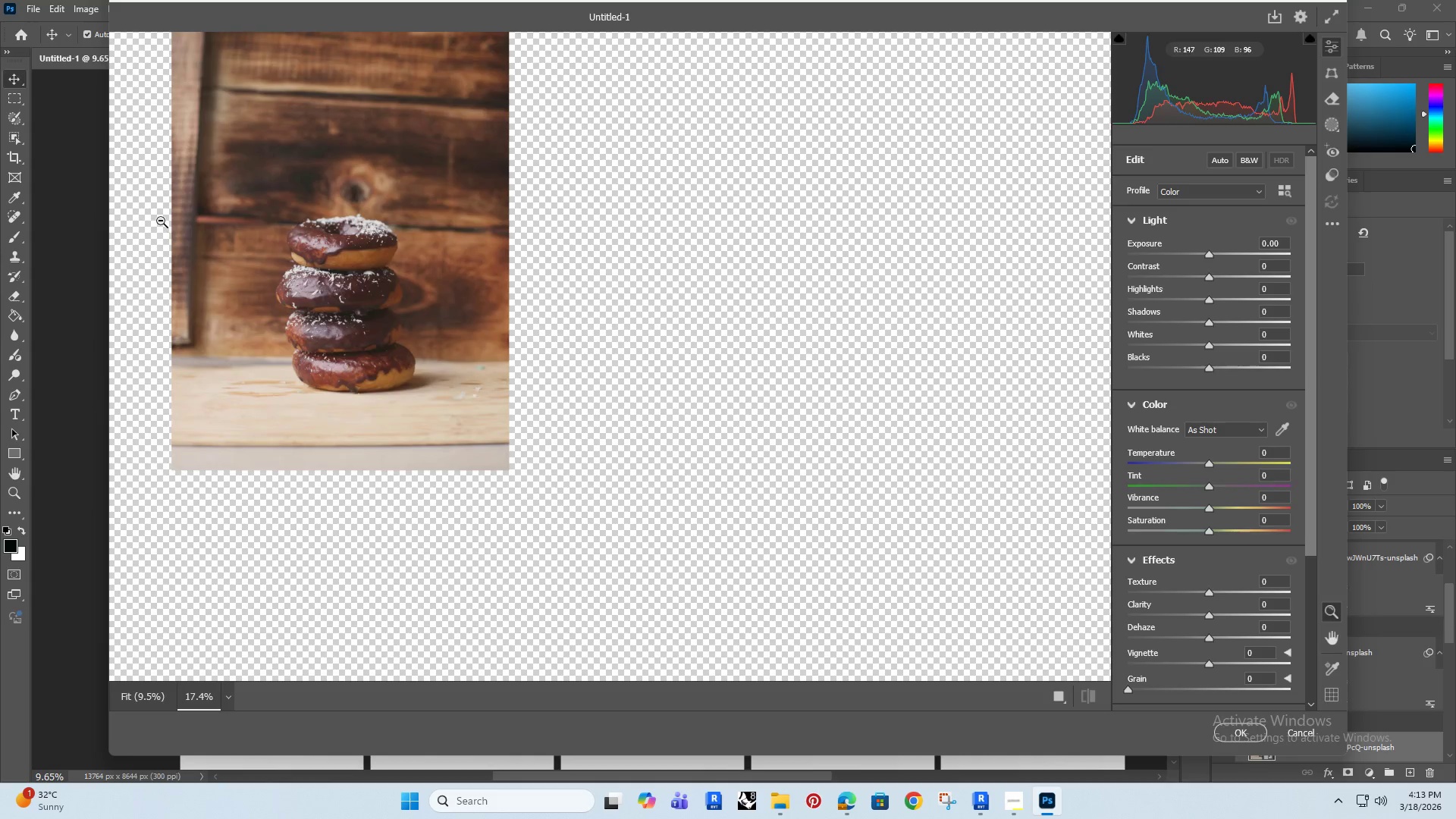 
left_click_drag(start_coordinate=[161, 221], to_coordinate=[239, 229])
 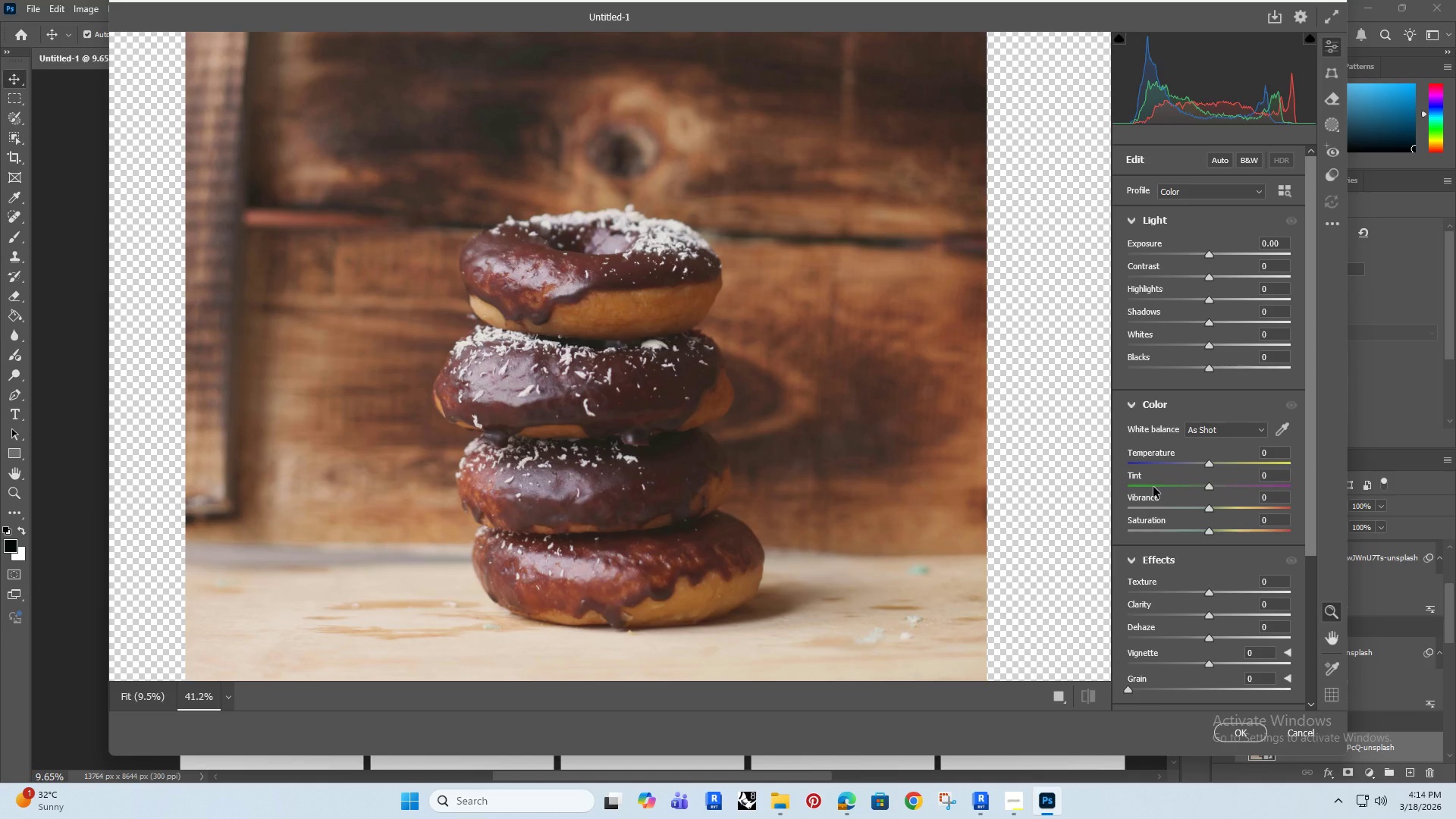 
wait(14.34)
 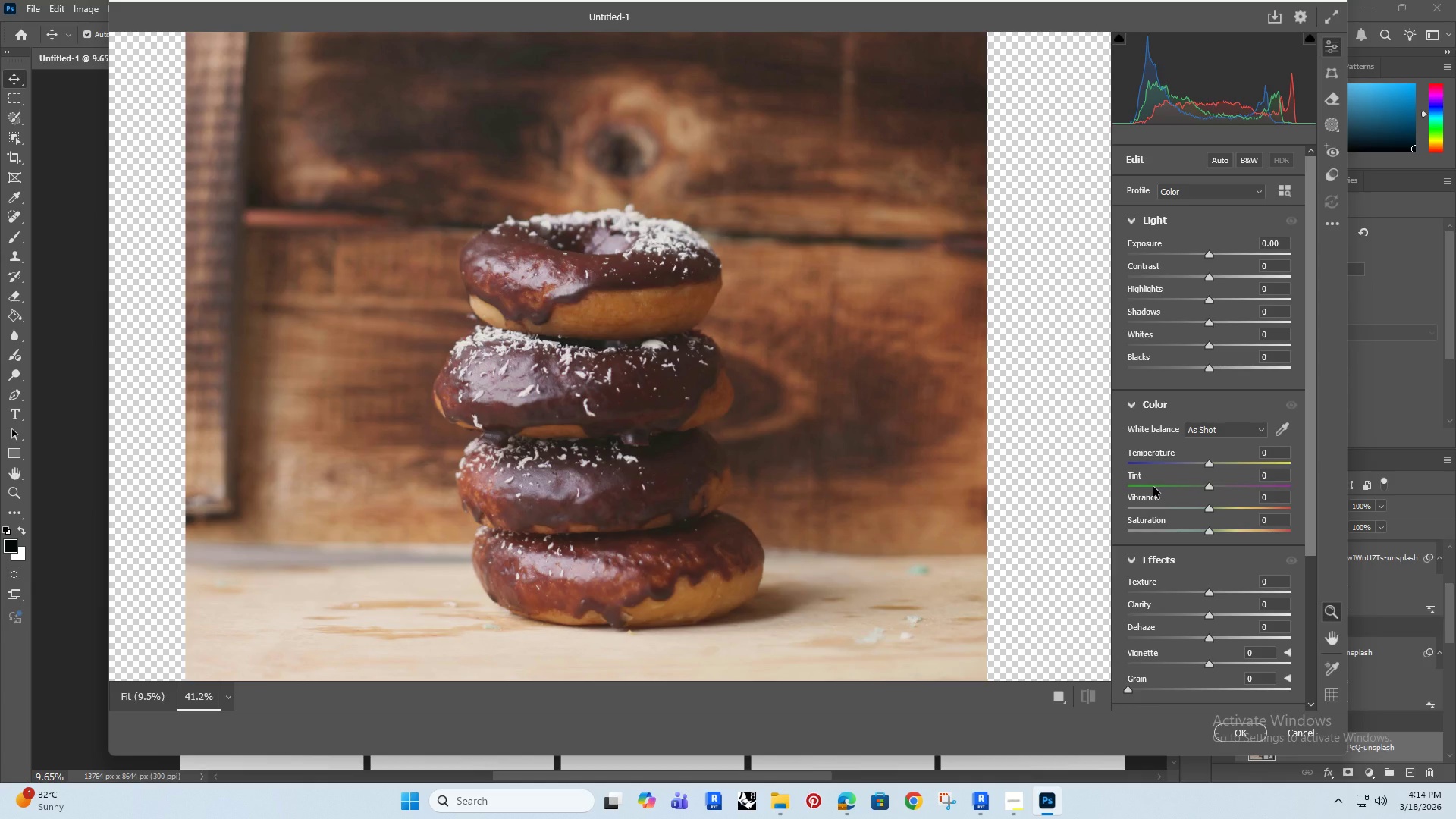 
left_click_drag(start_coordinate=[1210, 595], to_coordinate=[1222, 590])
 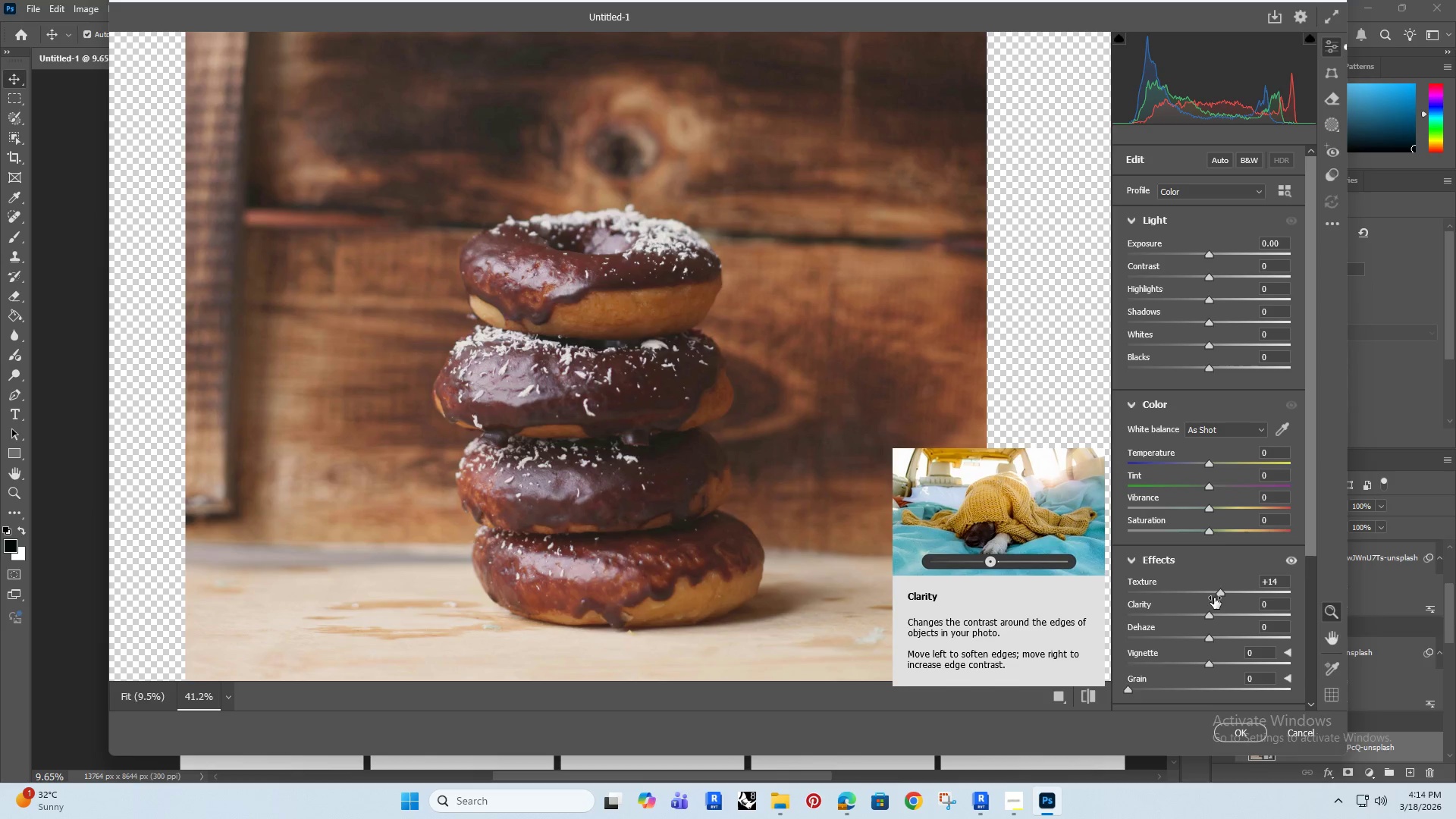 
wait(12.05)
 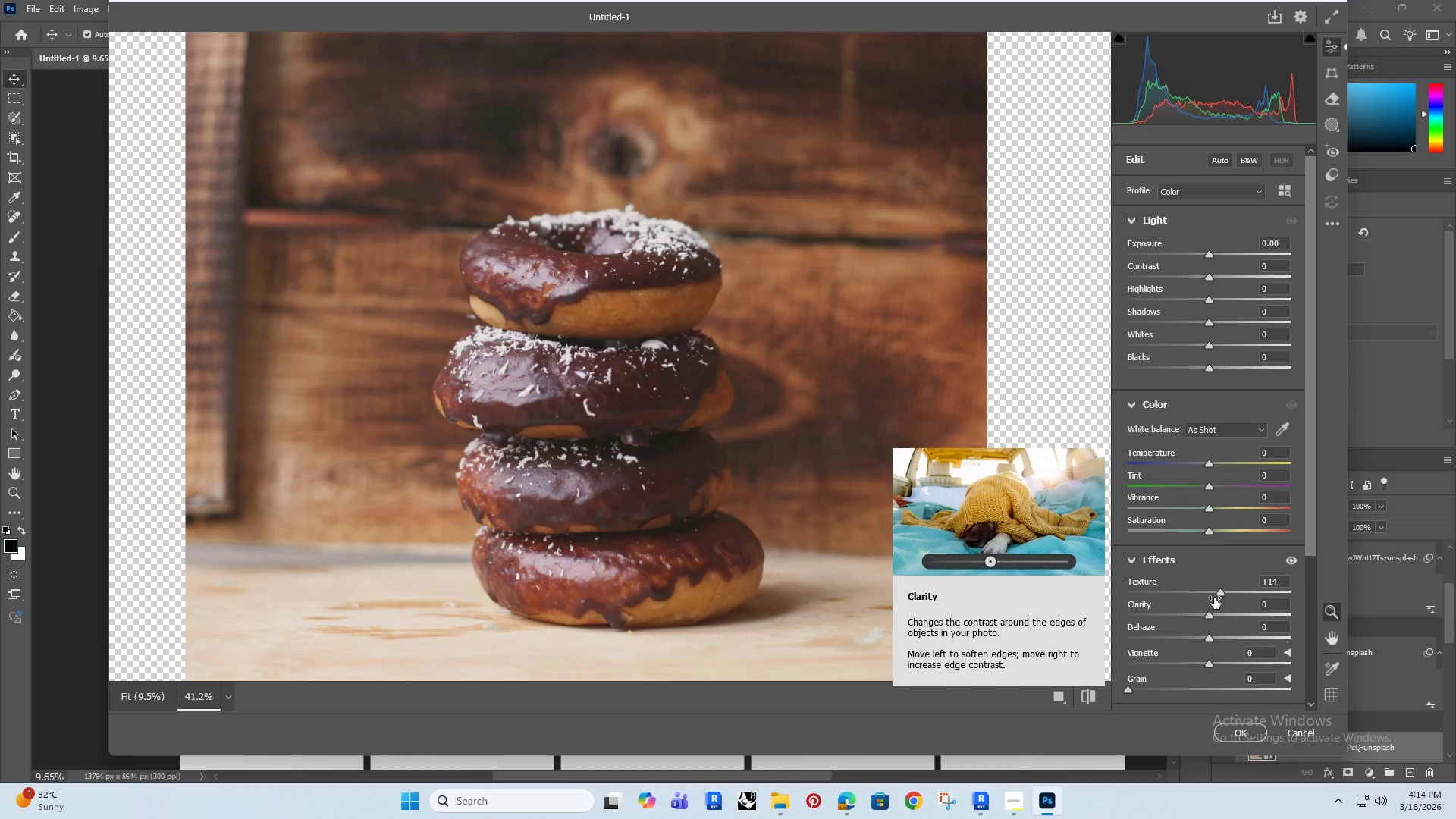 
left_click_drag(start_coordinate=[1207, 614], to_coordinate=[1212, 617])
 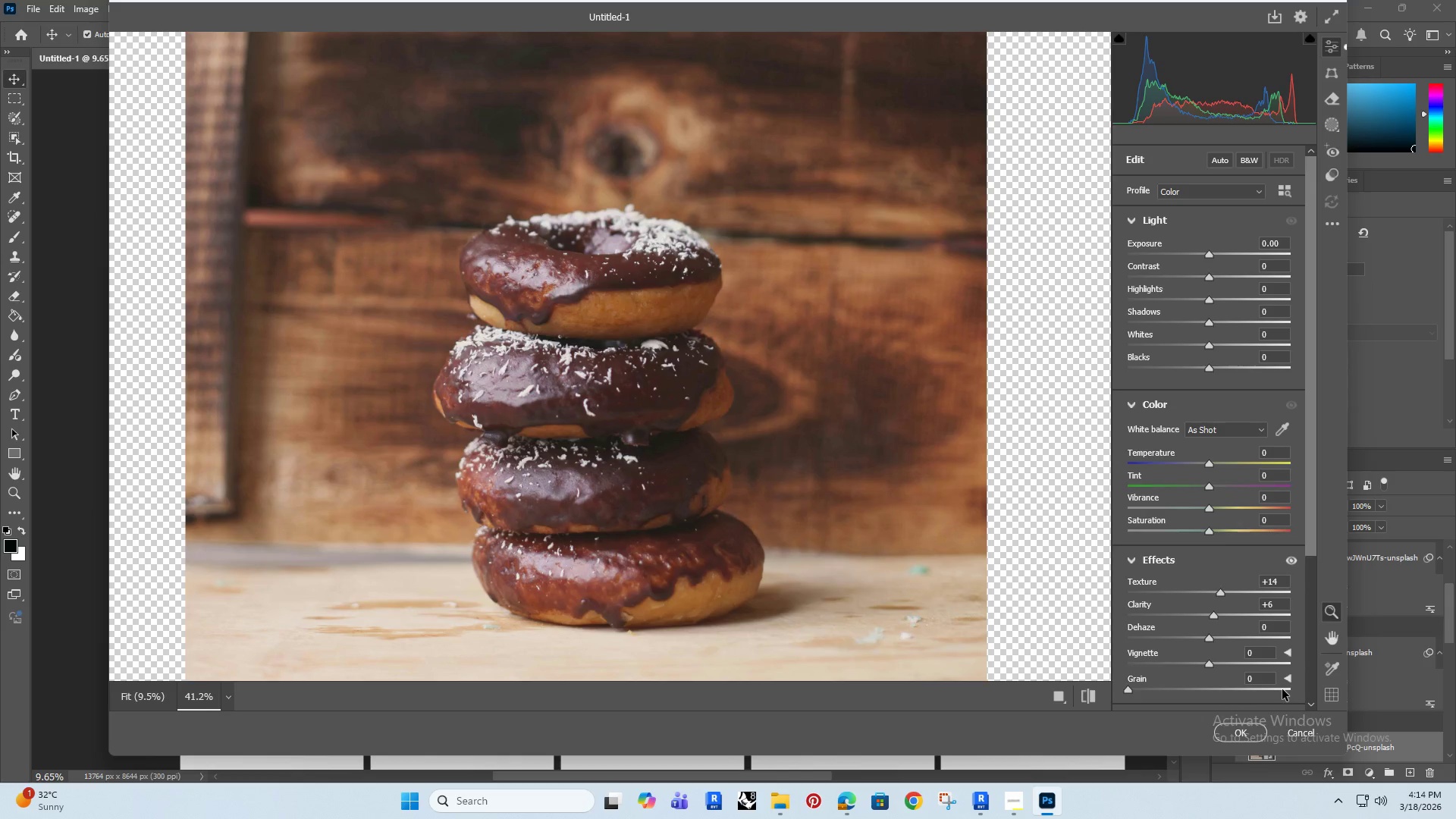 
left_click_drag(start_coordinate=[1270, 677], to_coordinate=[1230, 693])
 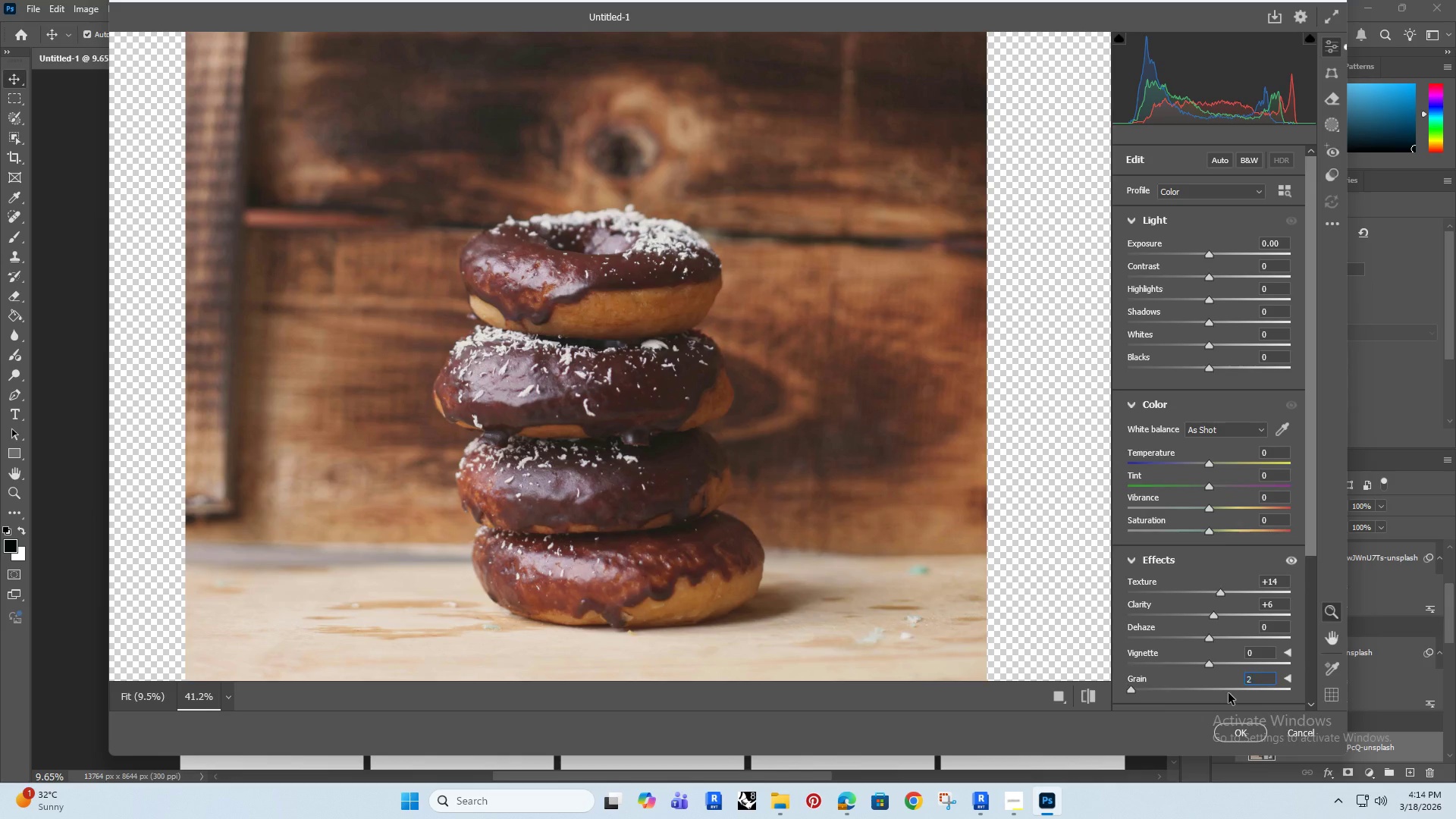 
type(20)
 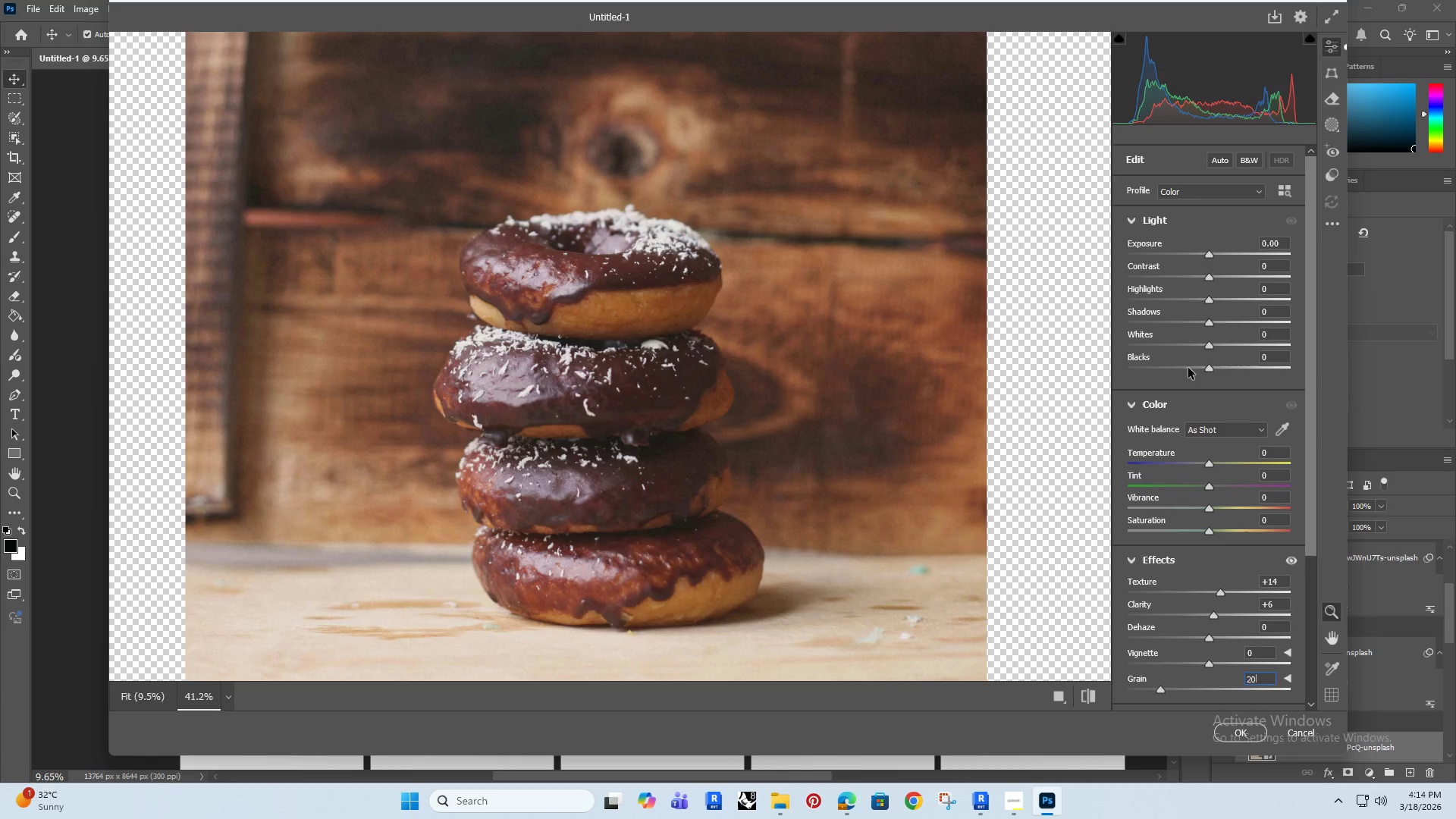 
wait(7.66)
 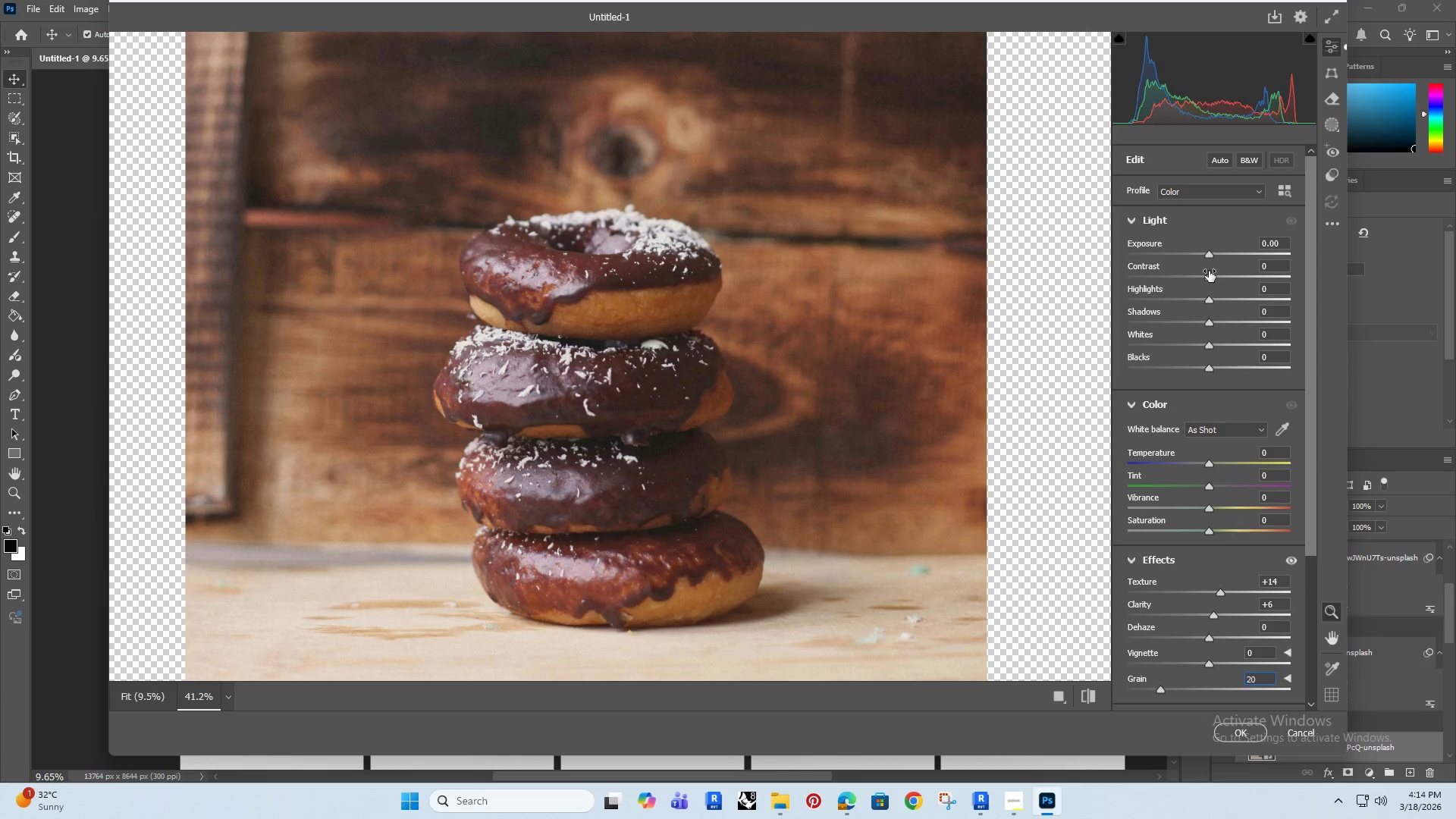 
left_click_drag(start_coordinate=[1210, 372], to_coordinate=[1169, 388])
 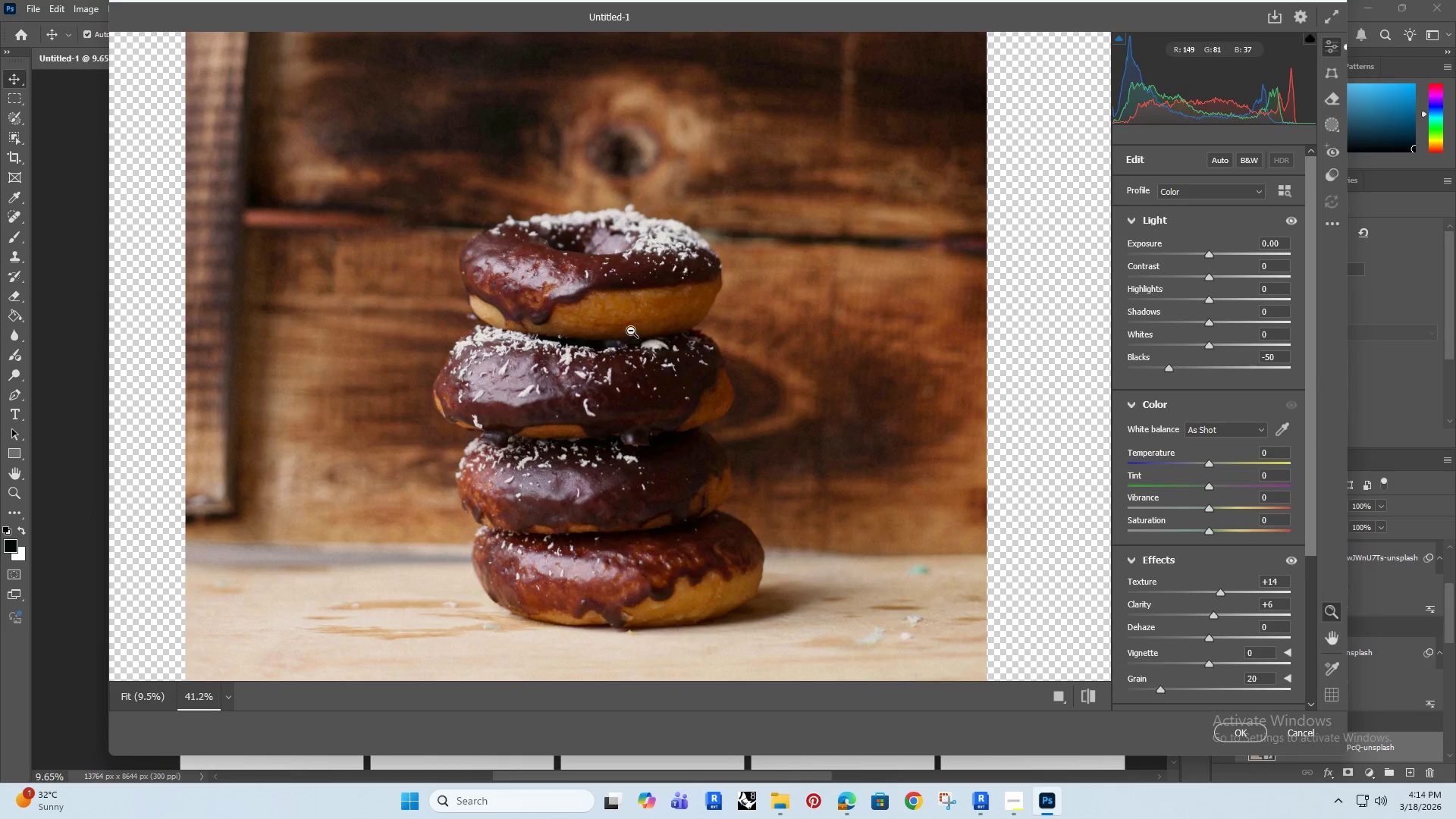 
left_click_drag(start_coordinate=[631, 331], to_coordinate=[687, 319])
 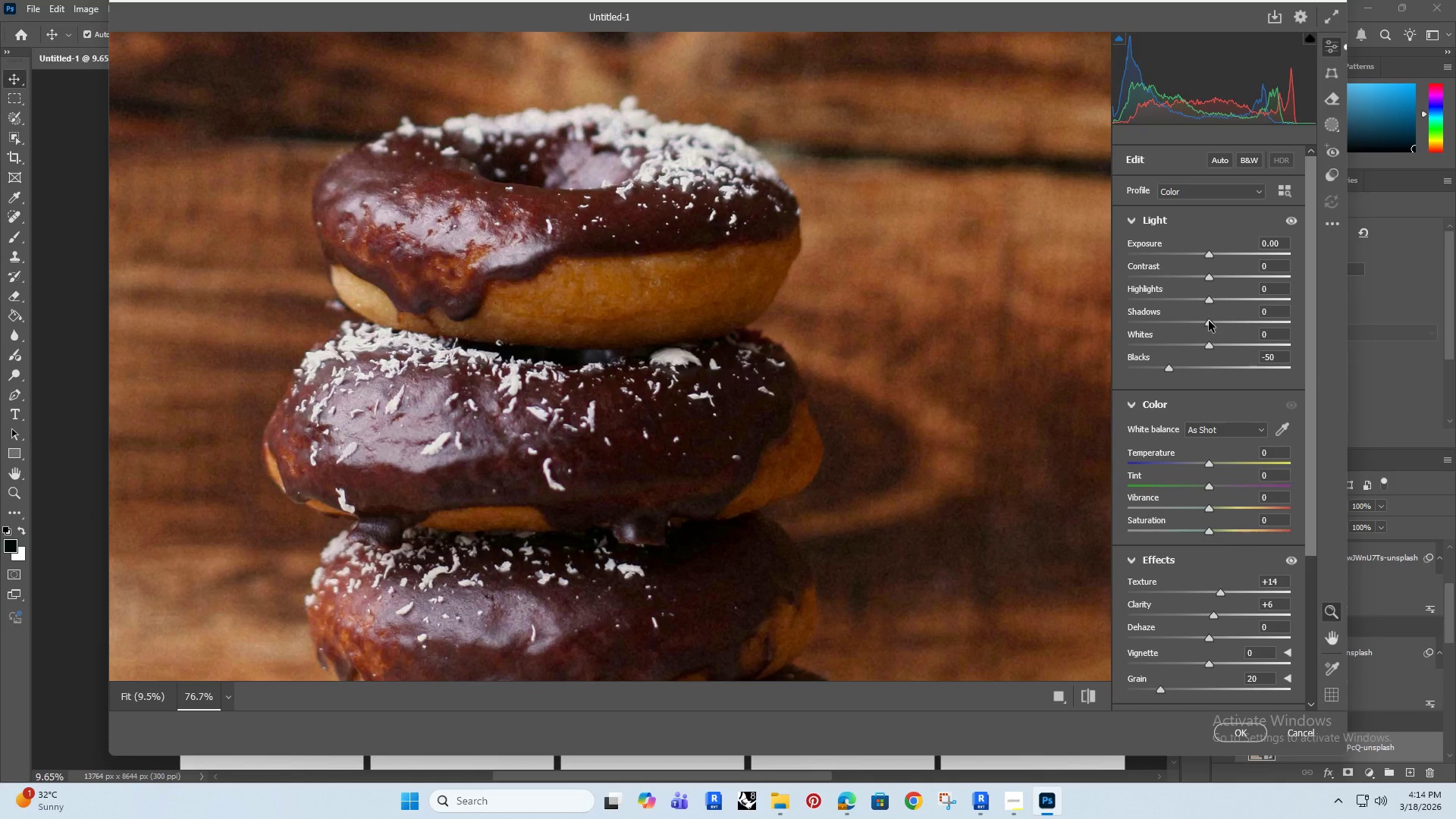 
left_click_drag(start_coordinate=[1210, 321], to_coordinate=[1205, 330])
 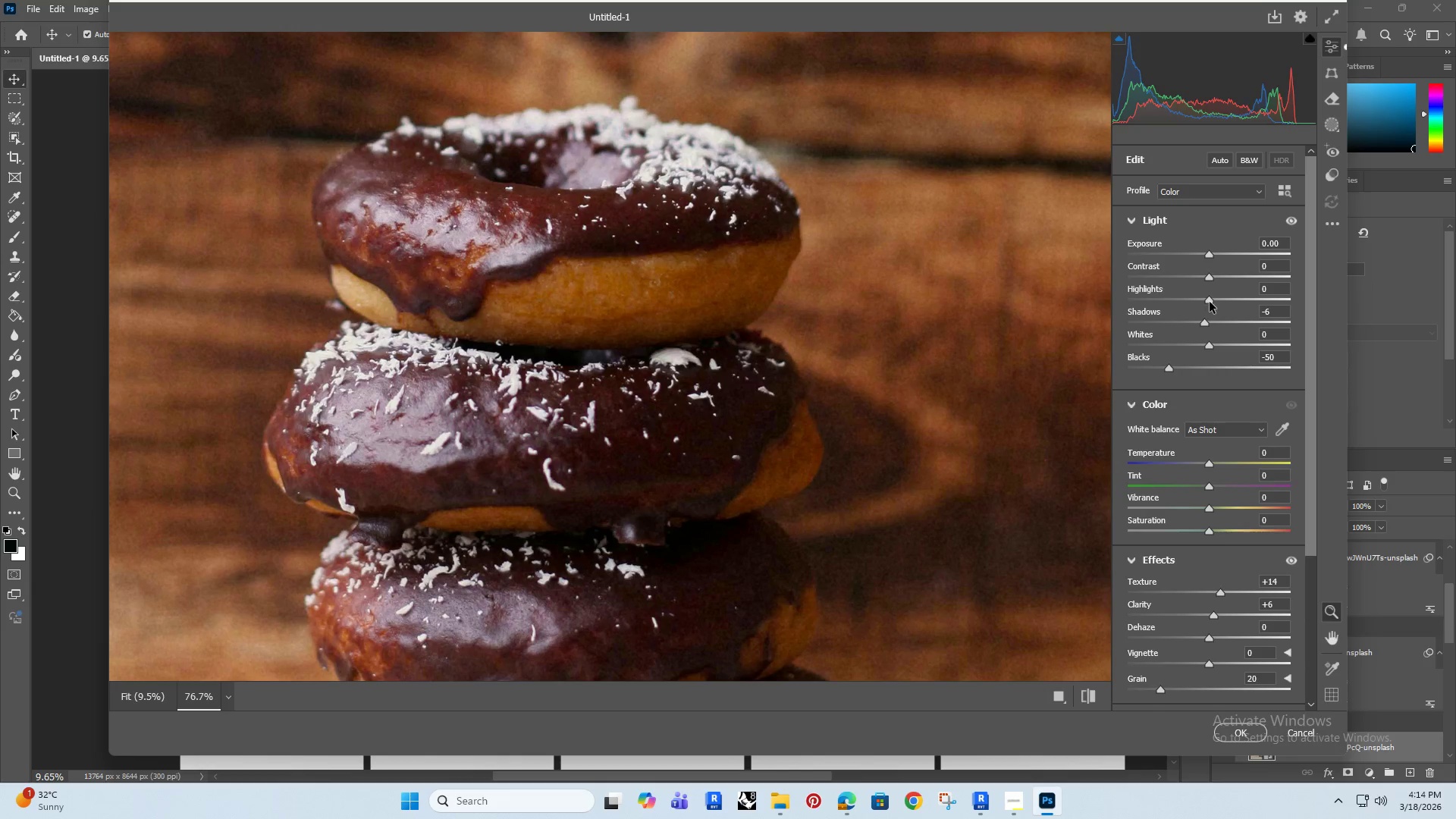 
left_click_drag(start_coordinate=[1210, 302], to_coordinate=[1257, 303])
 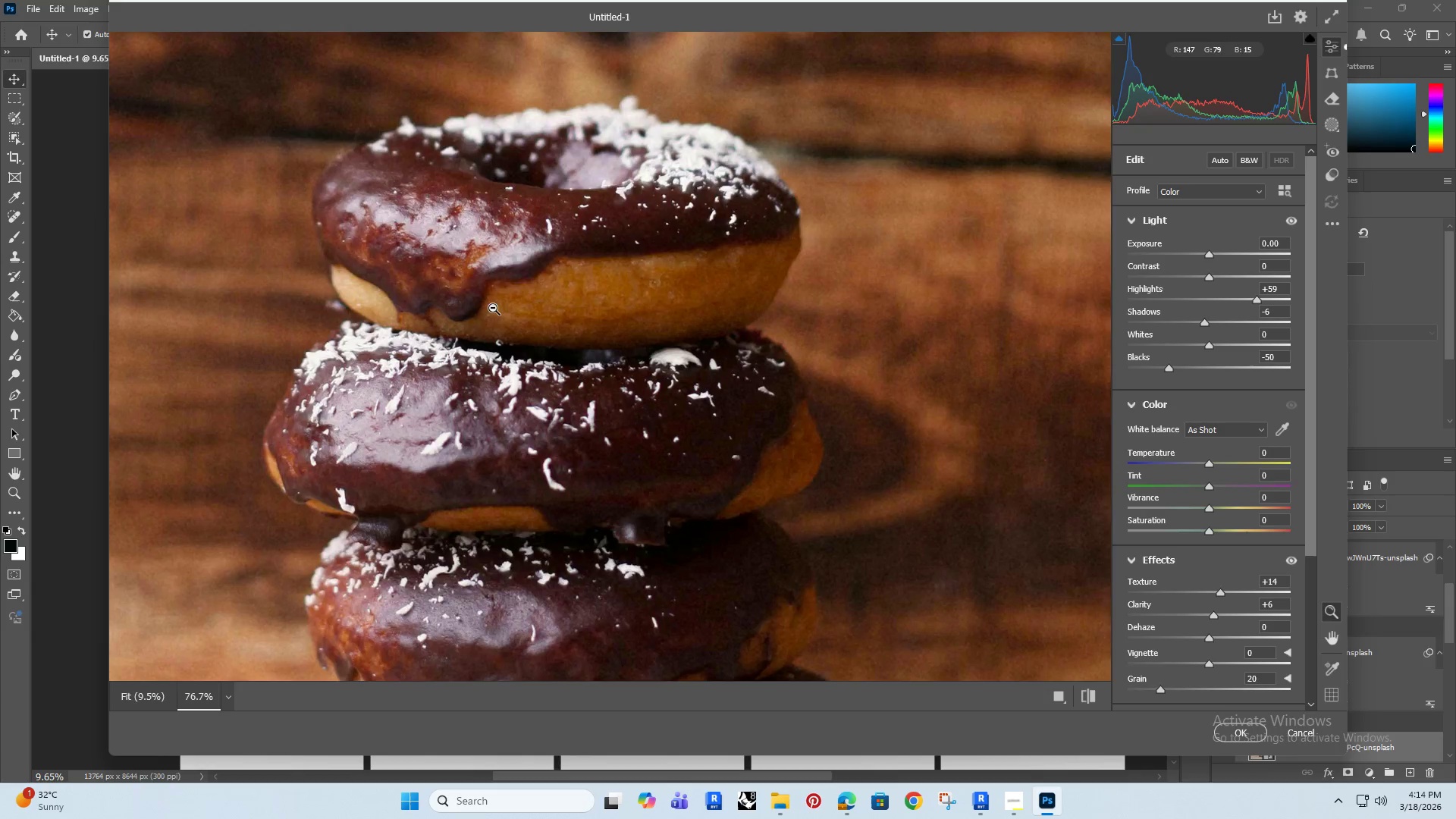 
left_click_drag(start_coordinate=[563, 214], to_coordinate=[421, 330])
 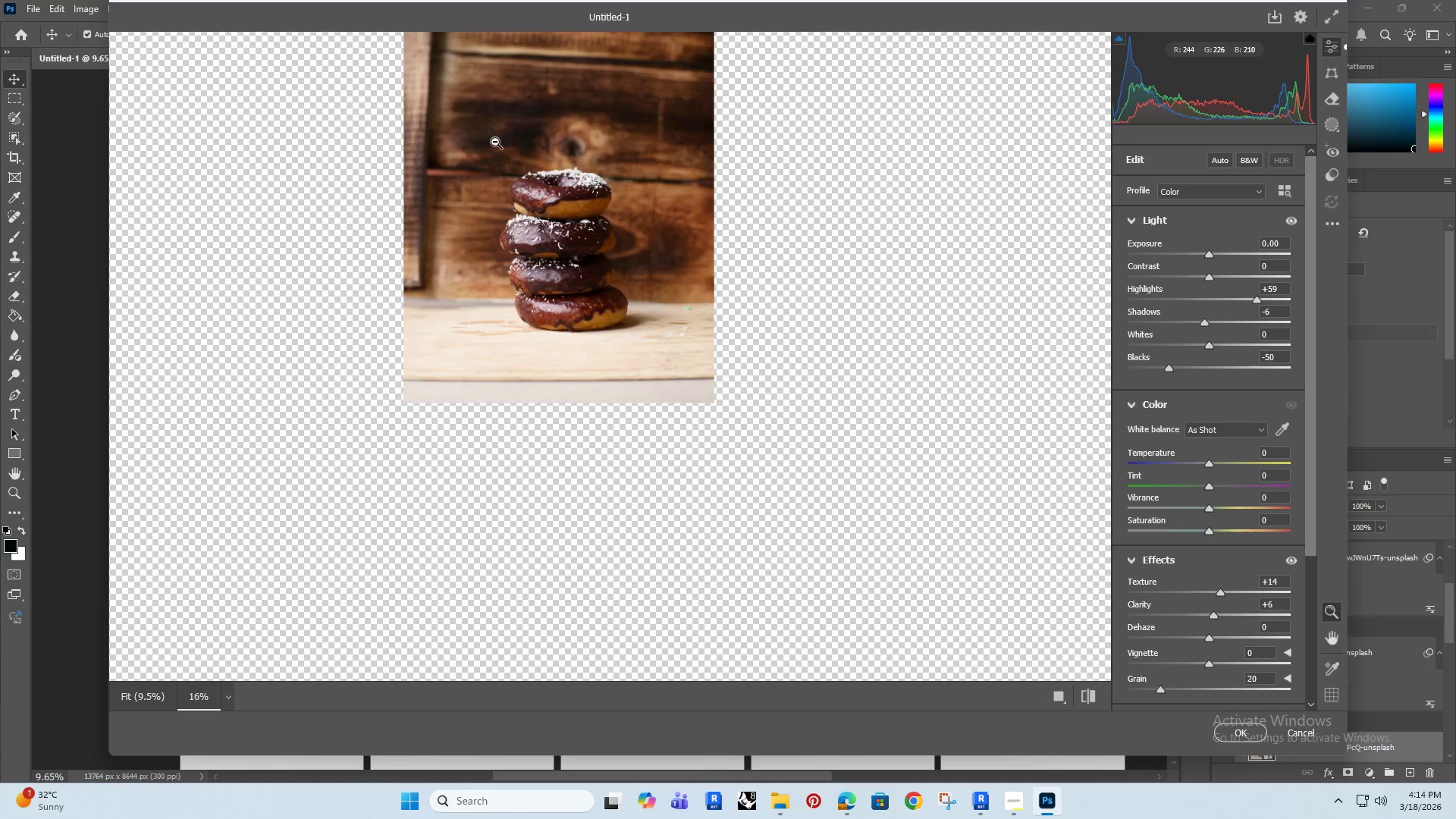 
scroll: coordinate [495, 319], scroll_direction: down, amount: 6.0
 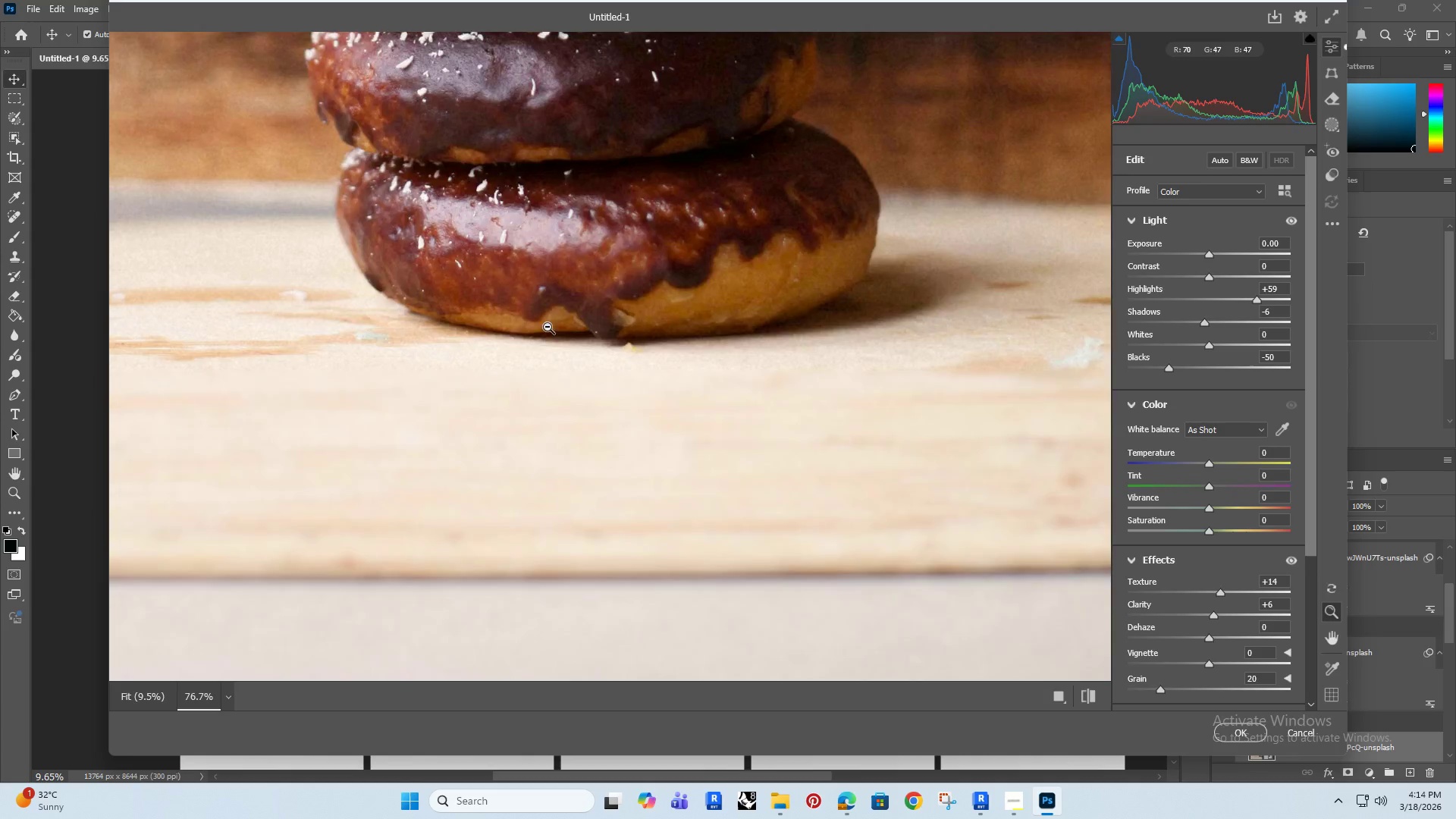 
left_click_drag(start_coordinate=[504, 402], to_coordinate=[559, 383])
 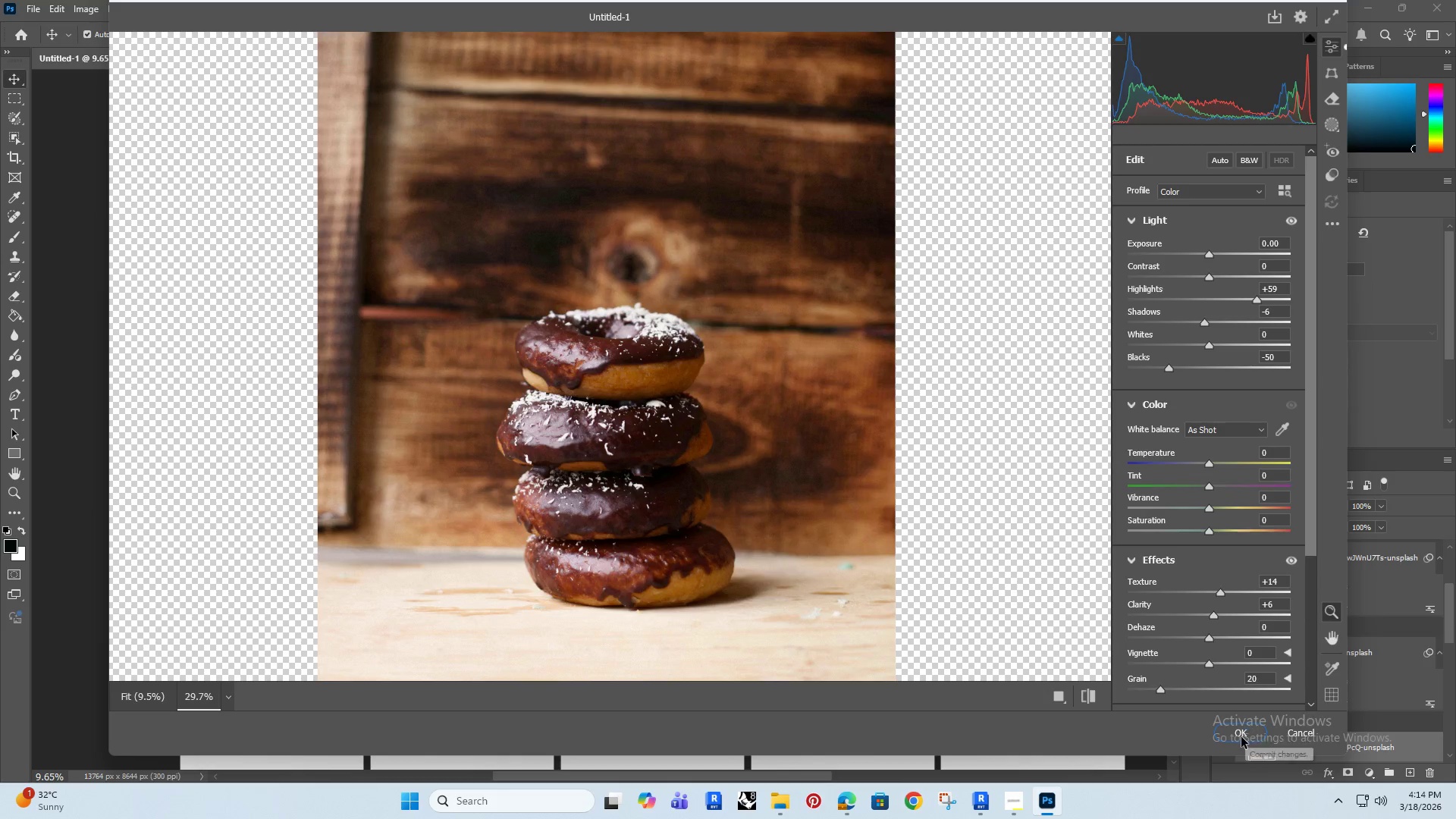 
scroll: coordinate [491, 253], scroll_direction: up, amount: 3.0
 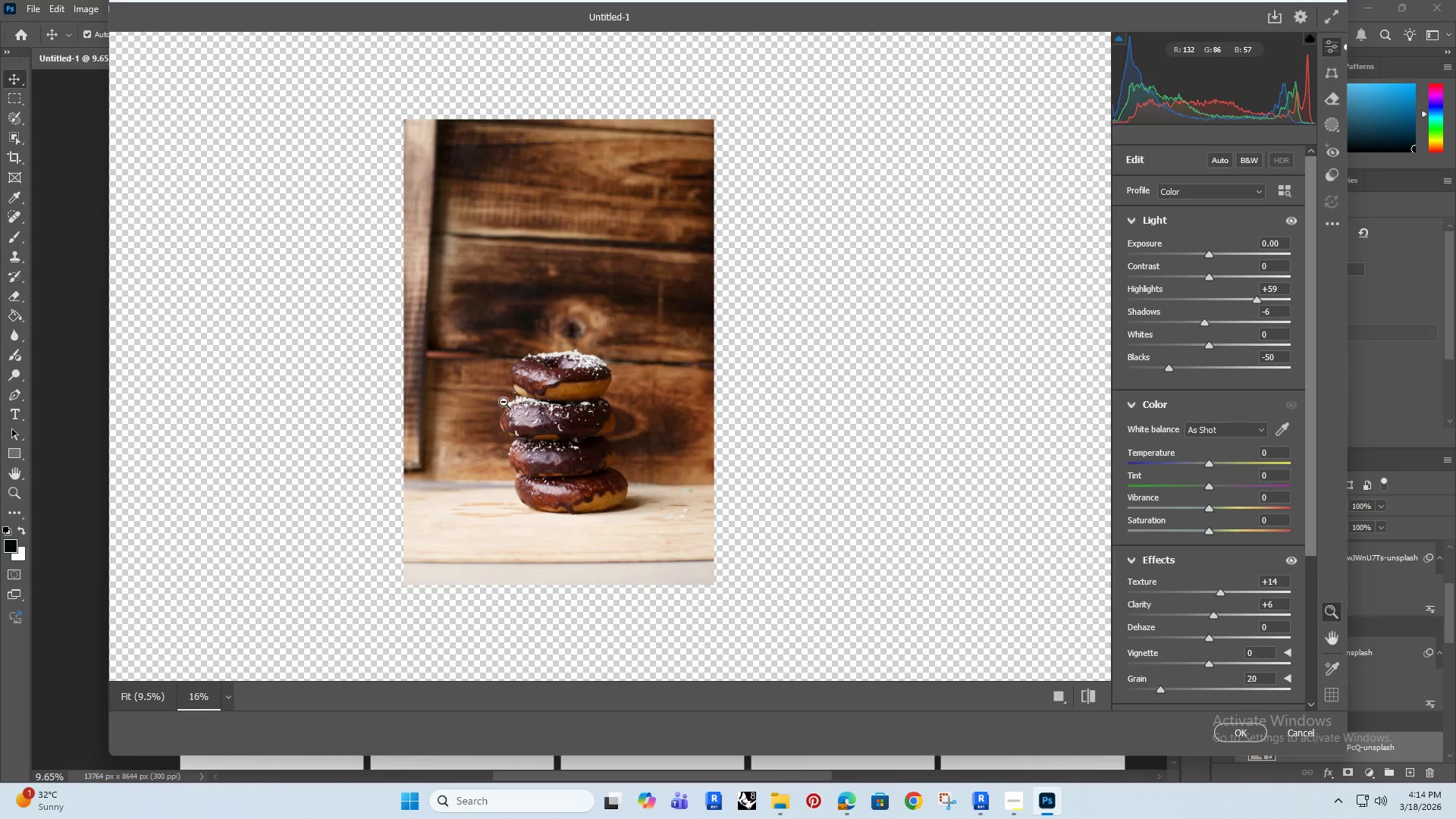 
wait(5.59)
 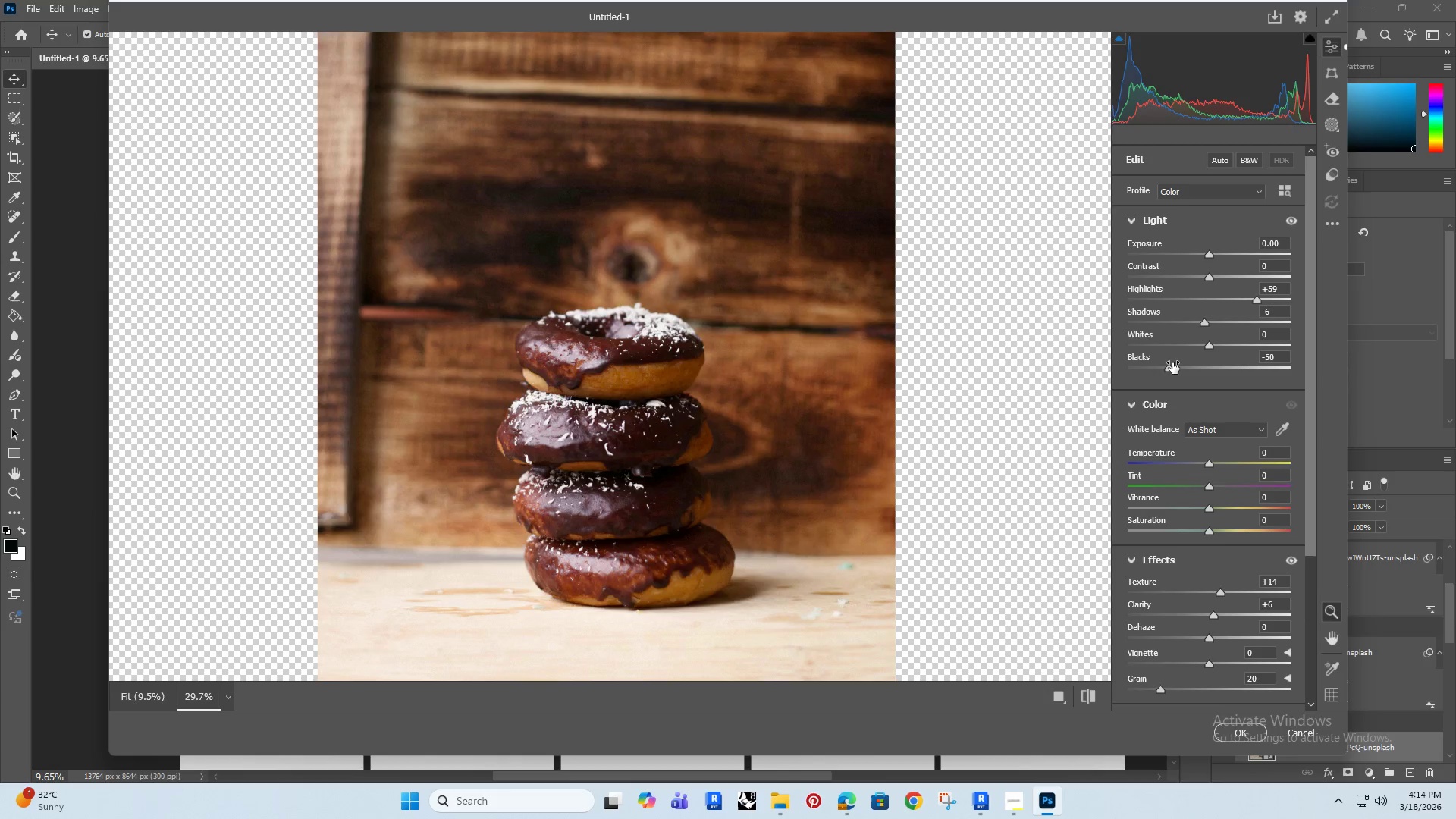 
left_click([1238, 736])
 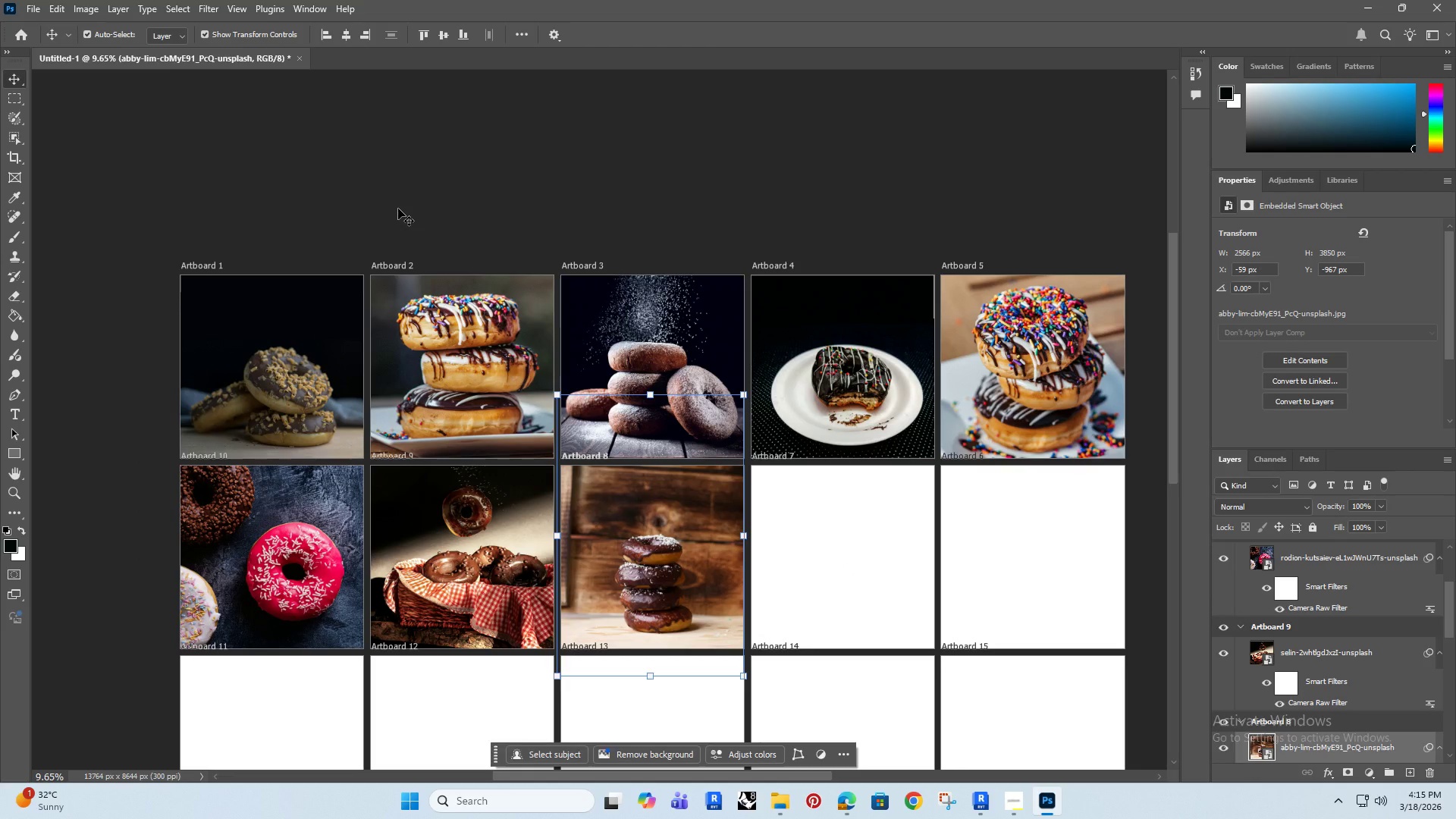 
wait(7.59)
 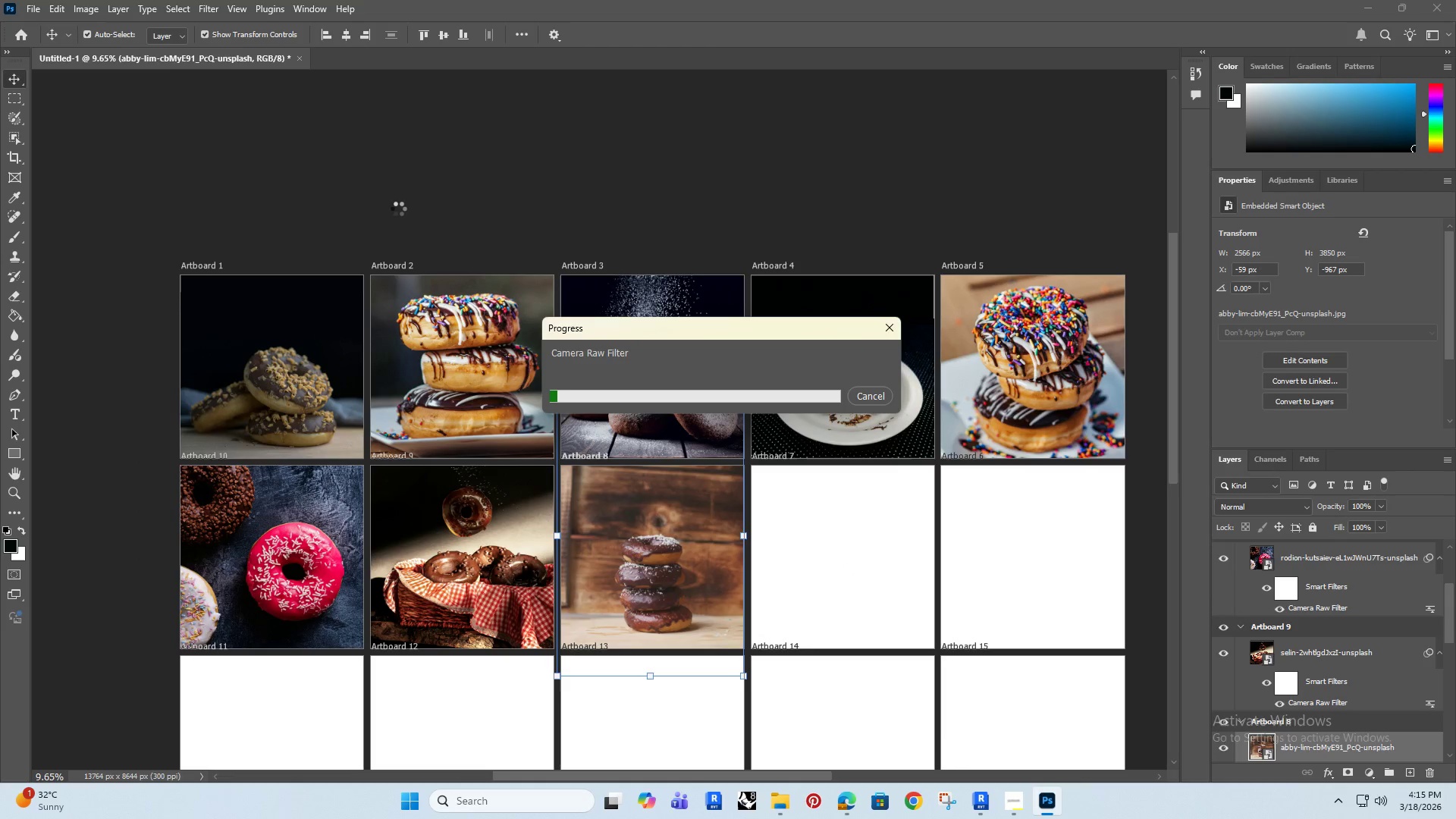 
scroll: coordinate [499, 344], scroll_direction: down, amount: 11.0
 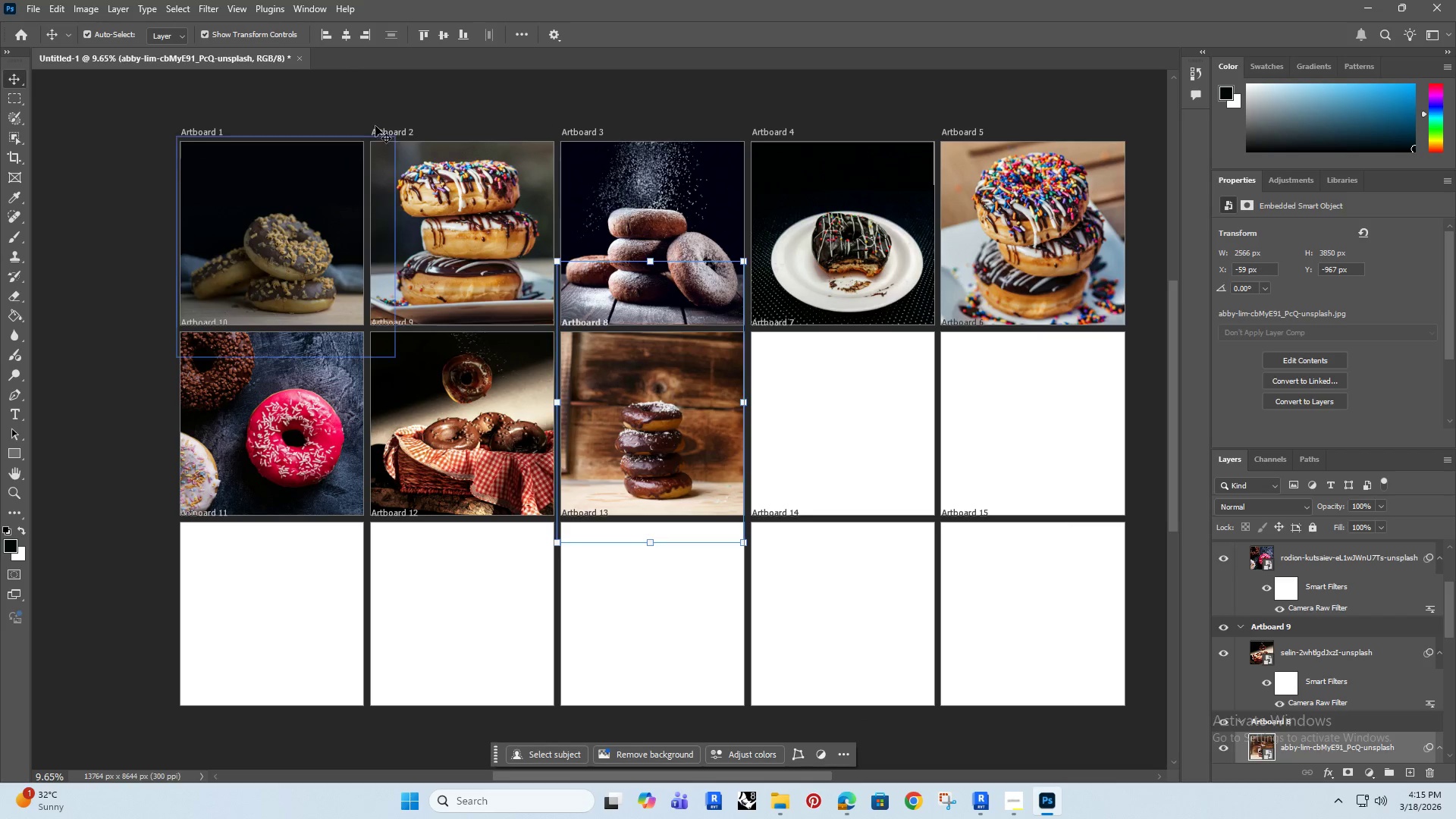 
left_click([445, 76])
 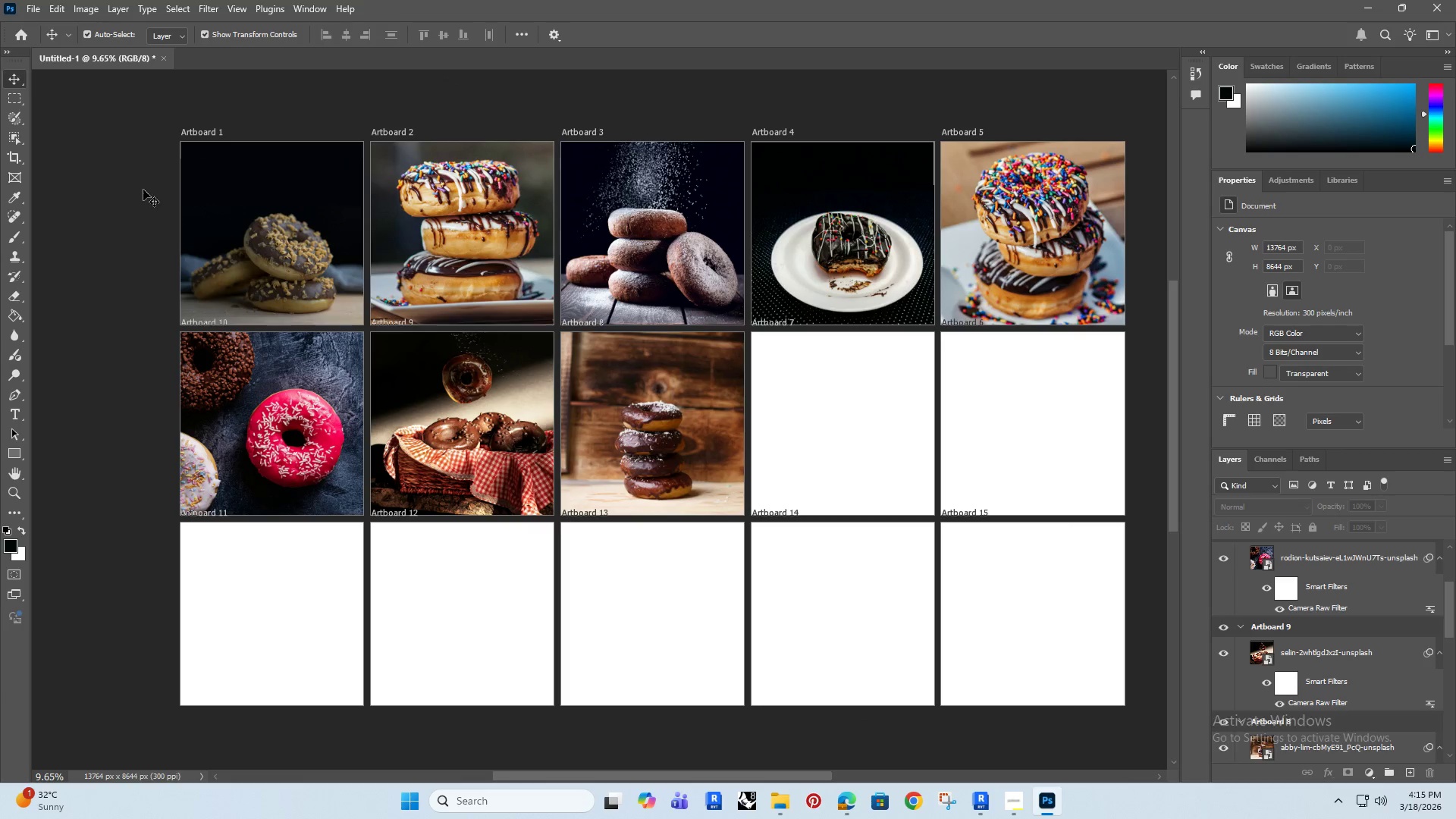 
left_click([588, 366])
 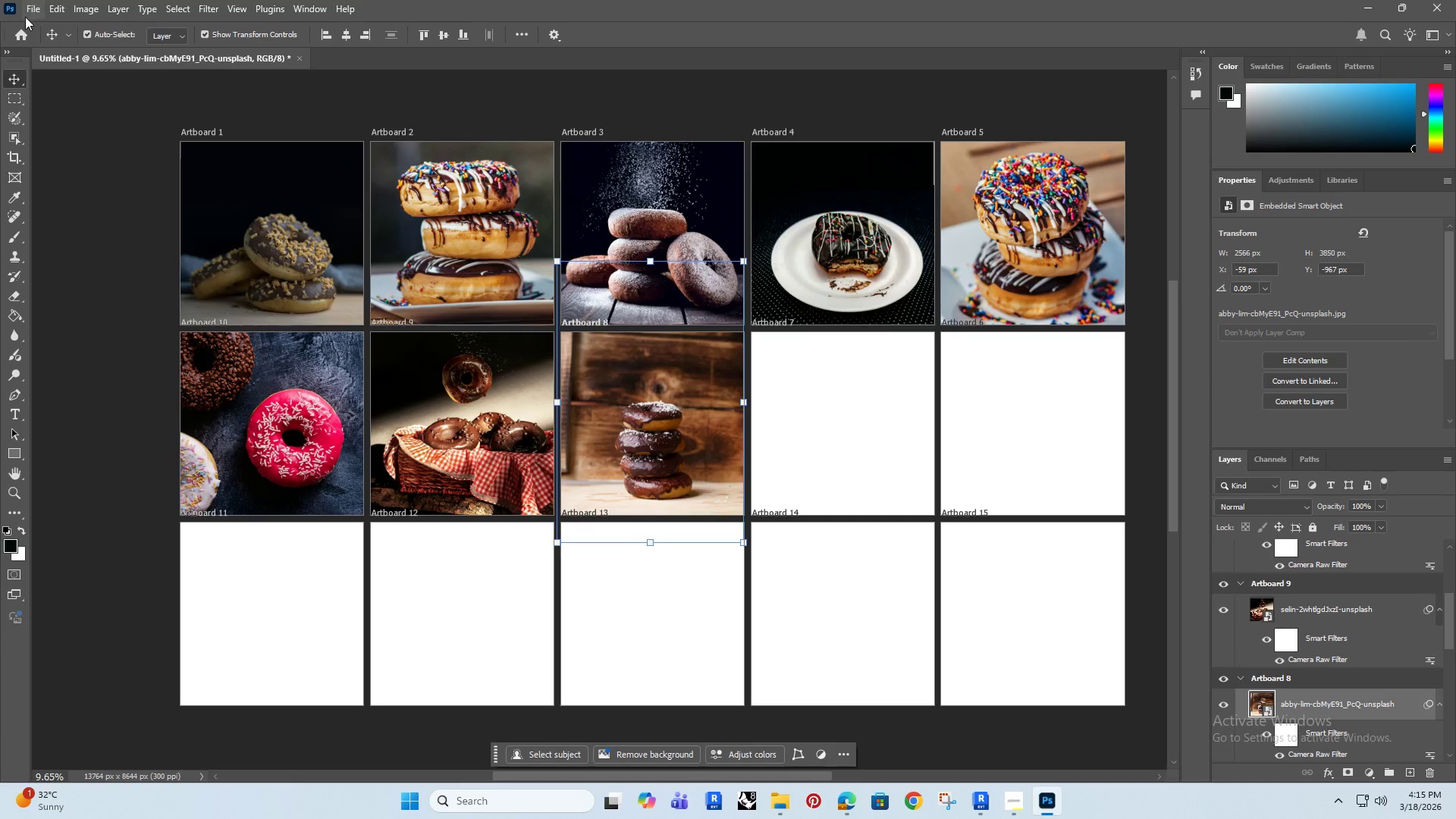 
left_click([30, 10])
 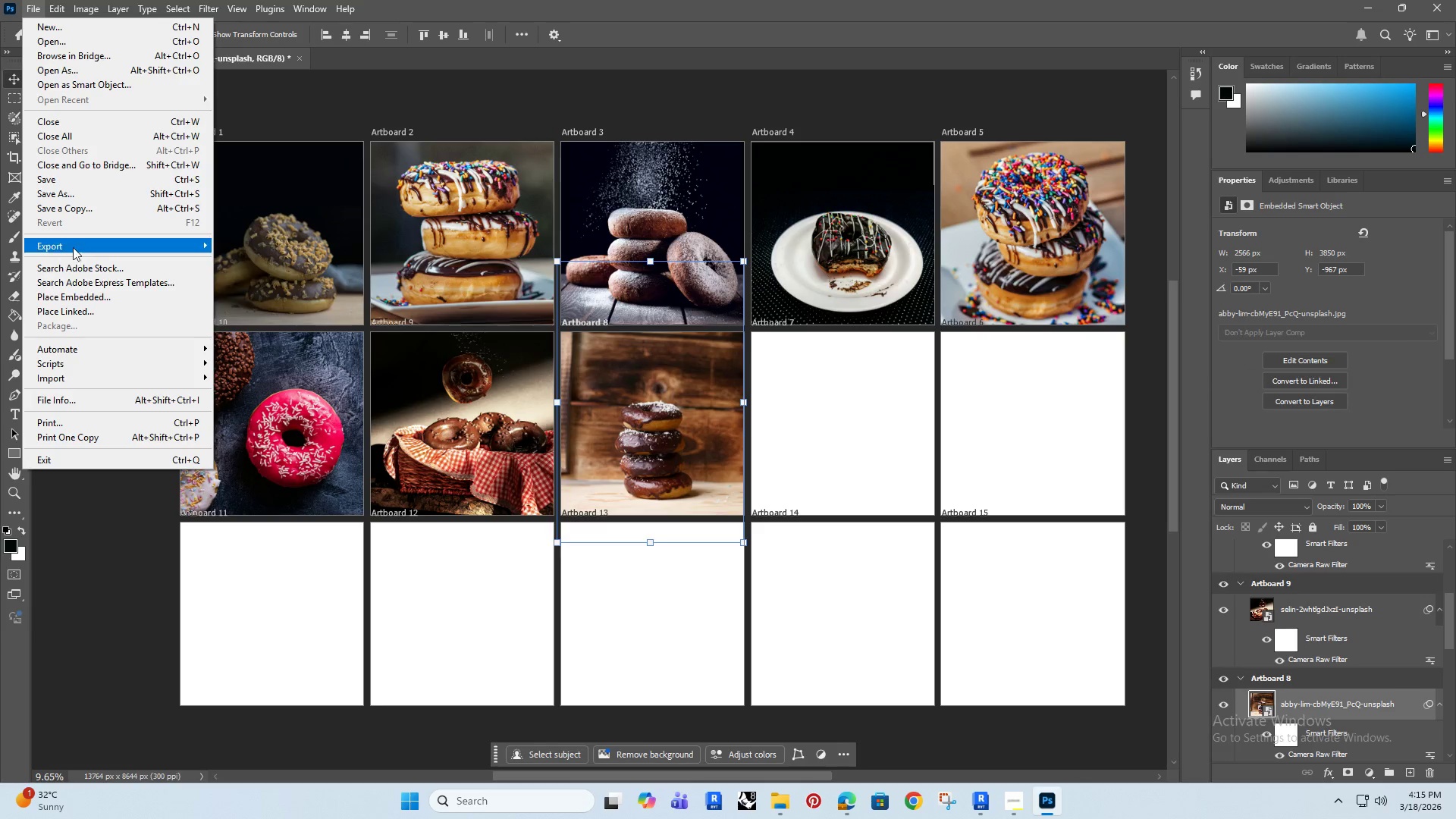 
left_click([77, 240])
 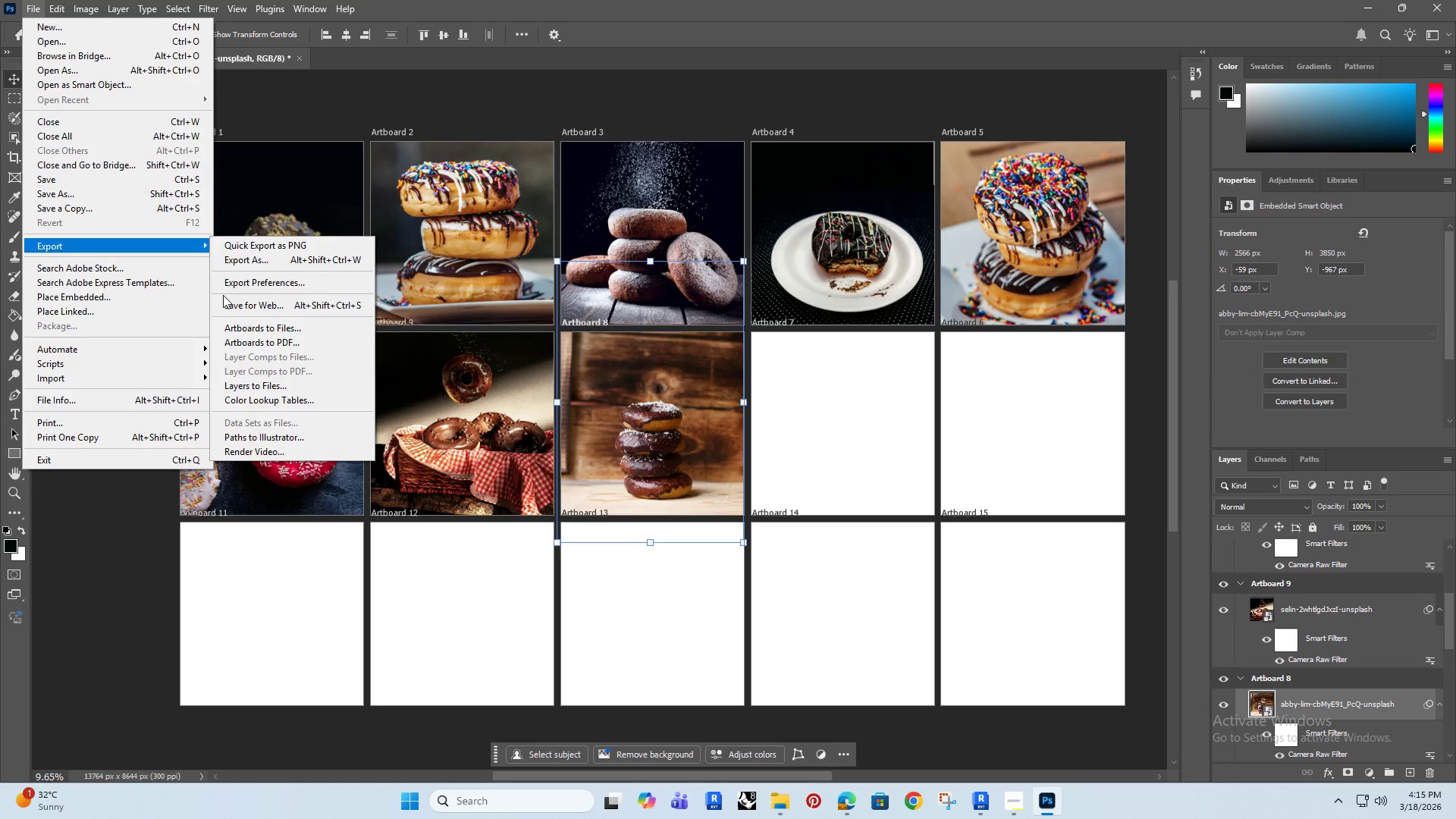 
wait(5.5)
 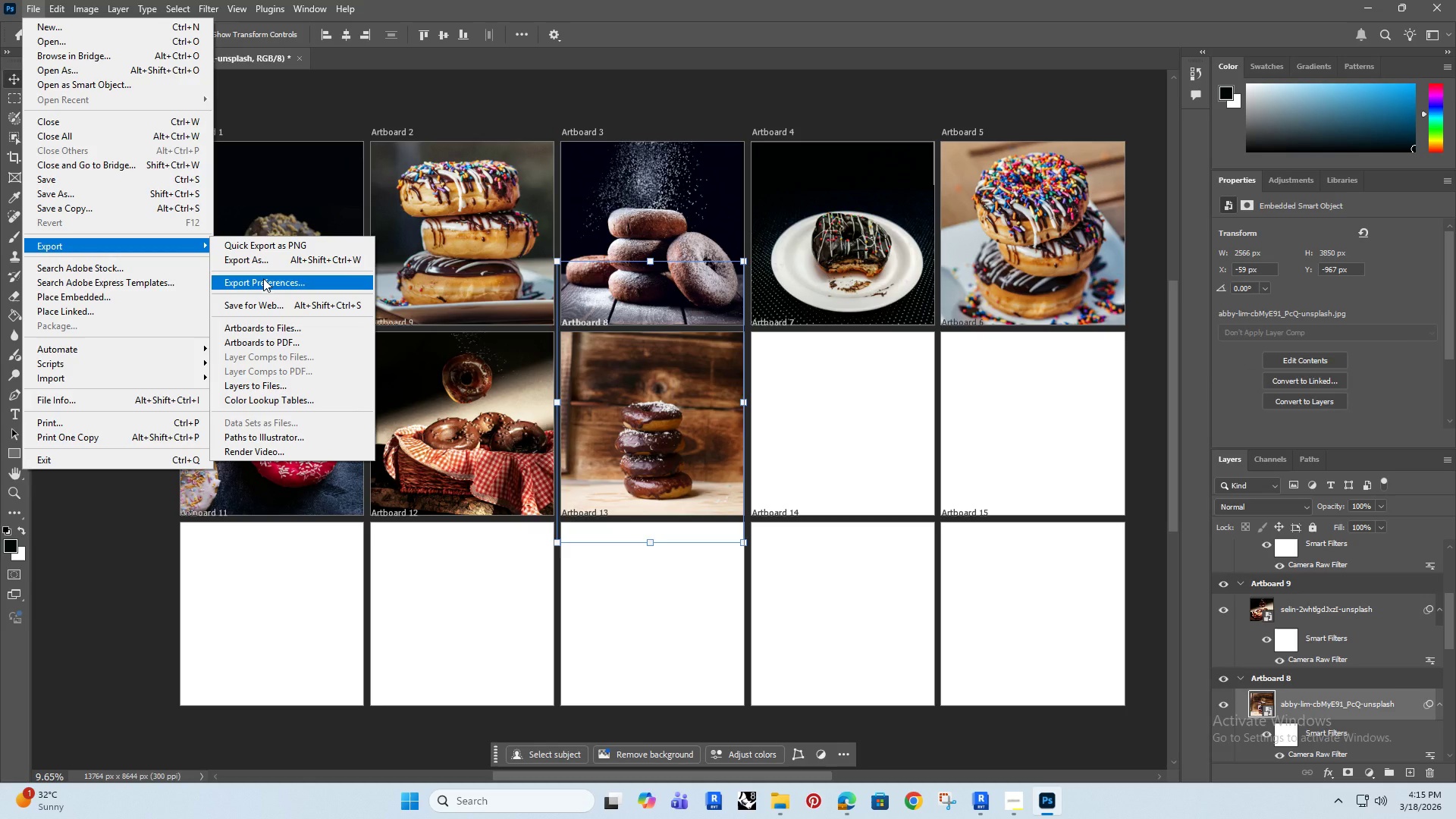 
left_click([116, 247])
 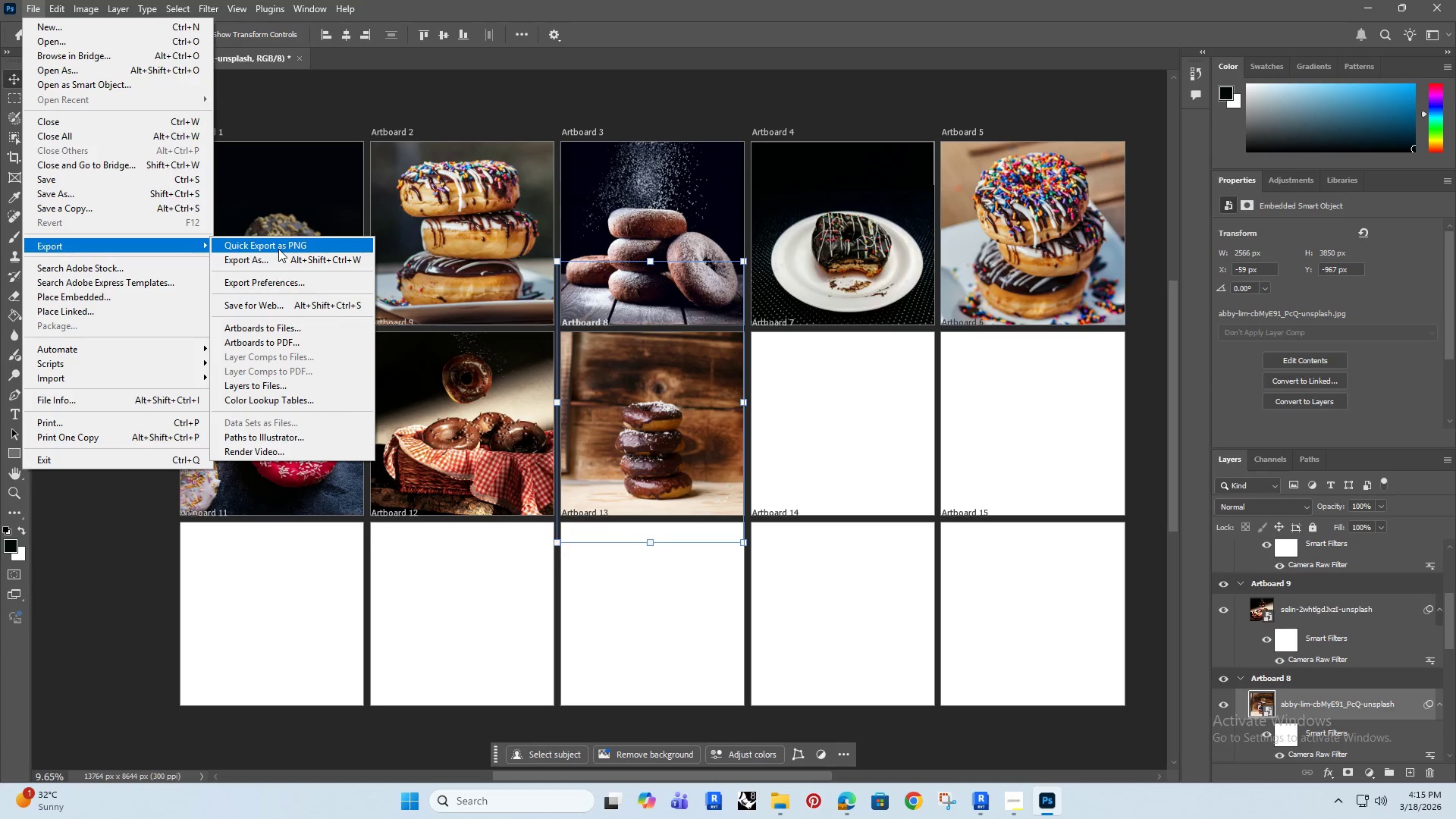 
left_click([281, 247])
 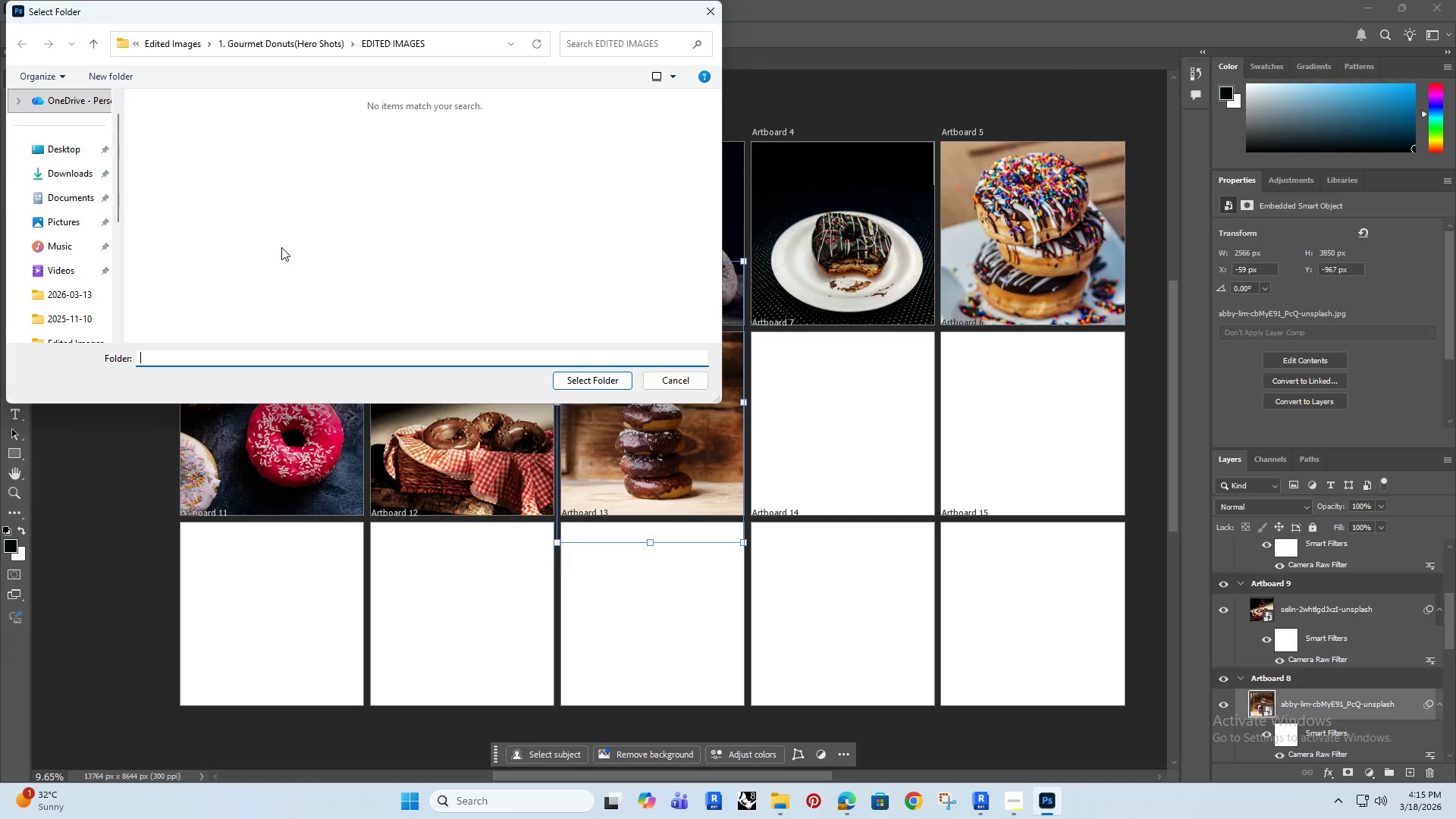 
wait(7.8)
 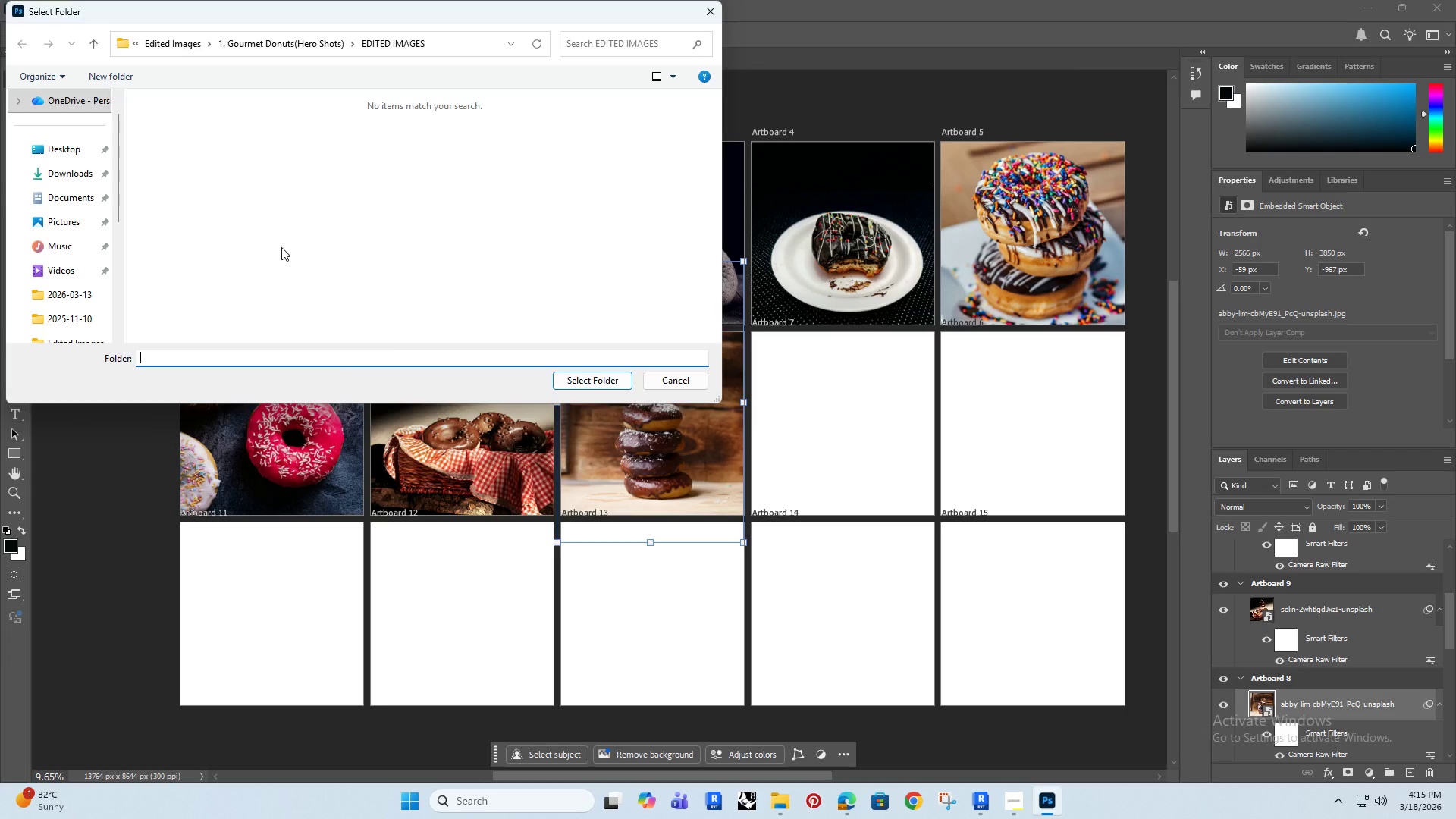 
left_click([664, 381])
 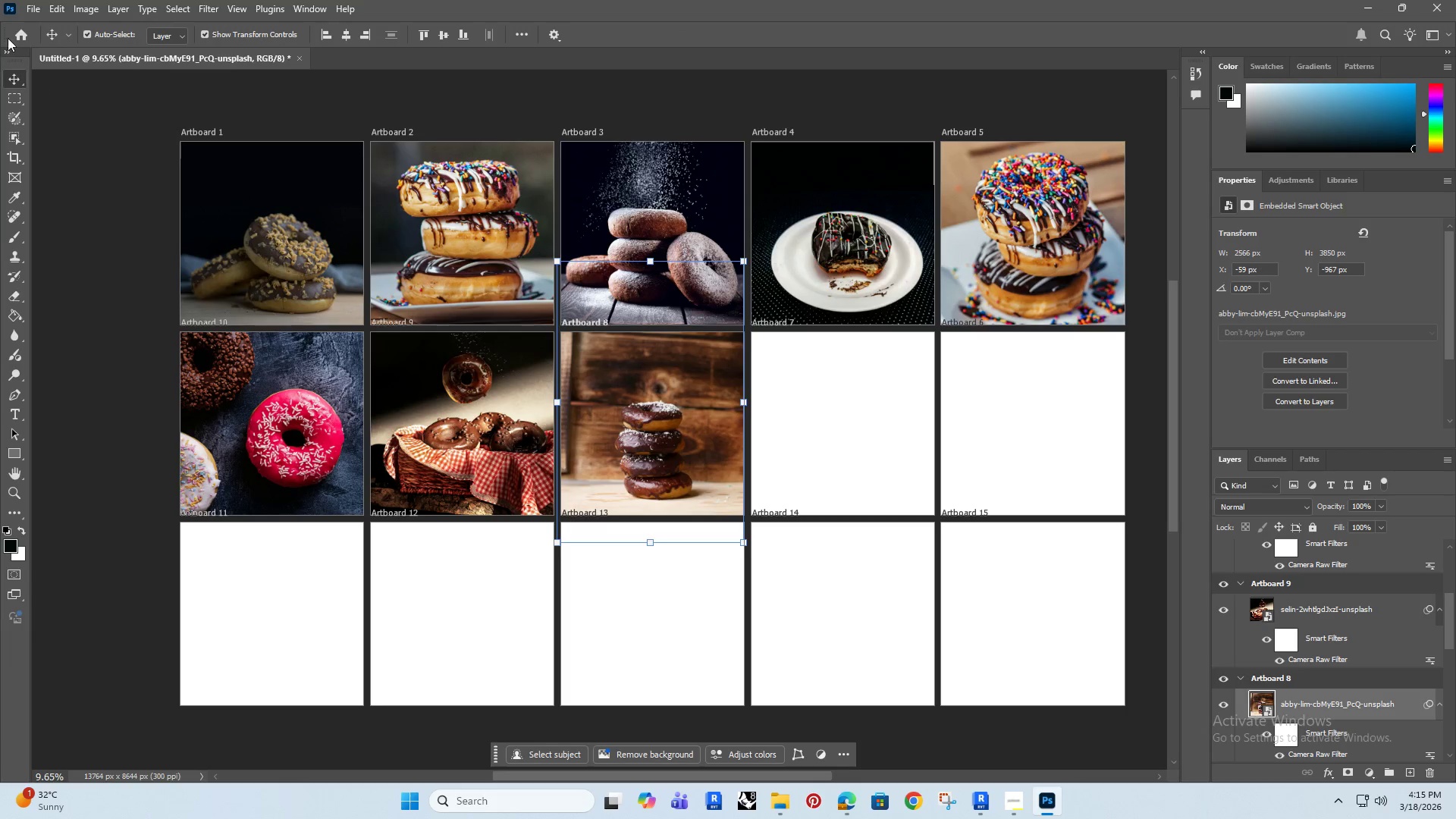 
left_click([30, 5])
 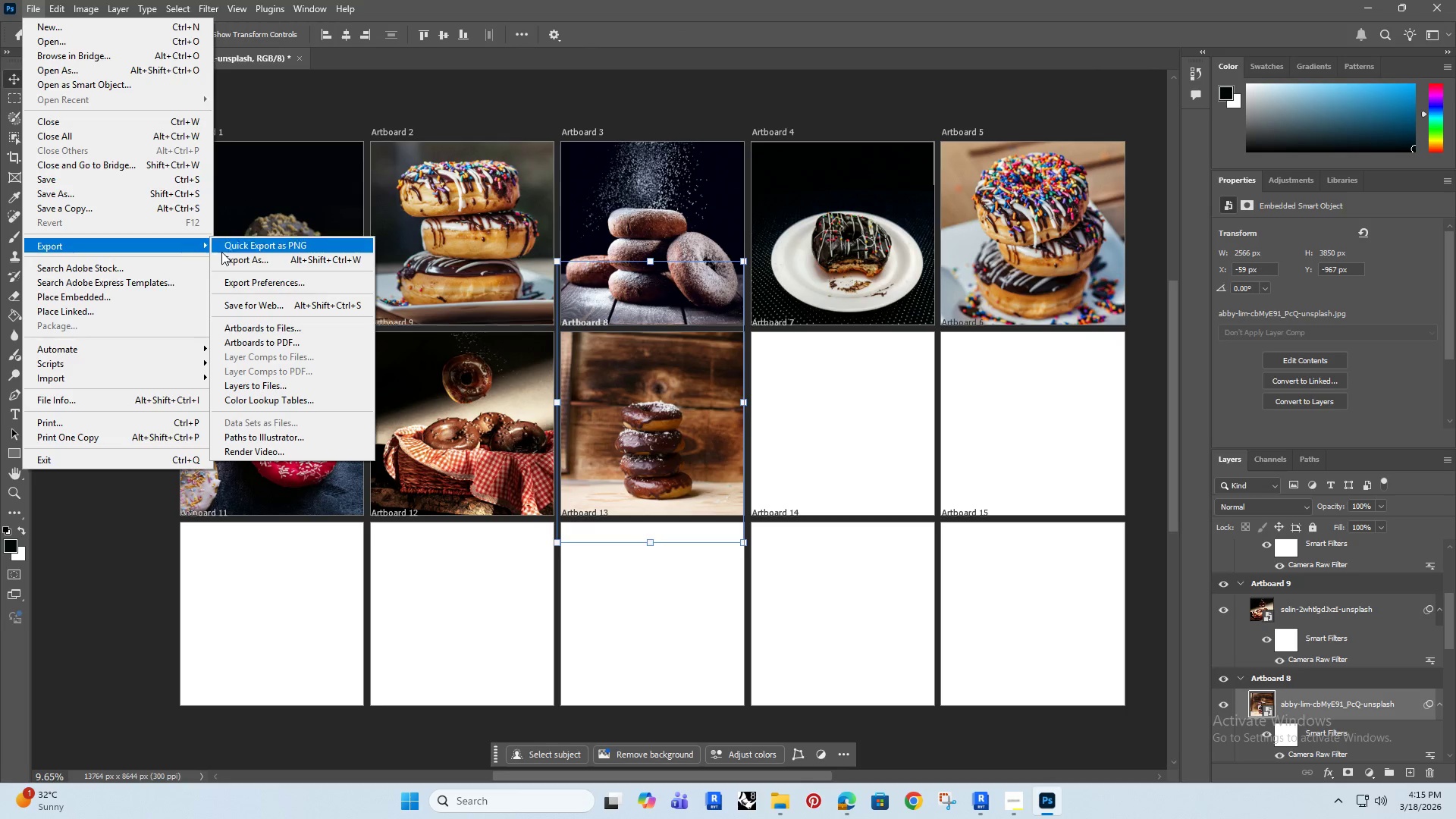 
left_click([251, 256])
 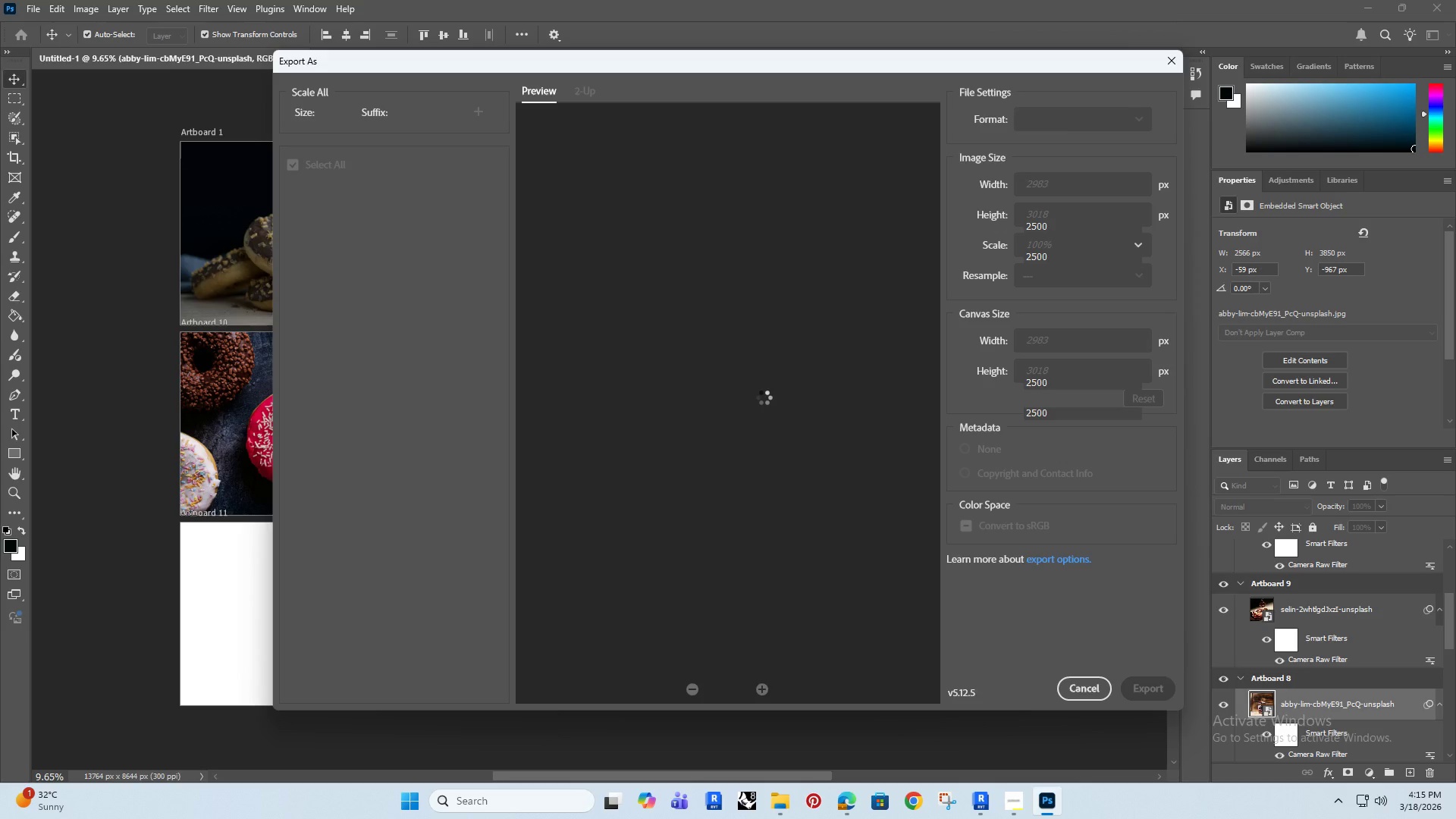 
wait(13.47)
 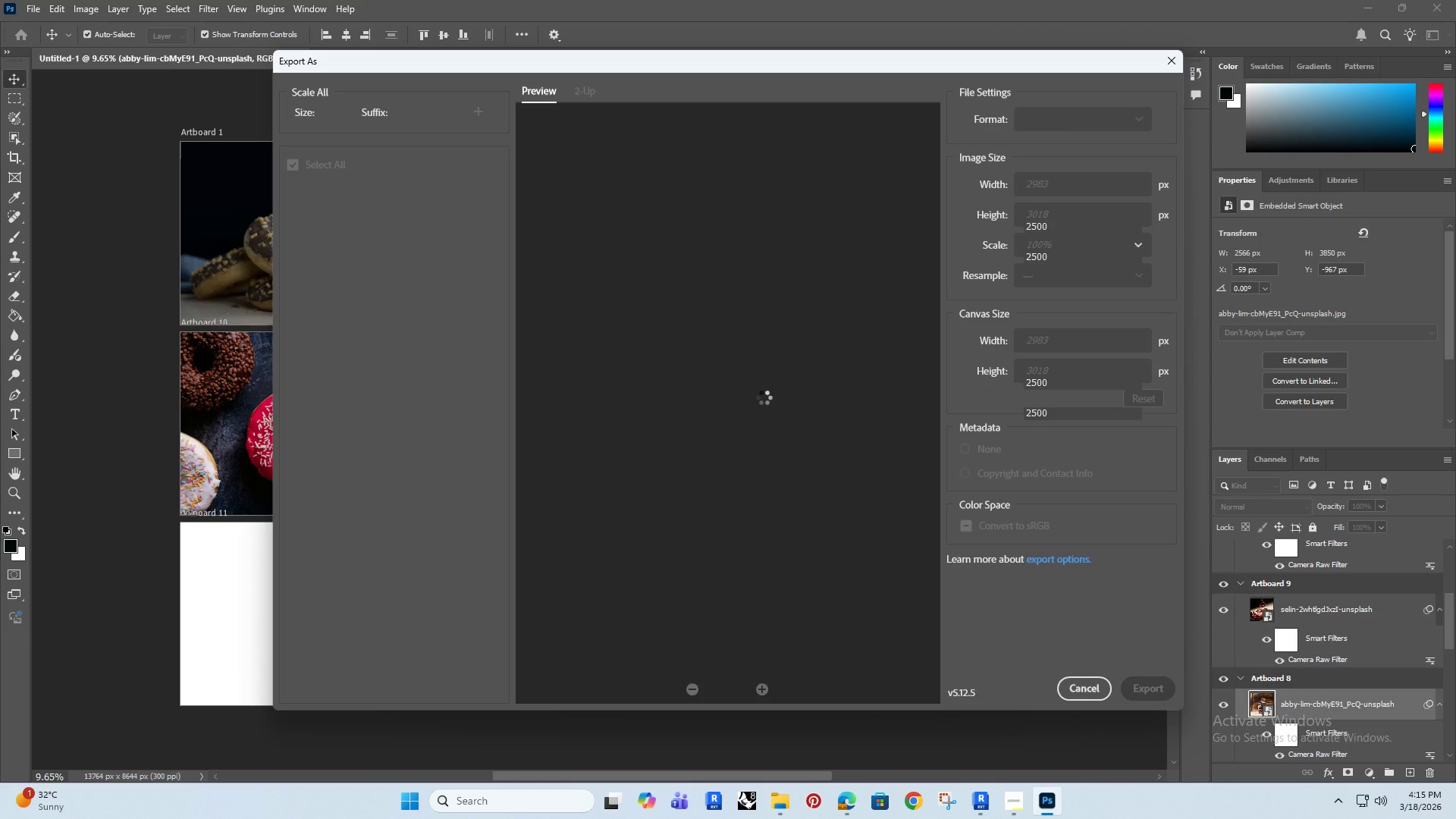 
left_click([294, 232])
 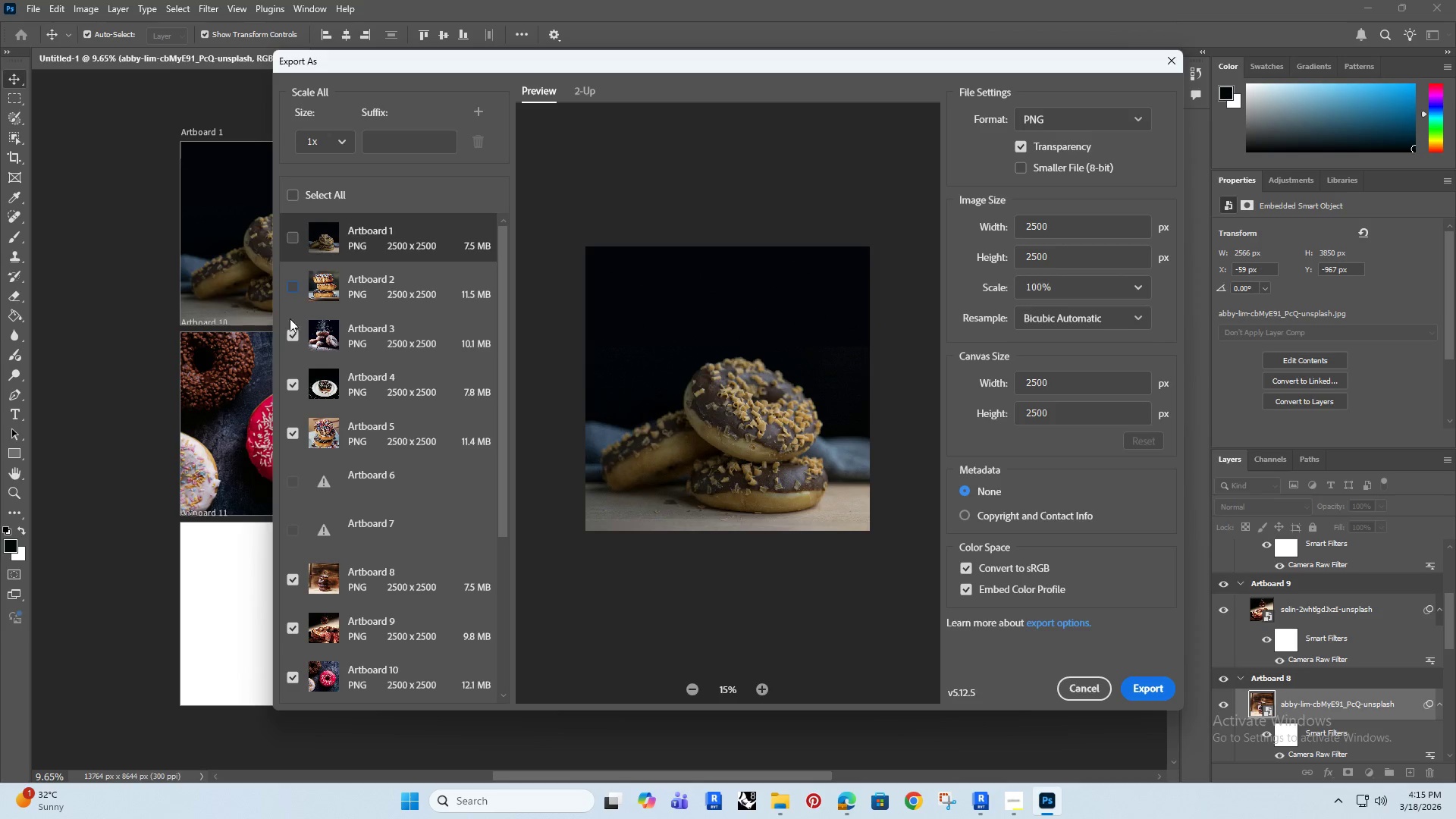 
left_click([290, 340])
 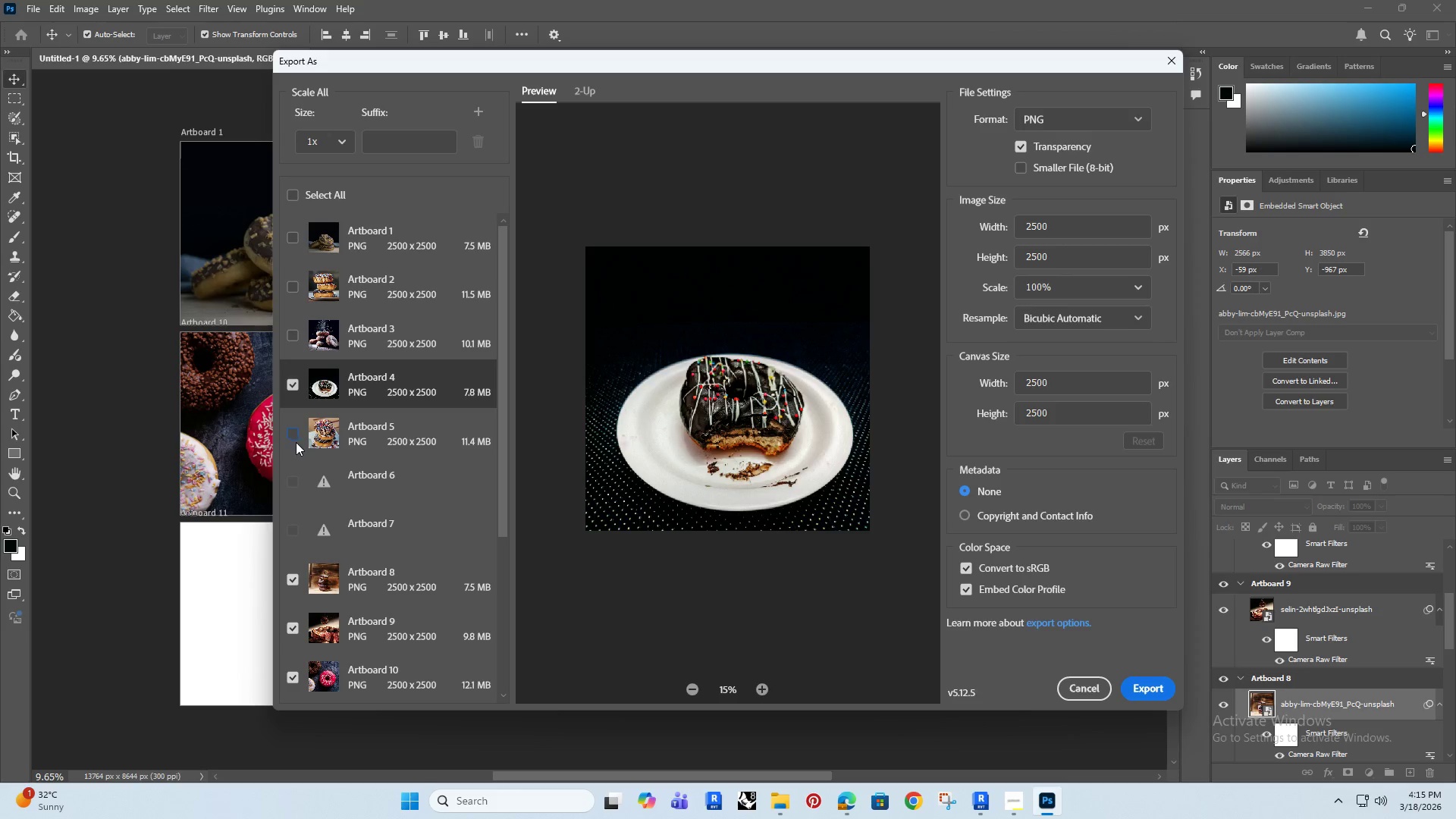 
left_click([290, 380])
 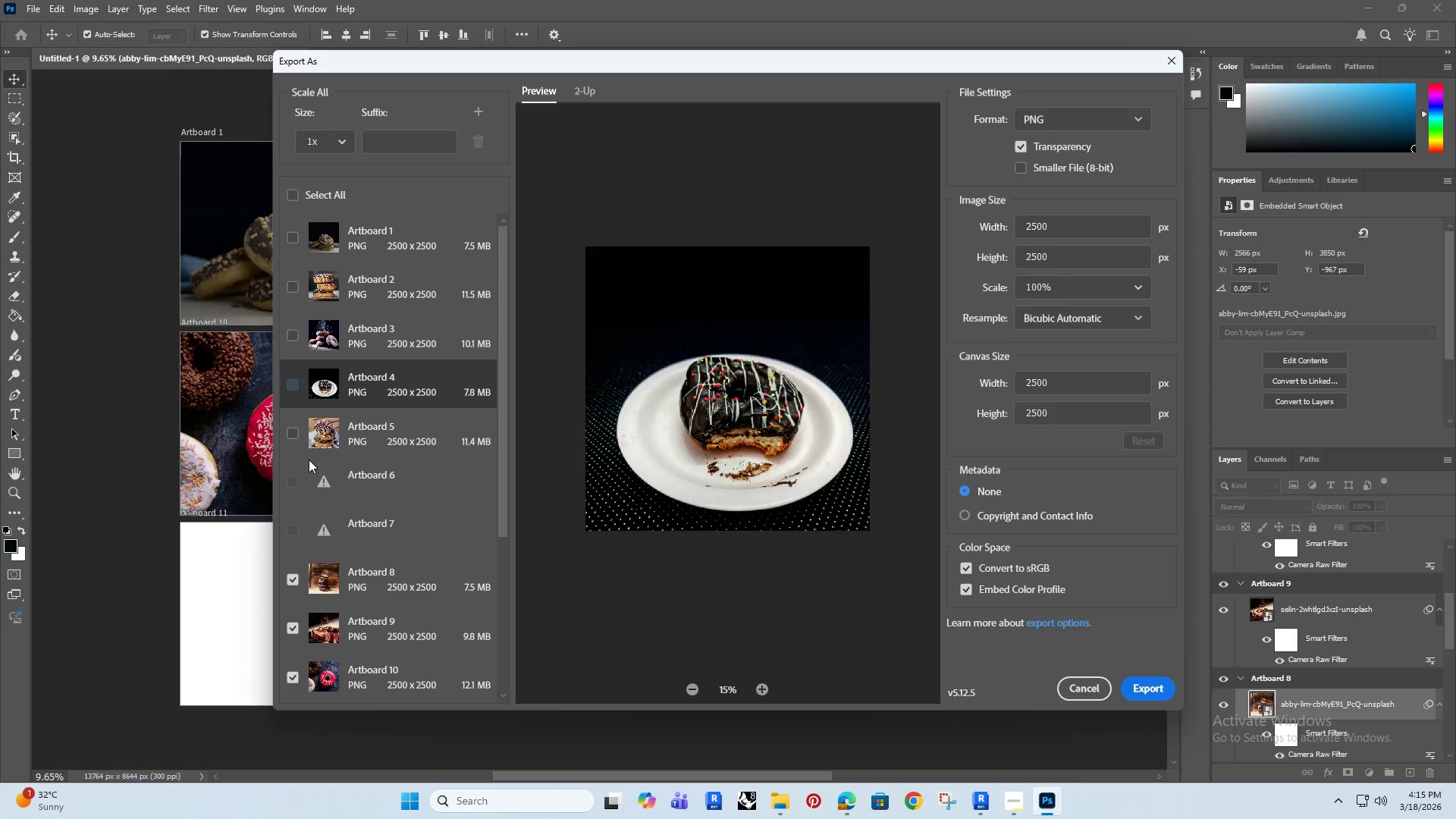 
scroll: coordinate [308, 460], scroll_direction: down, amount: 5.0
 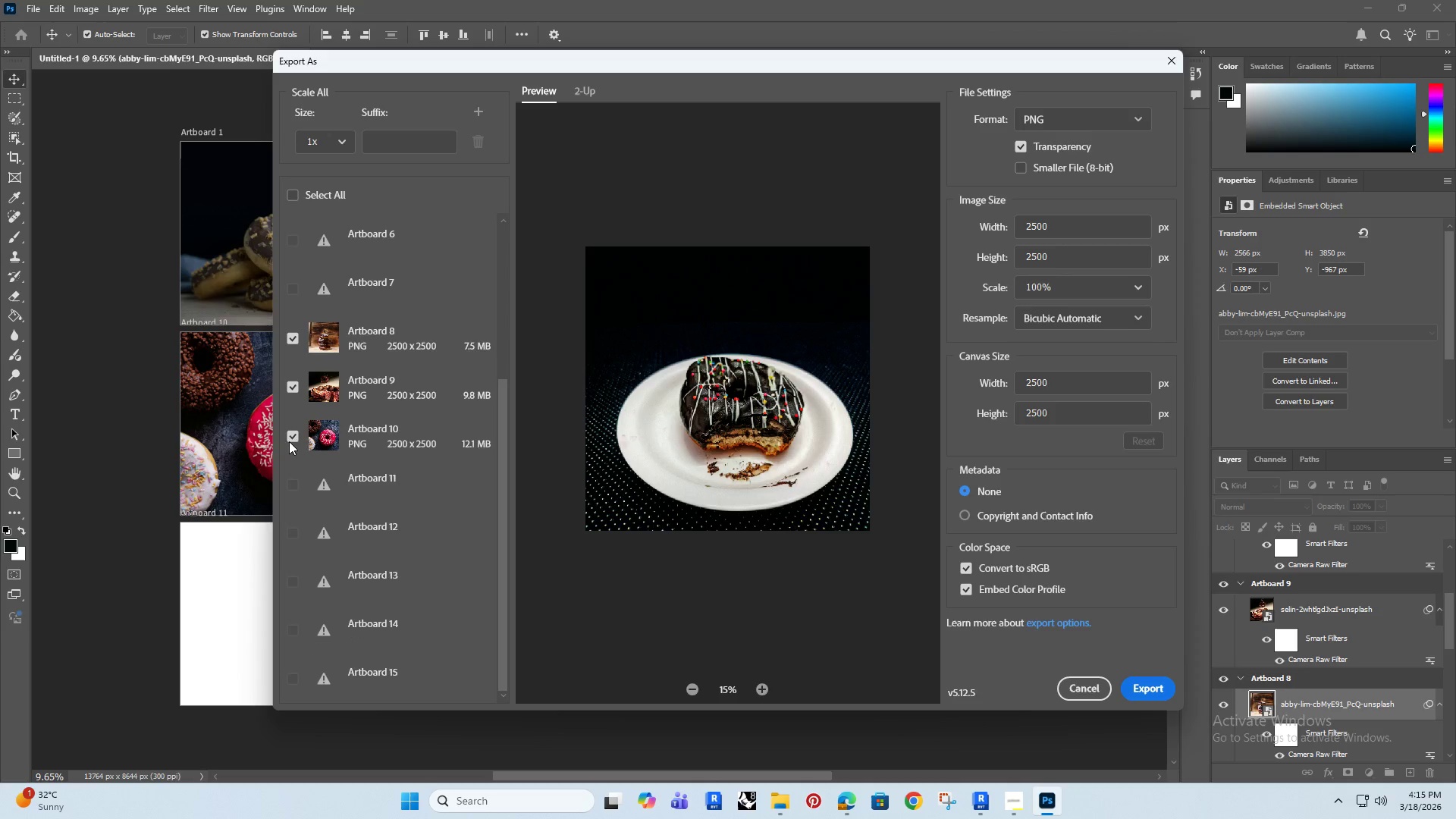 
left_click([294, 438])
 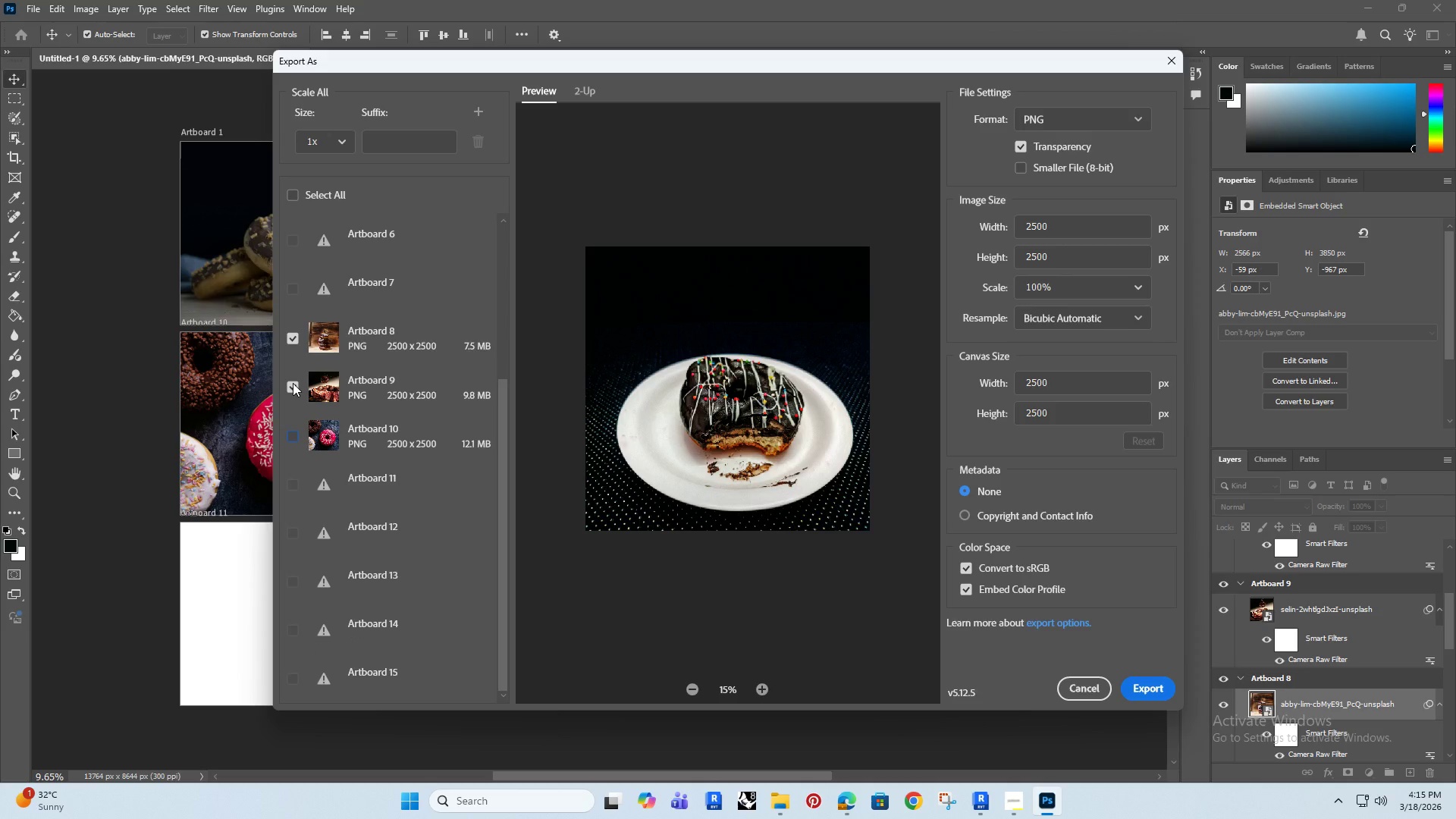 
left_click([293, 383])
 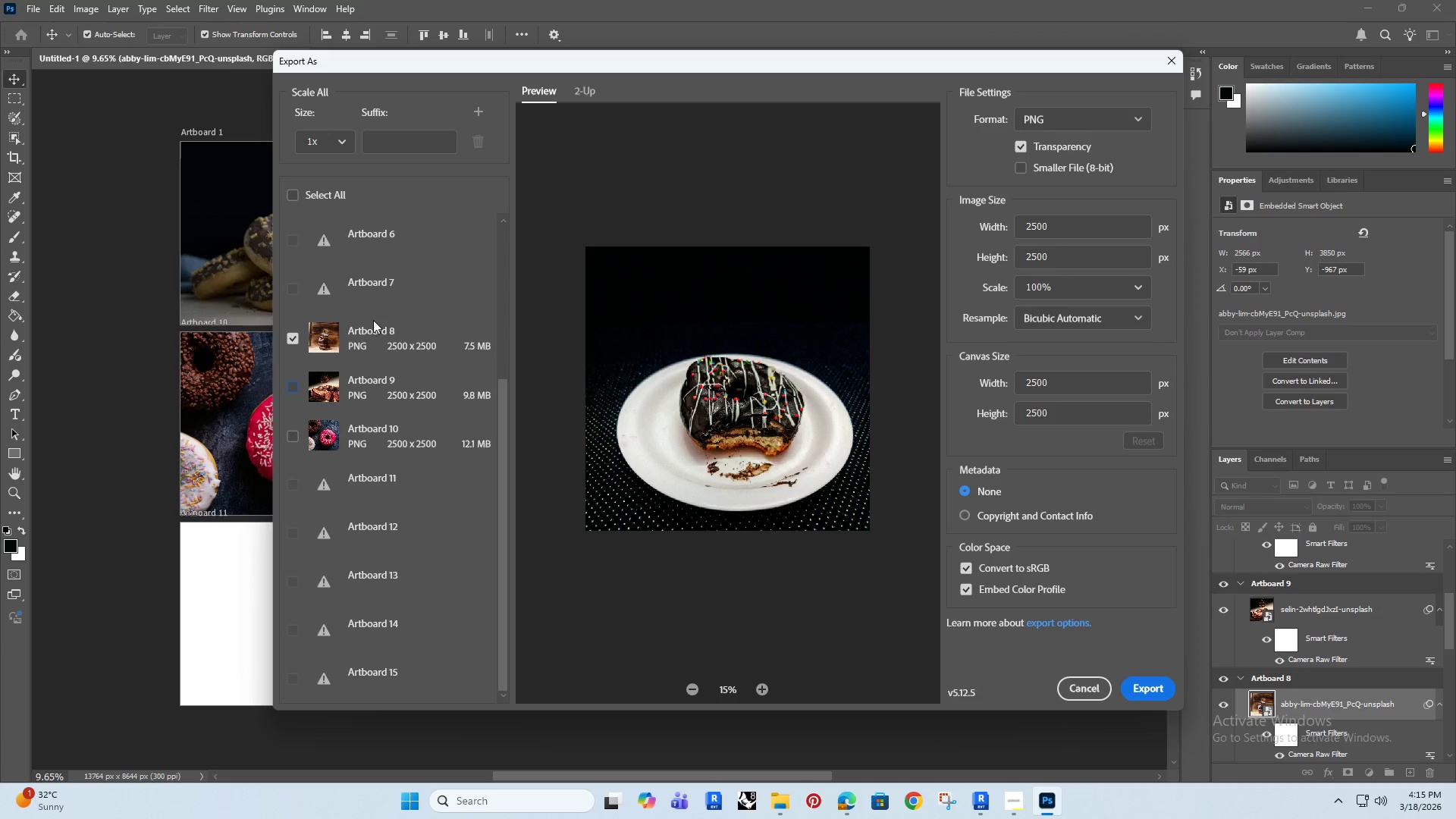 
left_click([391, 336])
 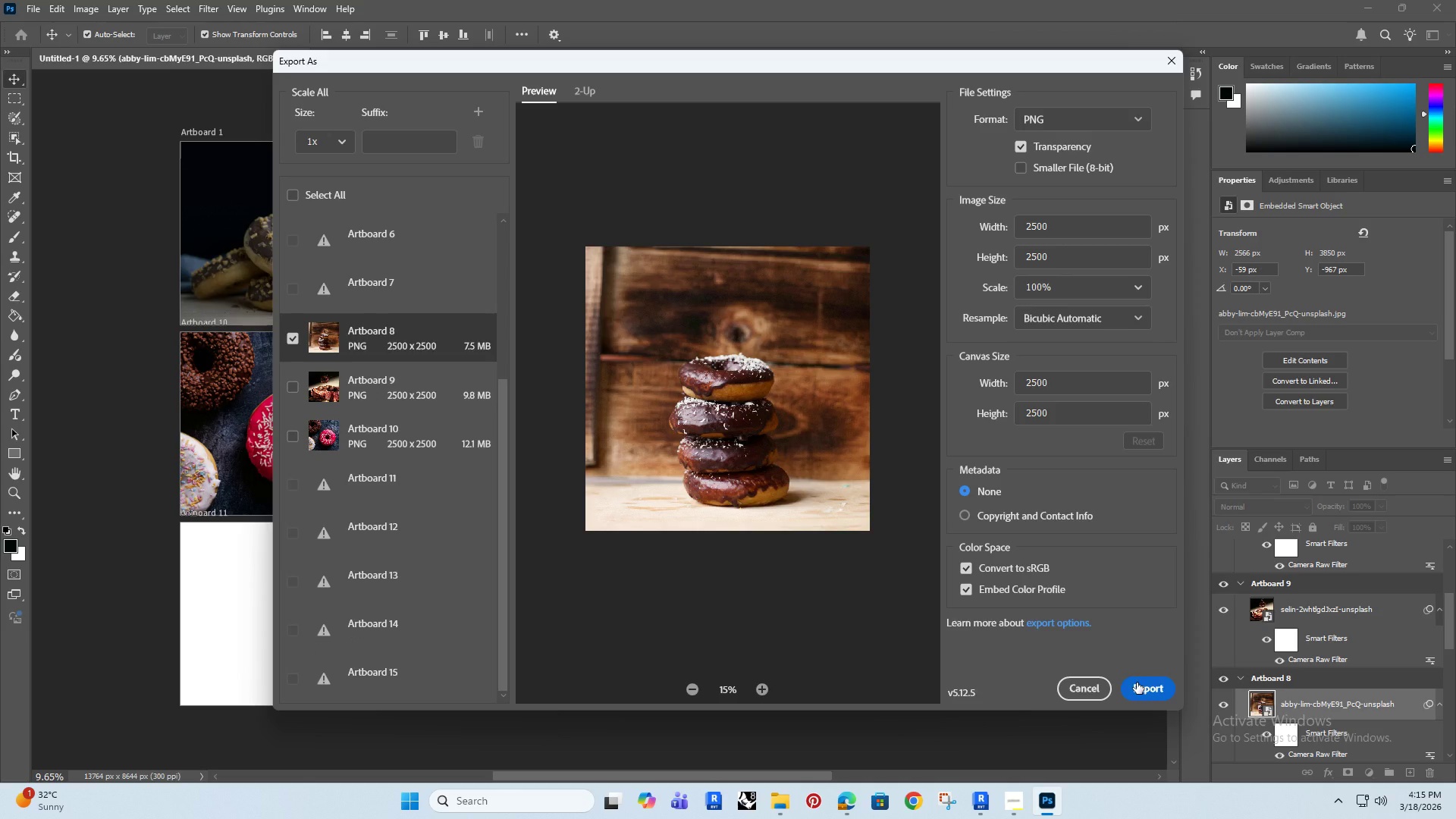 
left_click([1137, 682])
 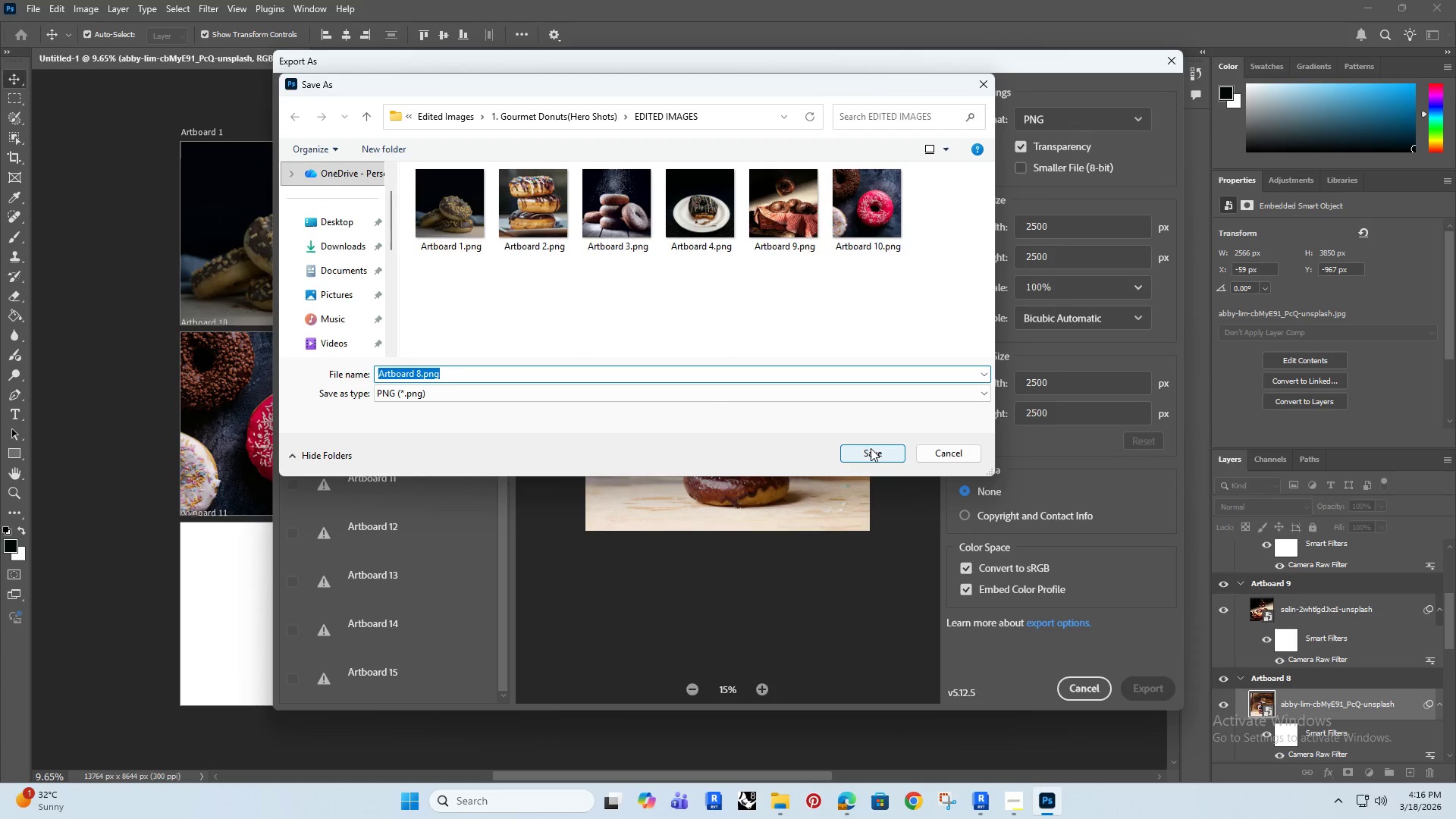 
wait(7.36)
 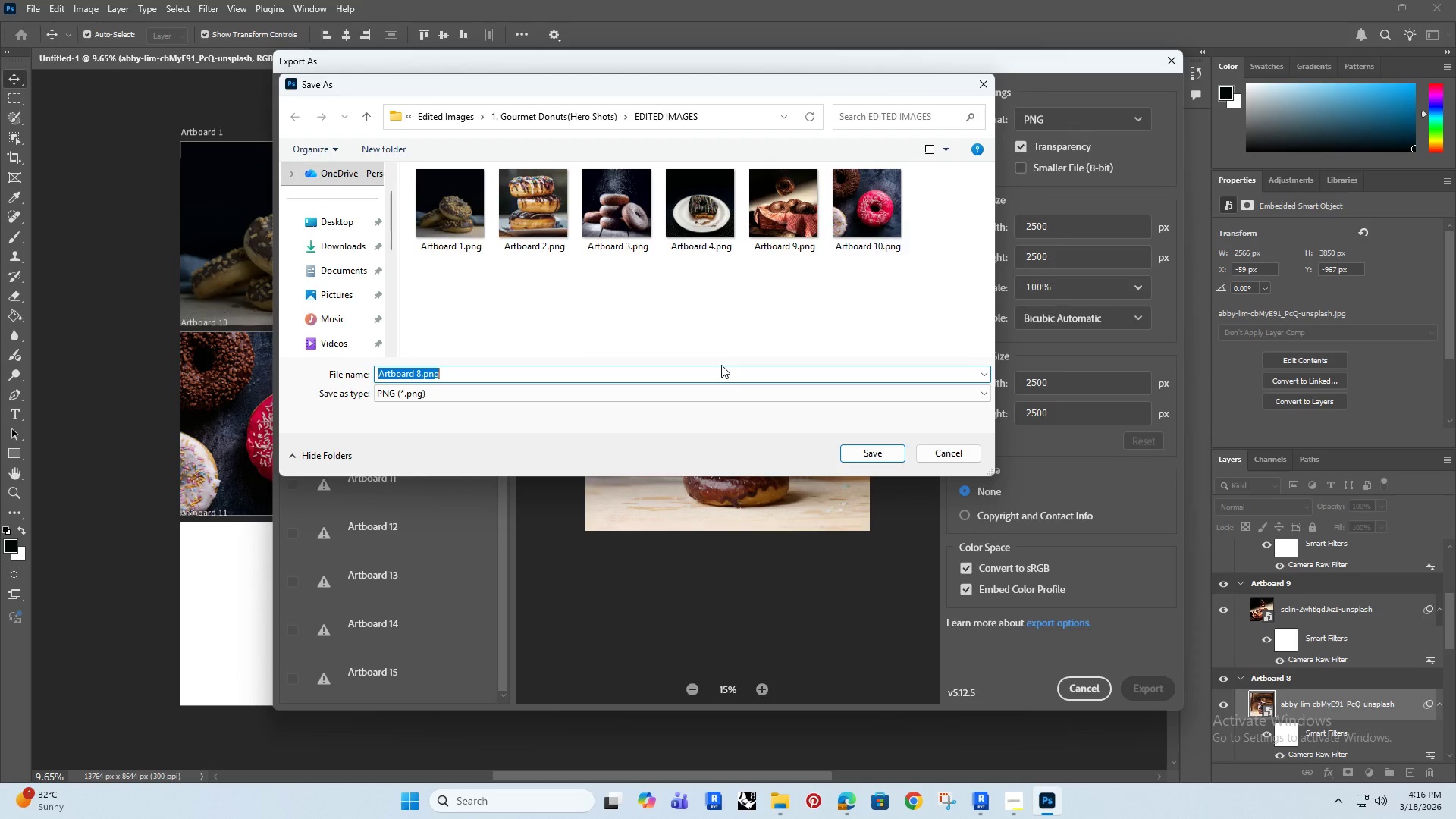 
left_click([871, 448])
 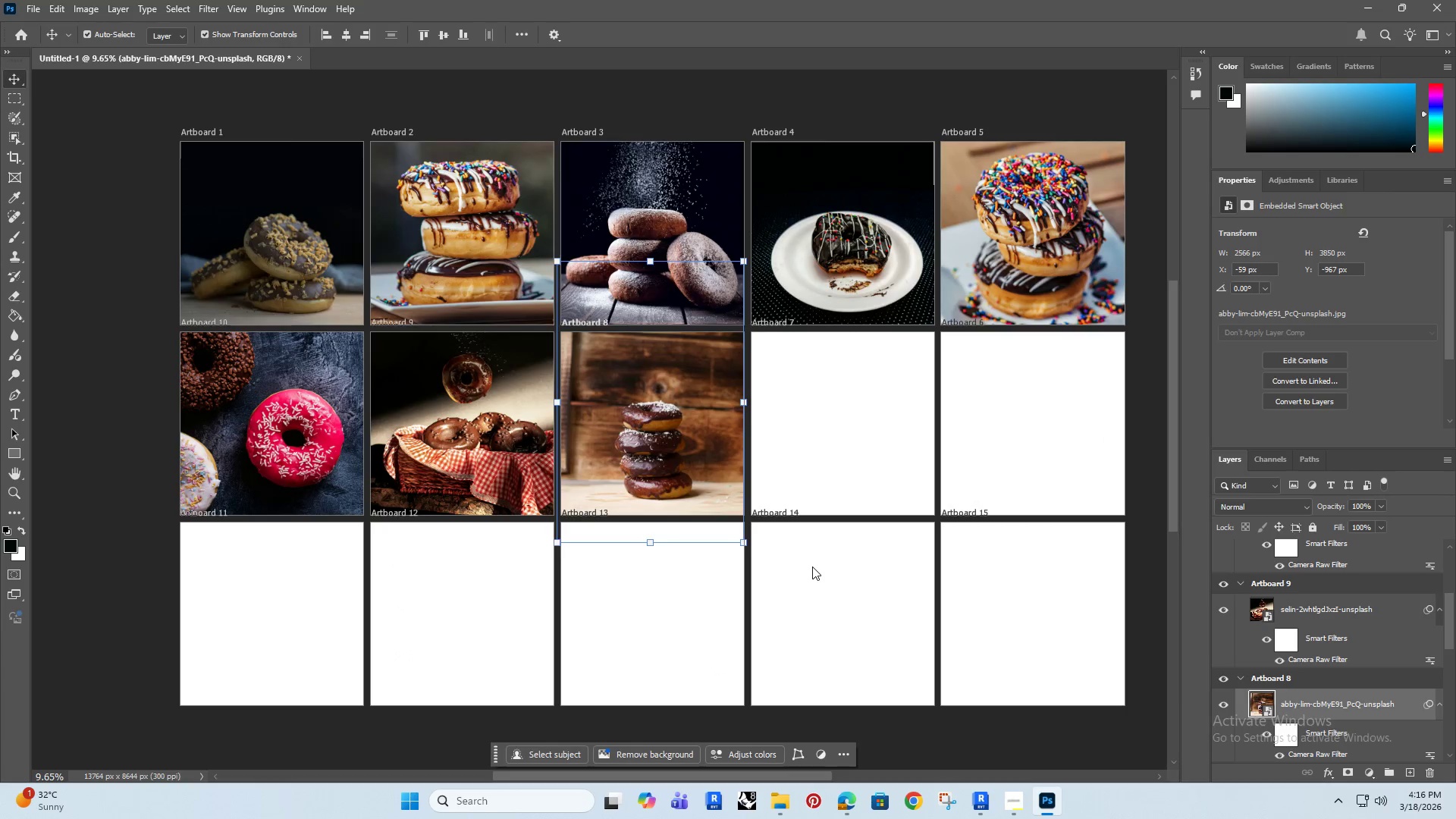 
left_click([111, 302])
 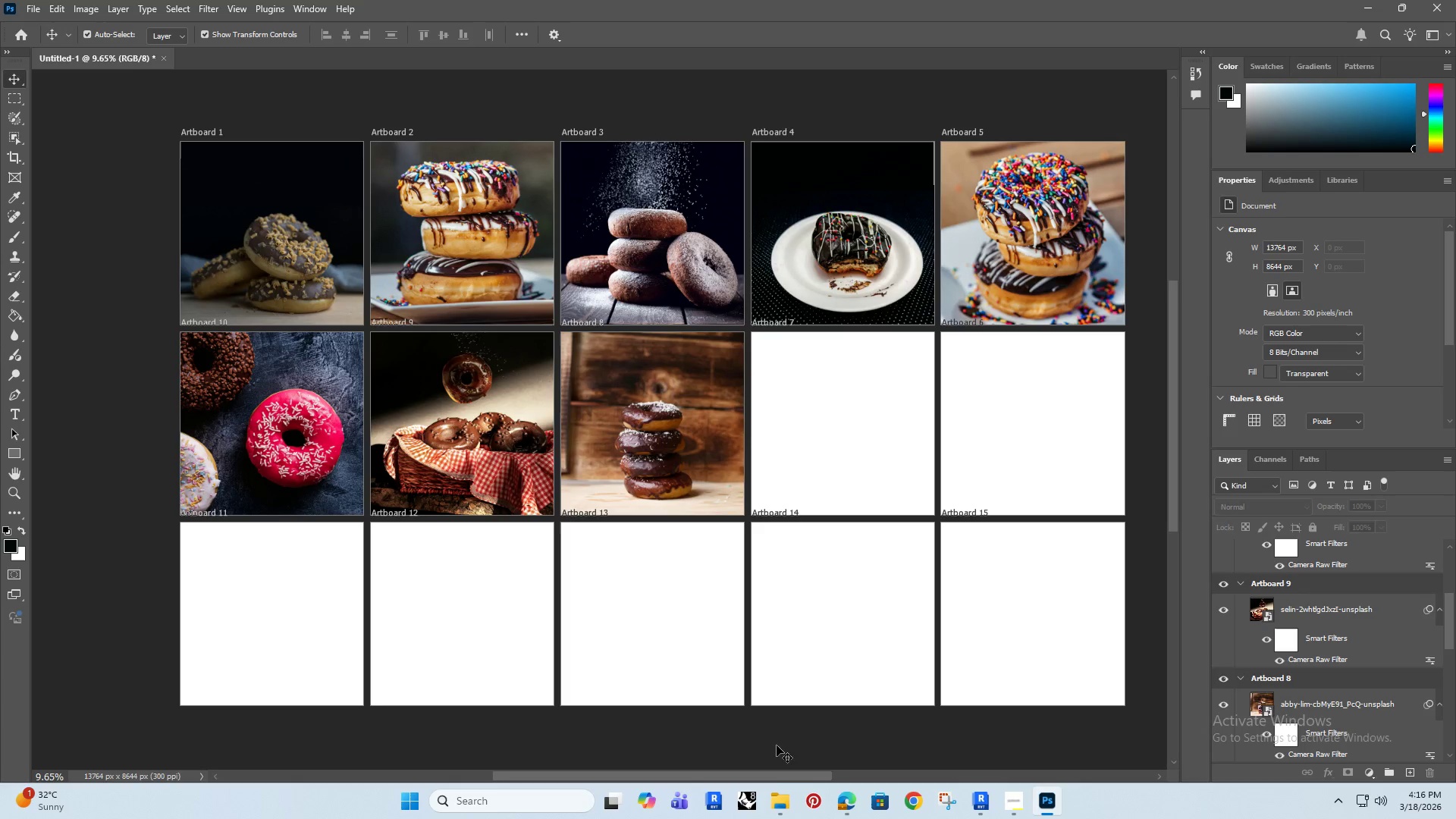 
left_click([777, 800])
 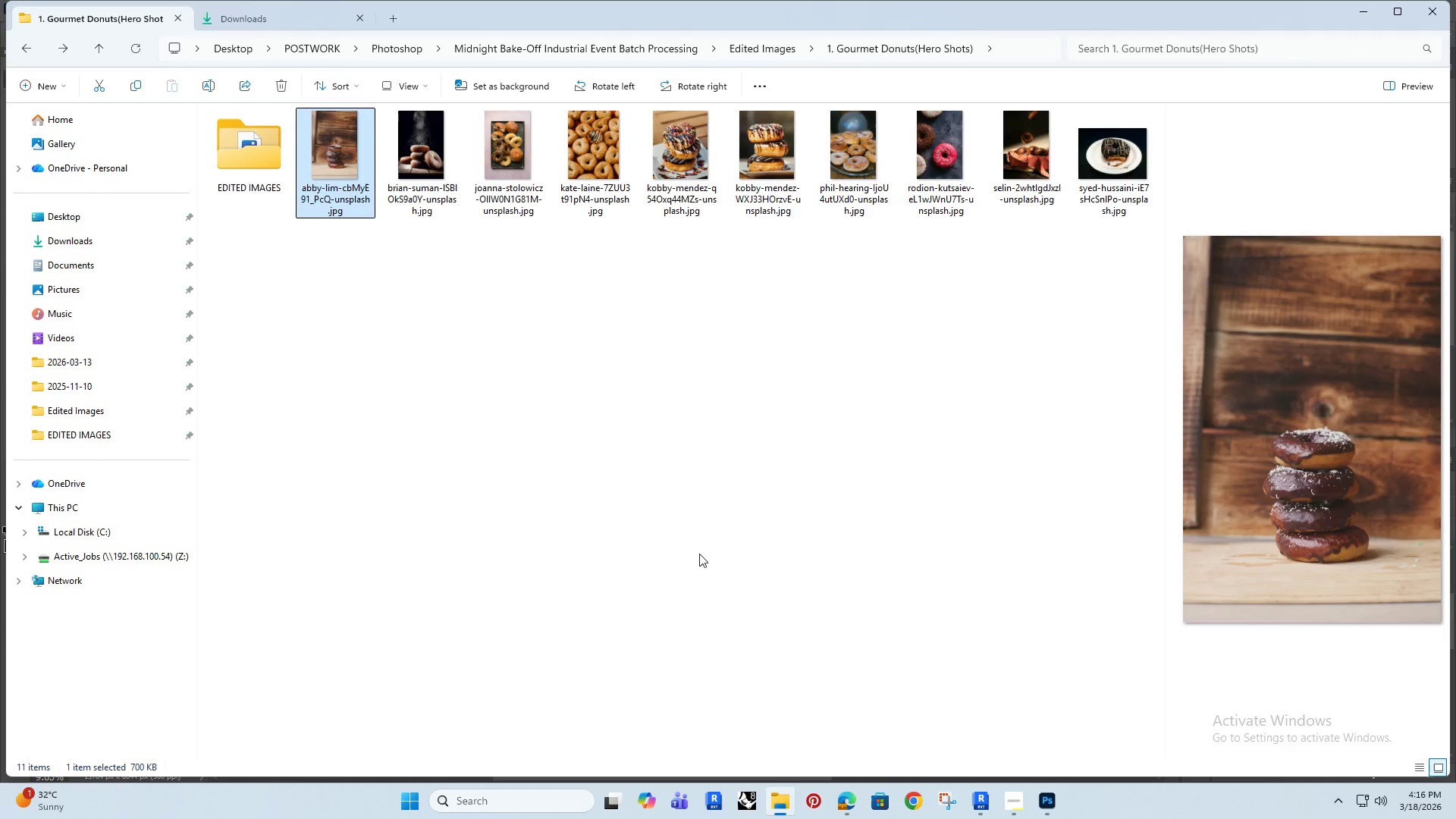 
left_click([614, 406])
 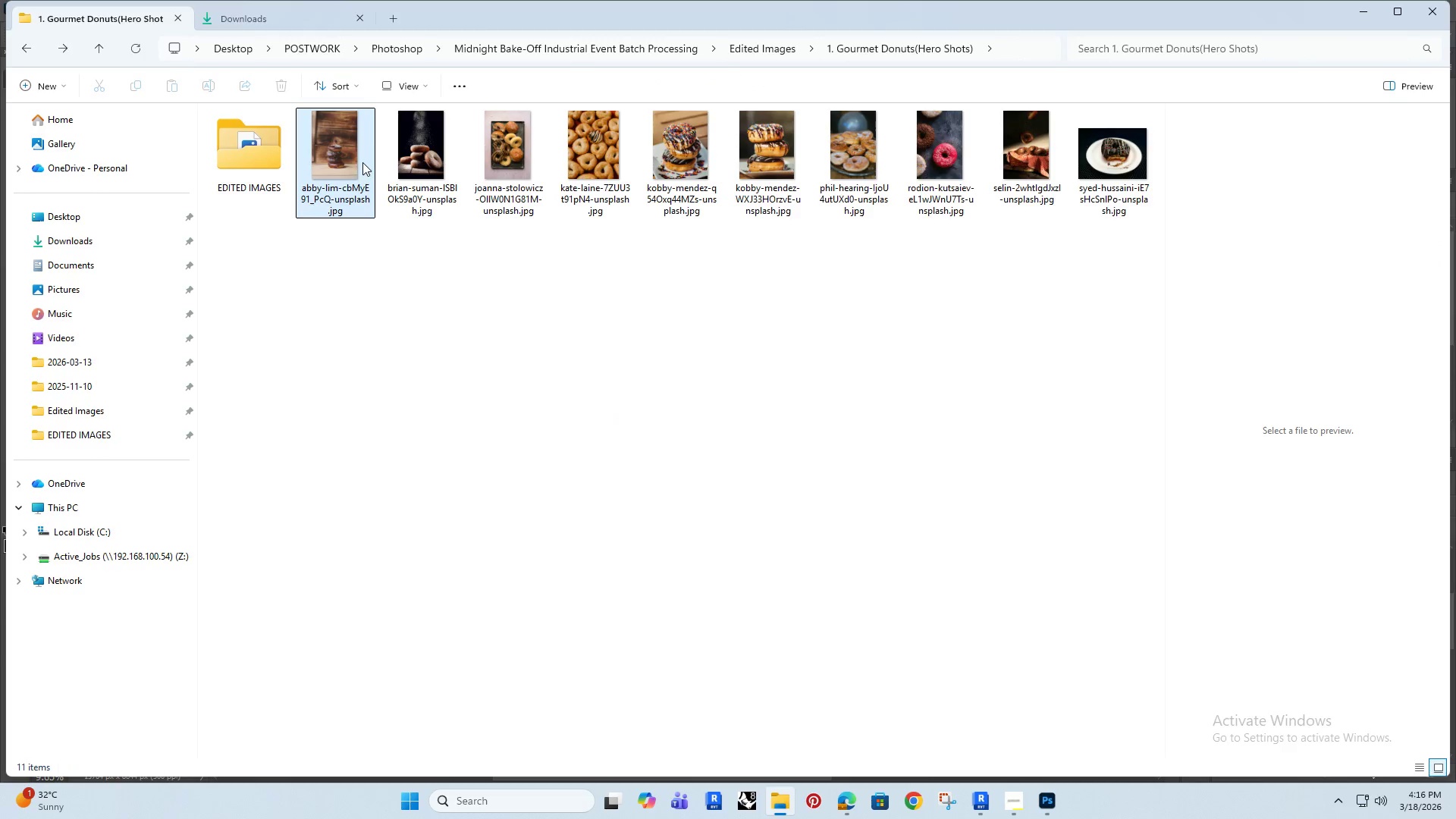 
key(ArrowRight)
 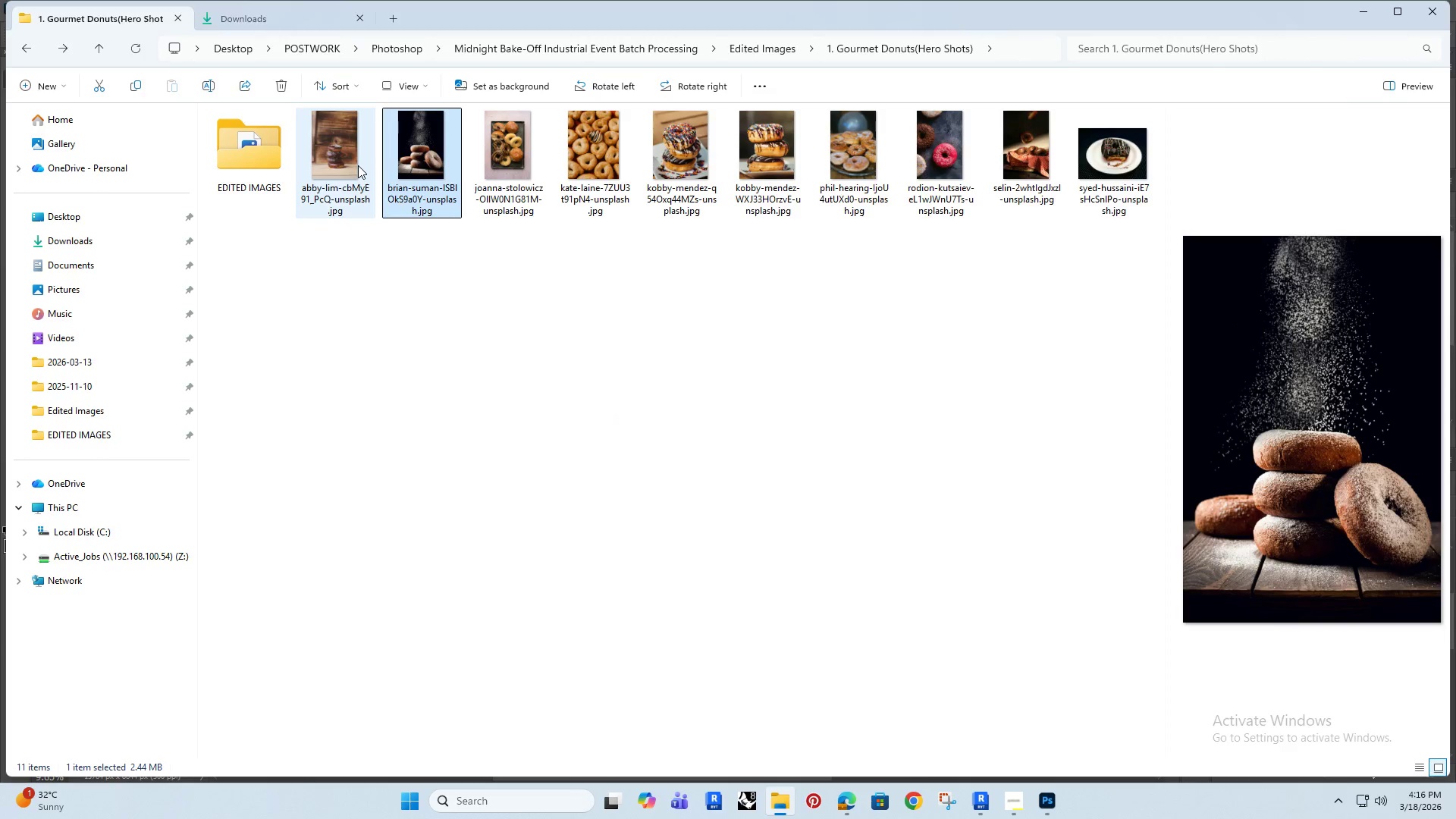 
key(ArrowRight)
 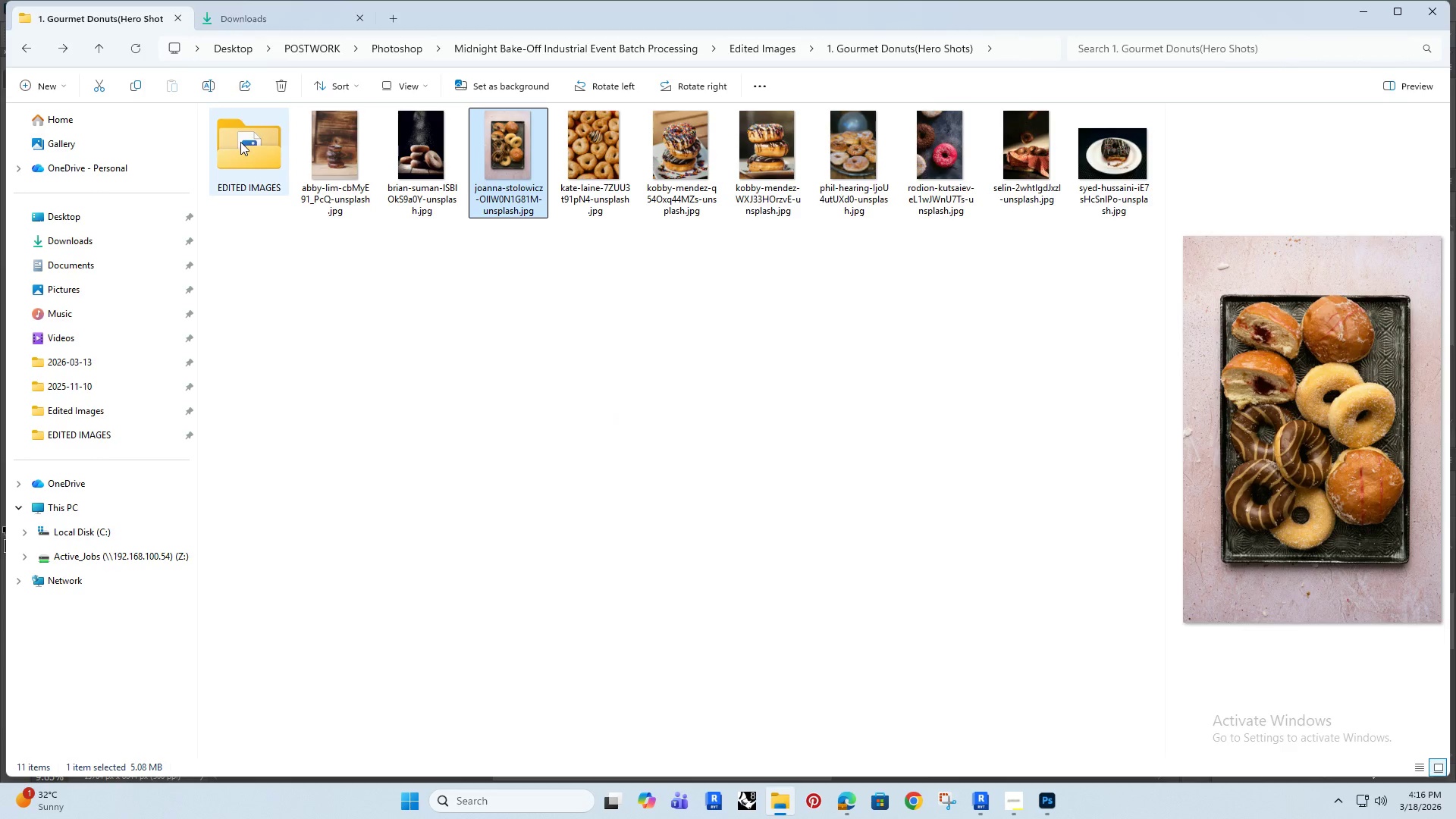 
double_click([240, 142])
 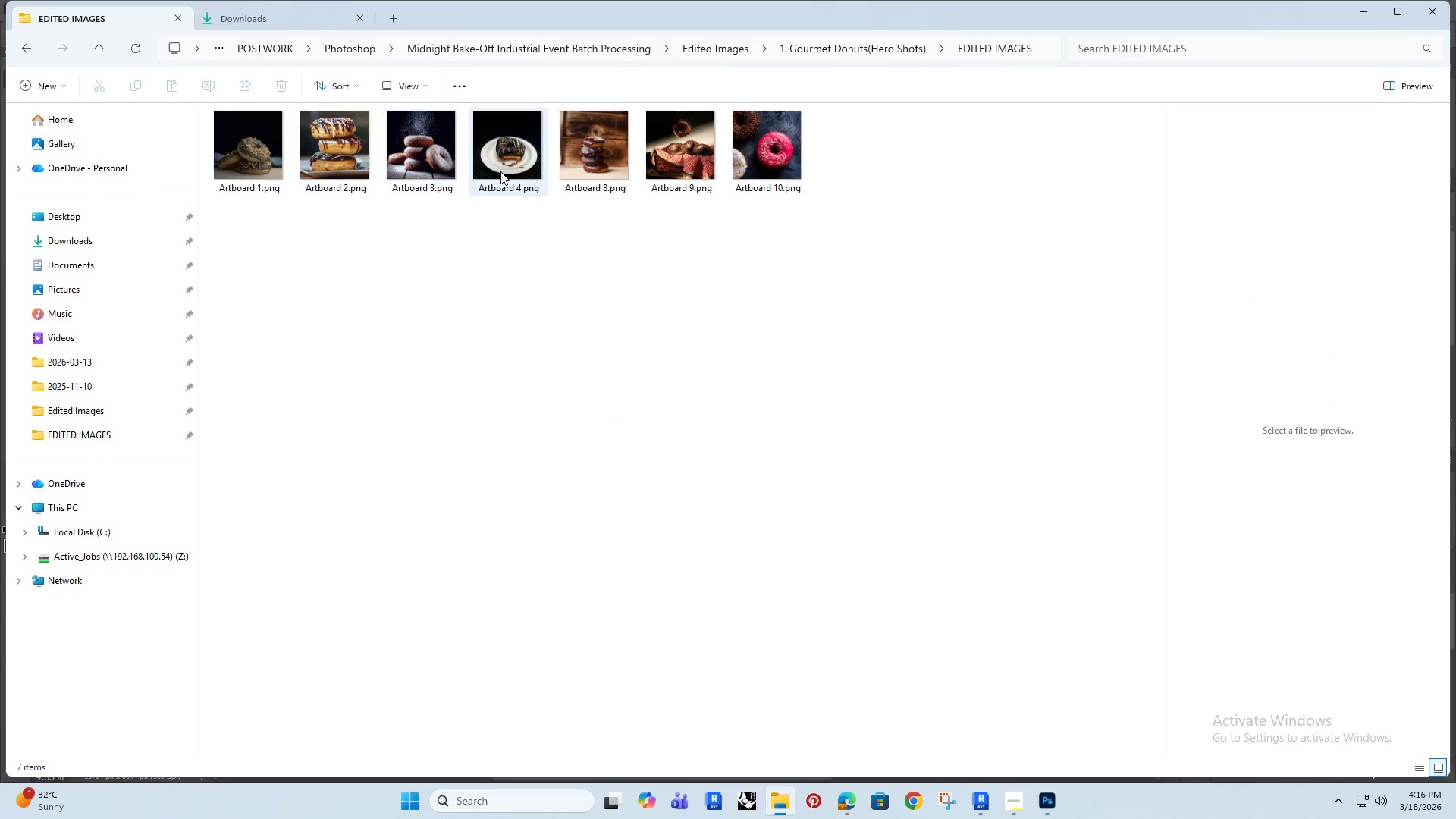 
key(ArrowRight)
 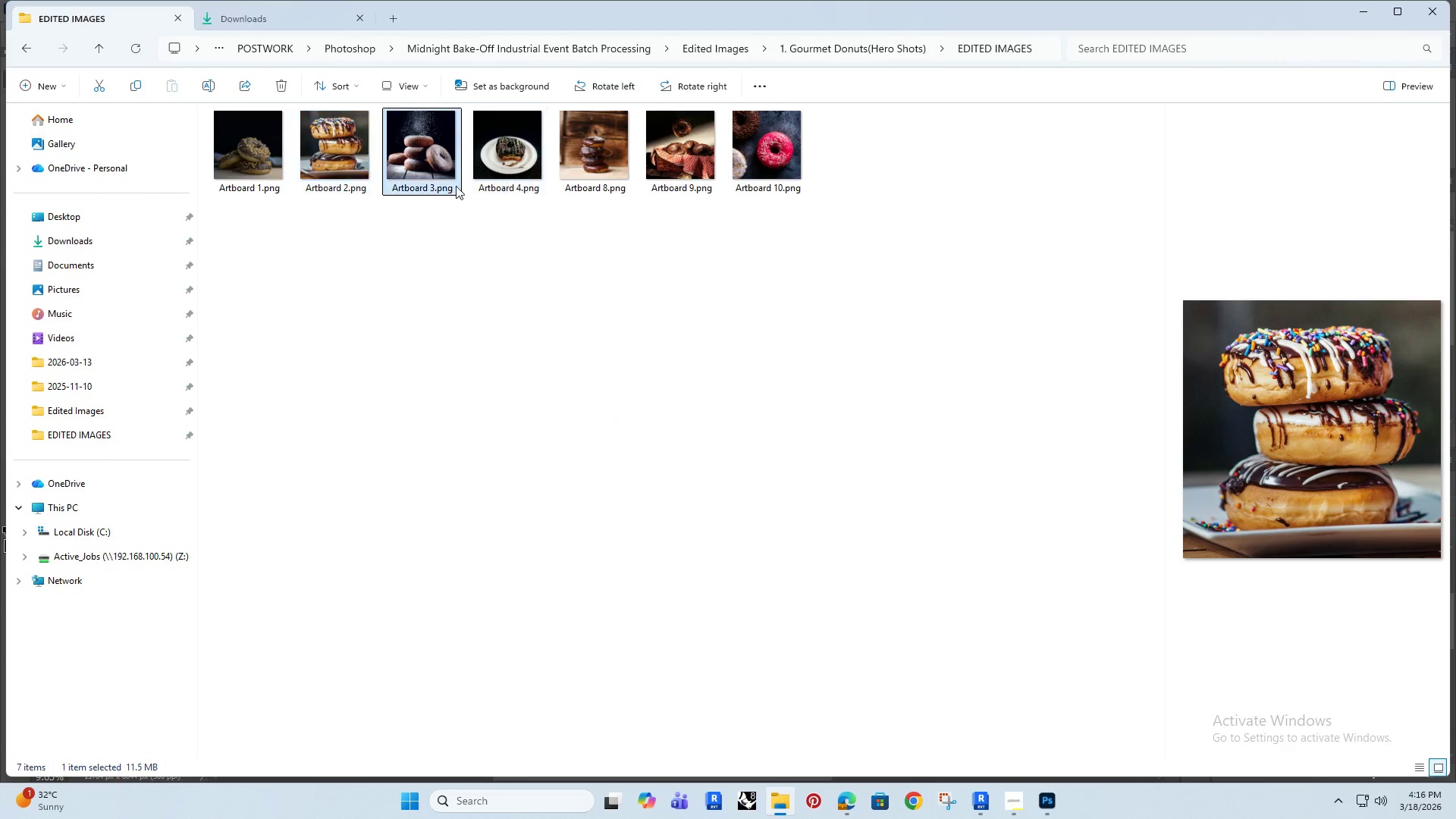 
key(ArrowRight)
 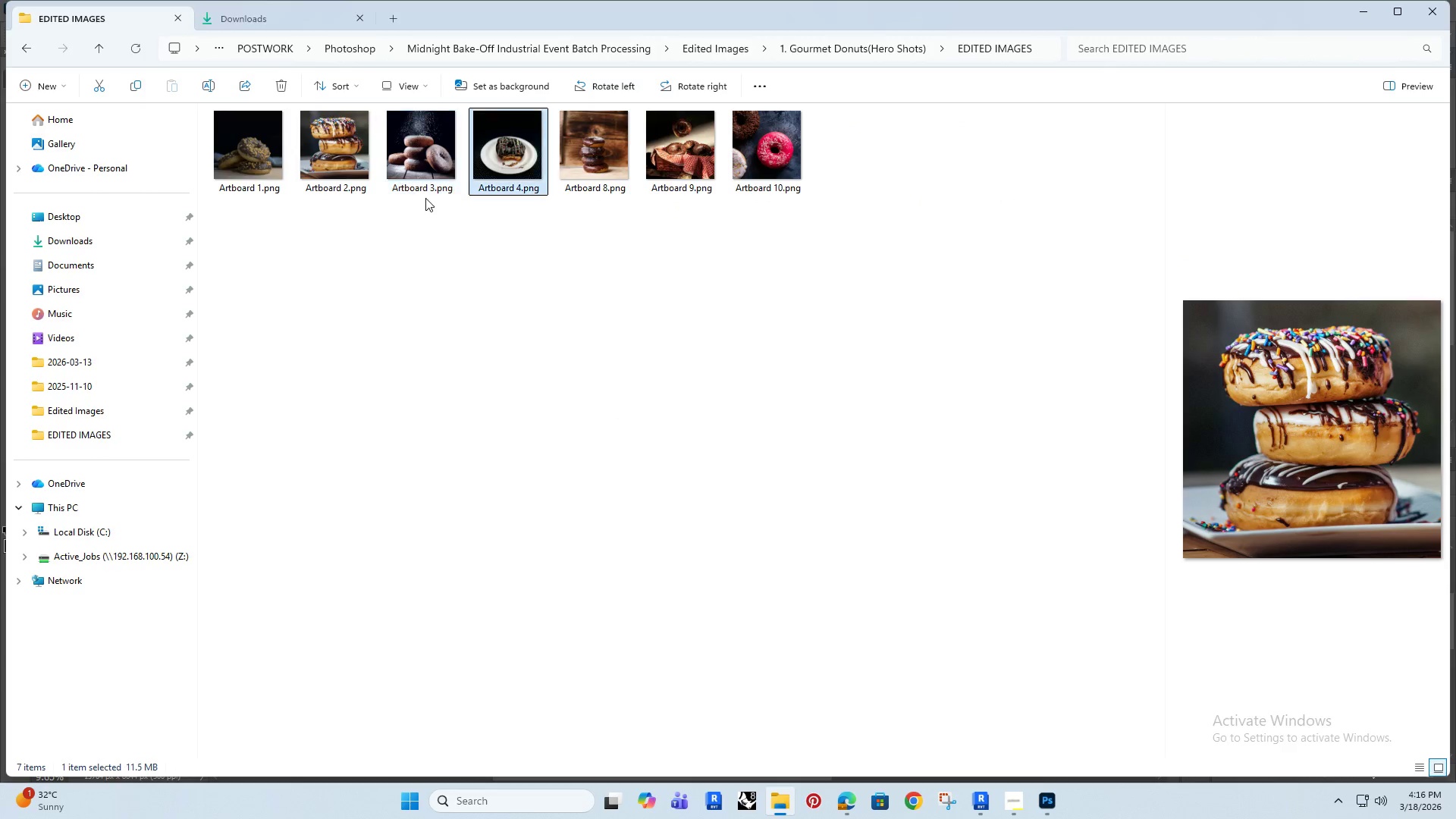 
key(ArrowRight)
 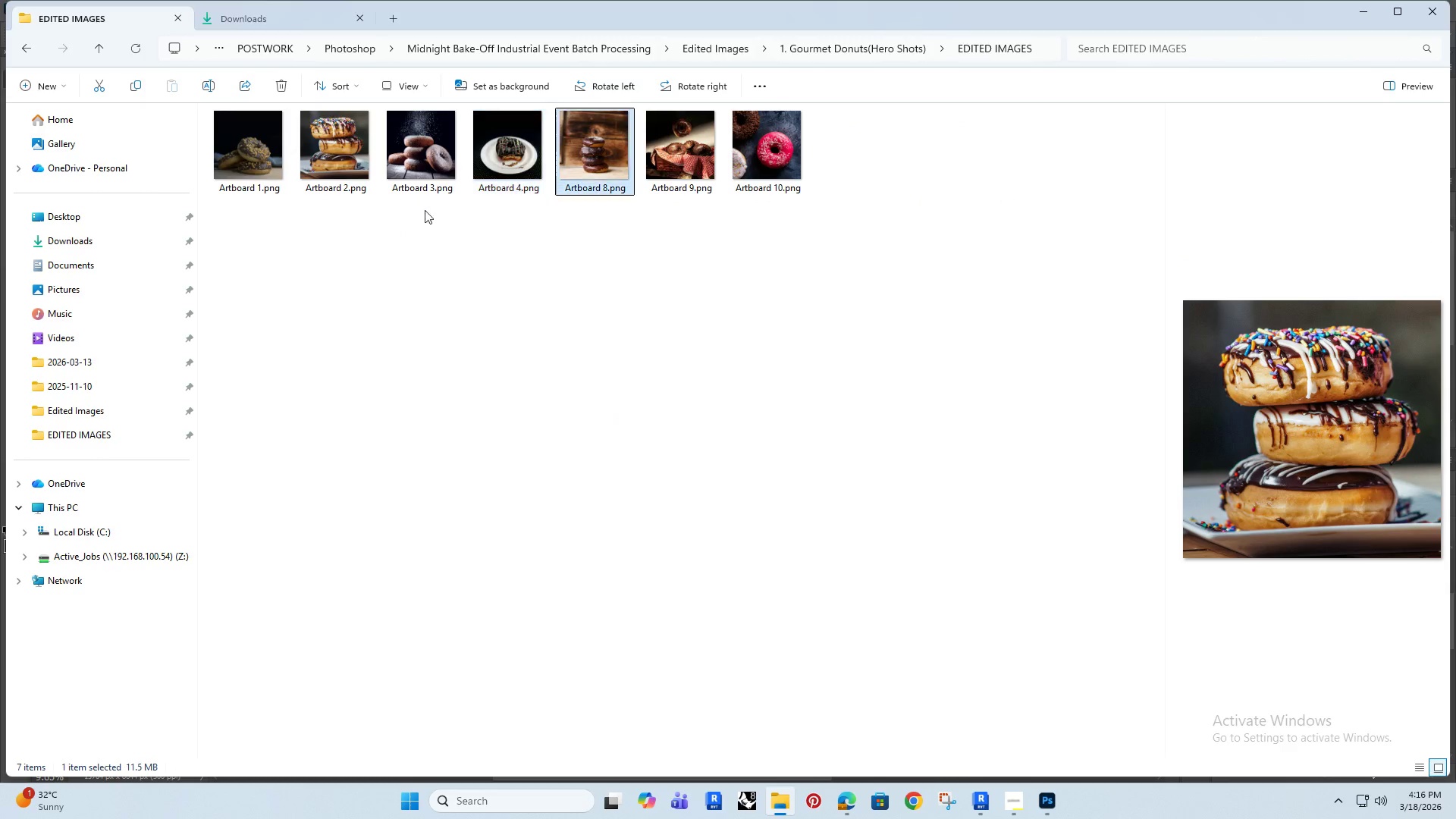 
key(ArrowRight)
 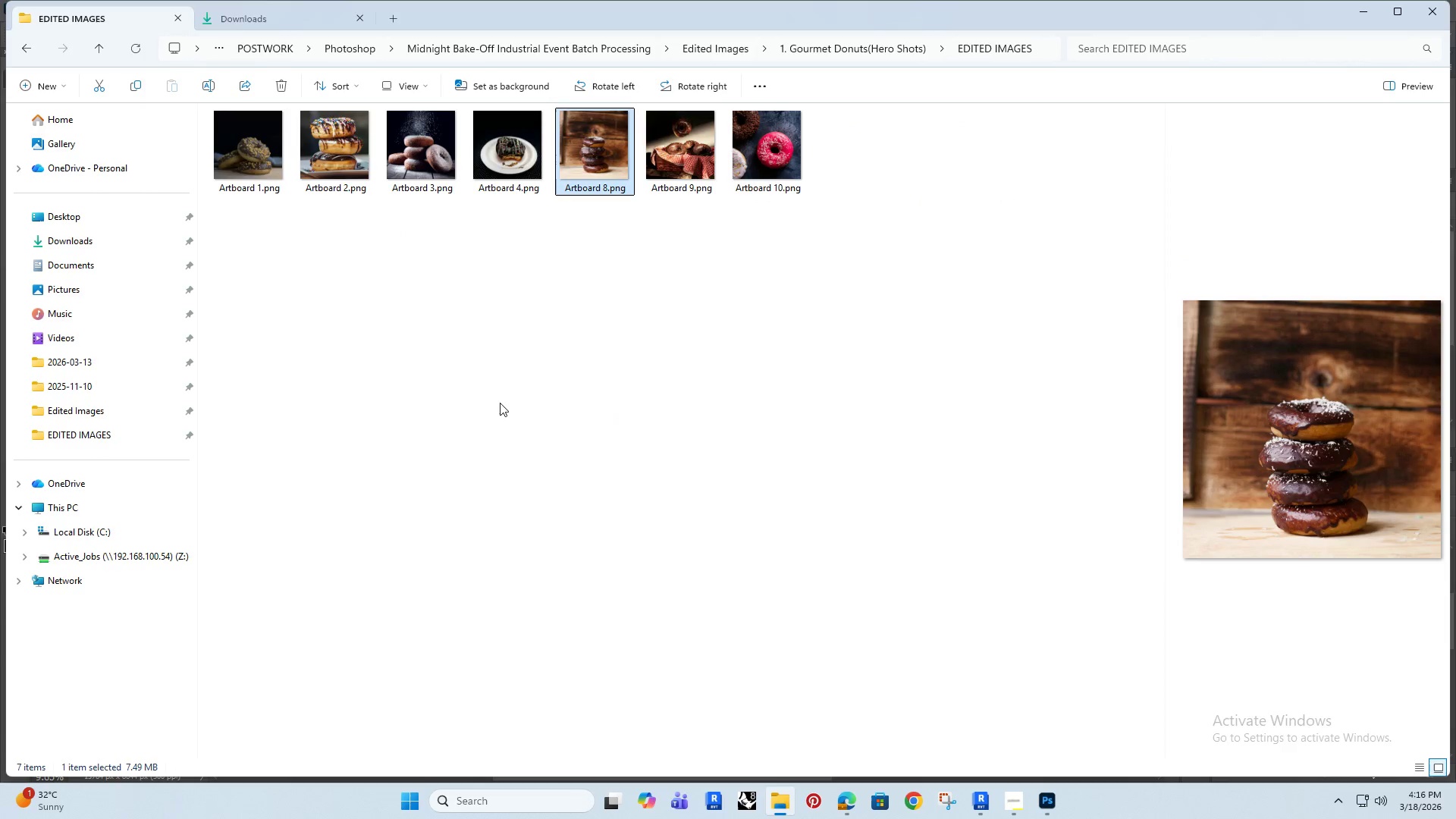 
left_click([500, 403])
 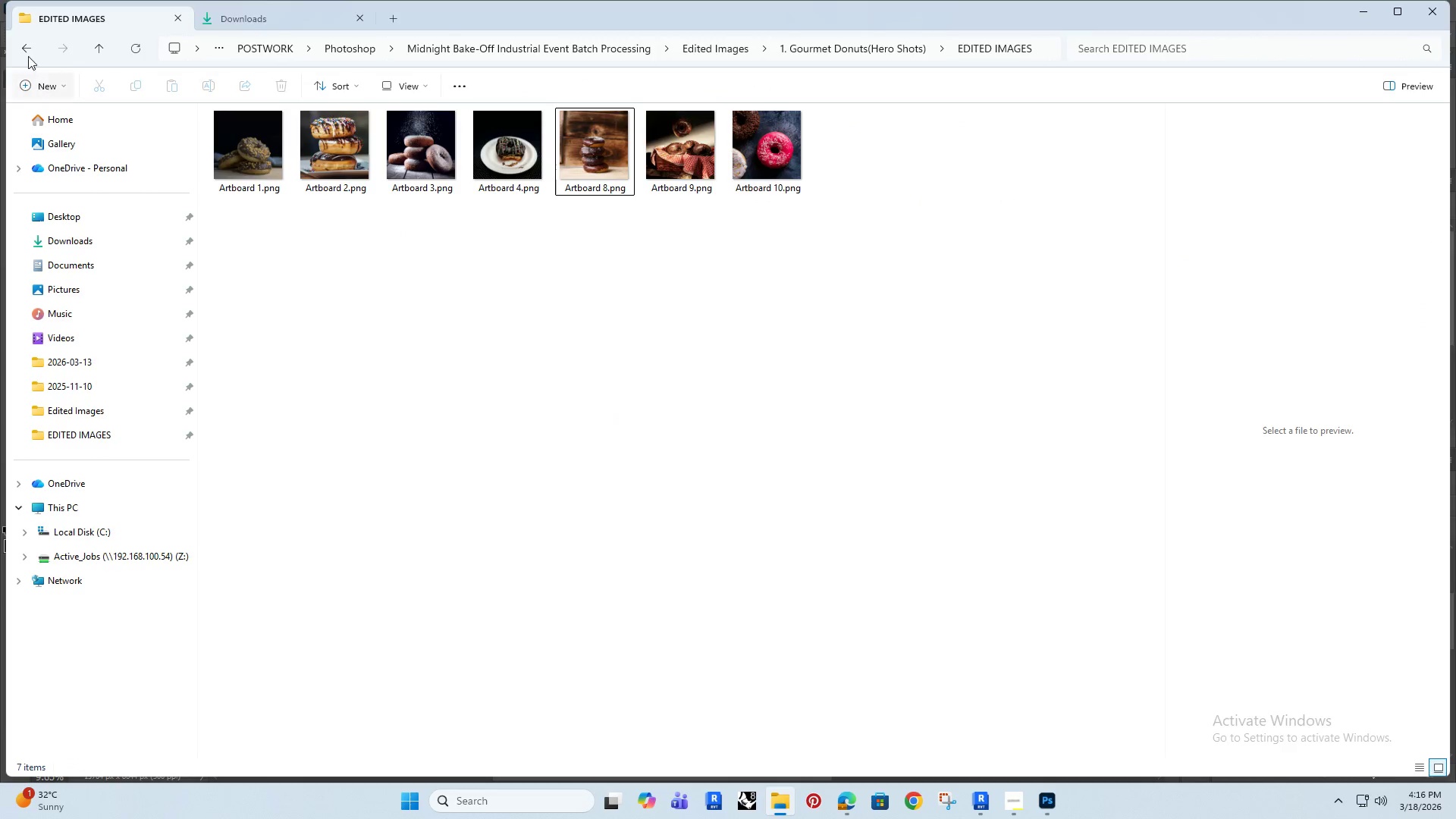 
left_click([20, 44])
 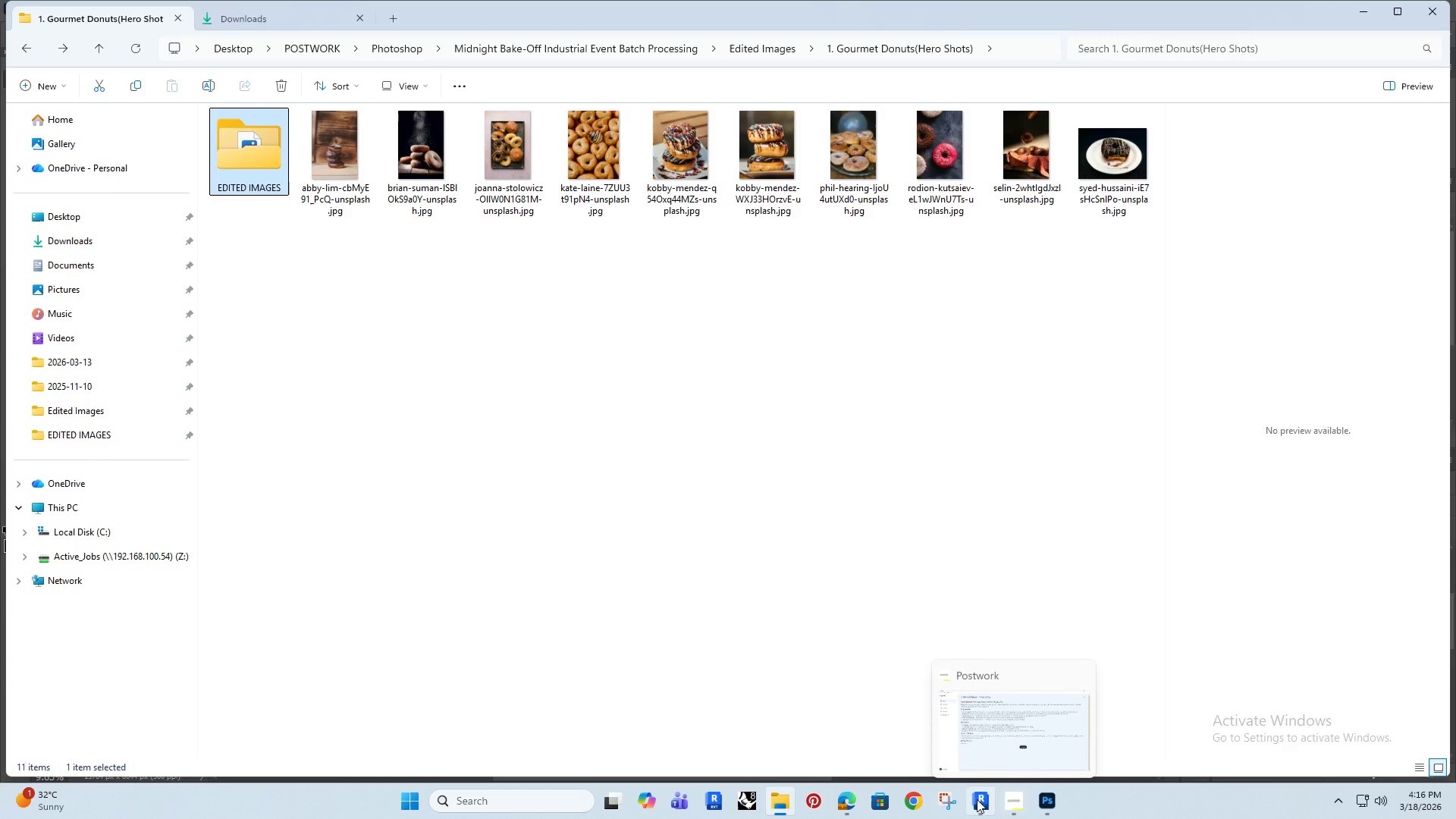 
left_click([426, 331])
 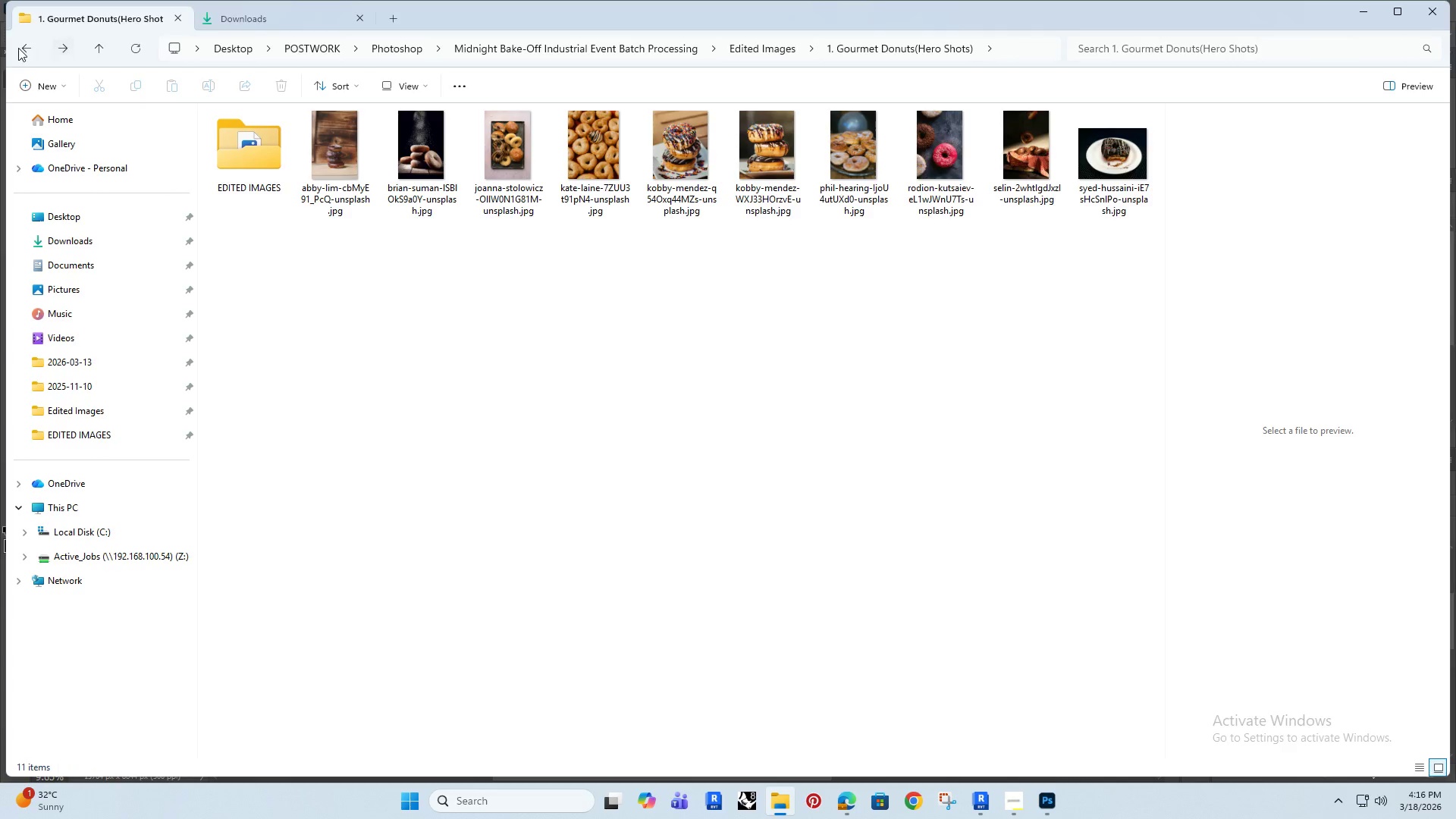 
left_click([16, 48])
 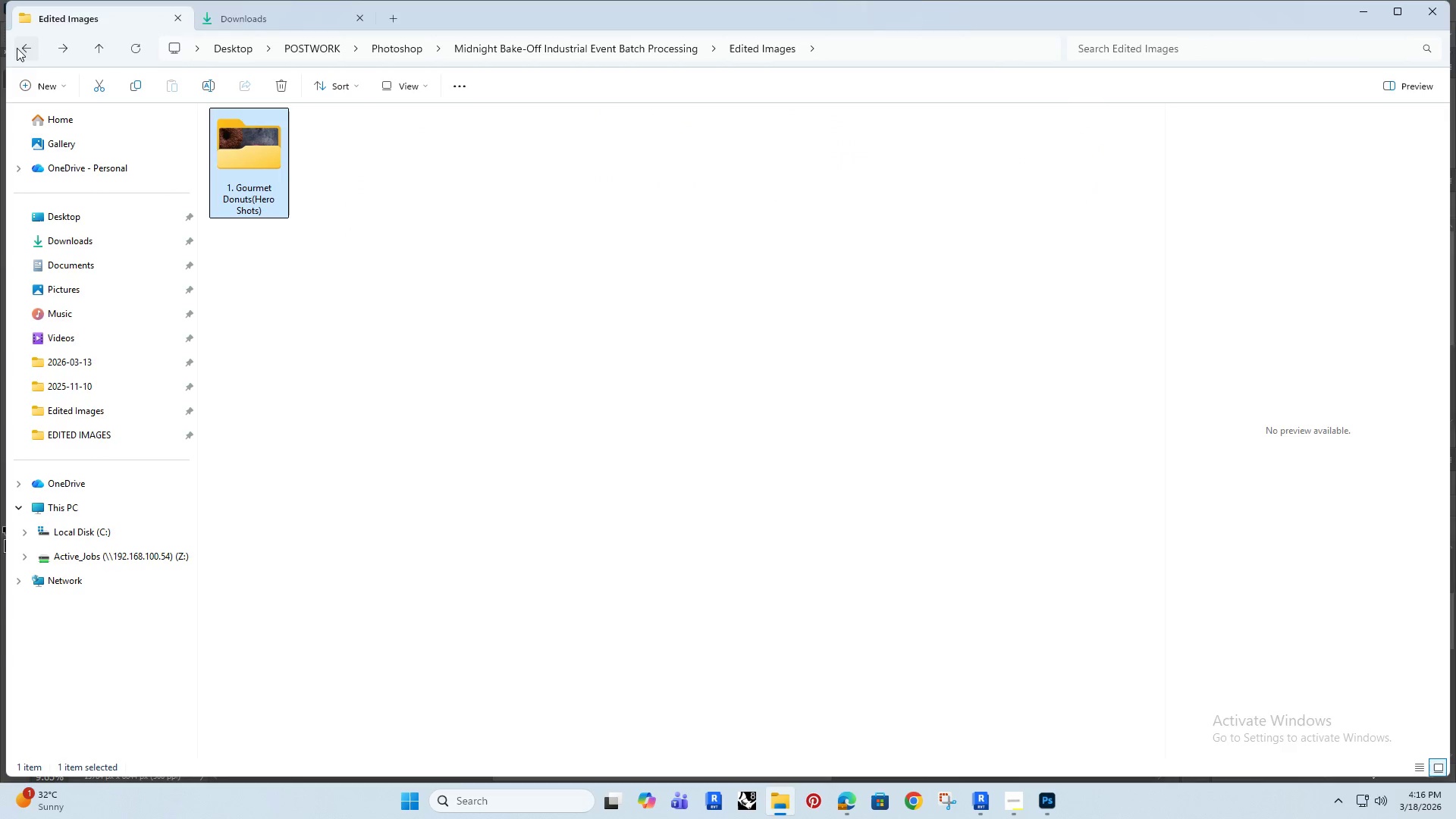 
left_click([18, 48])
 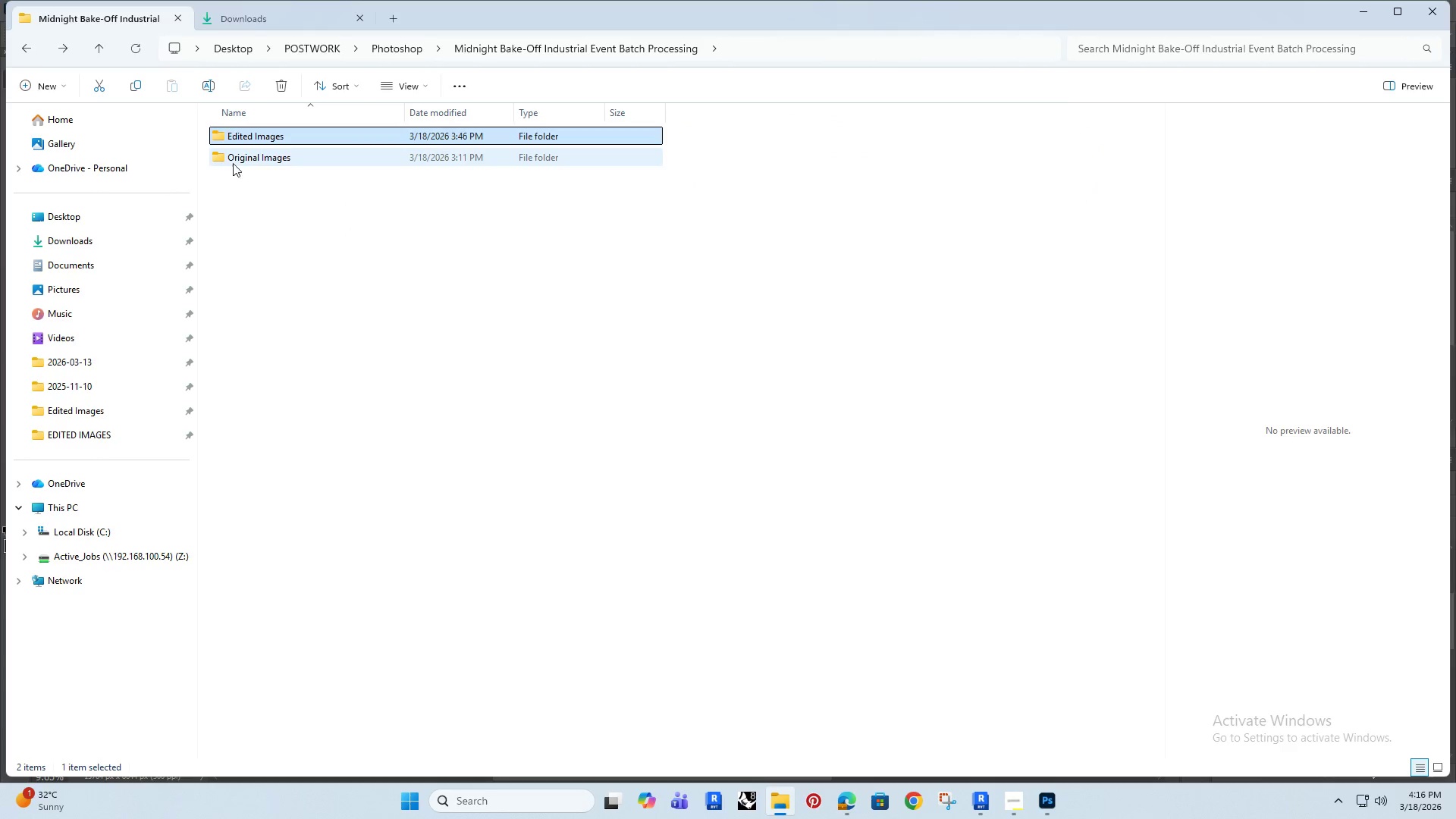 
double_click([246, 164])
 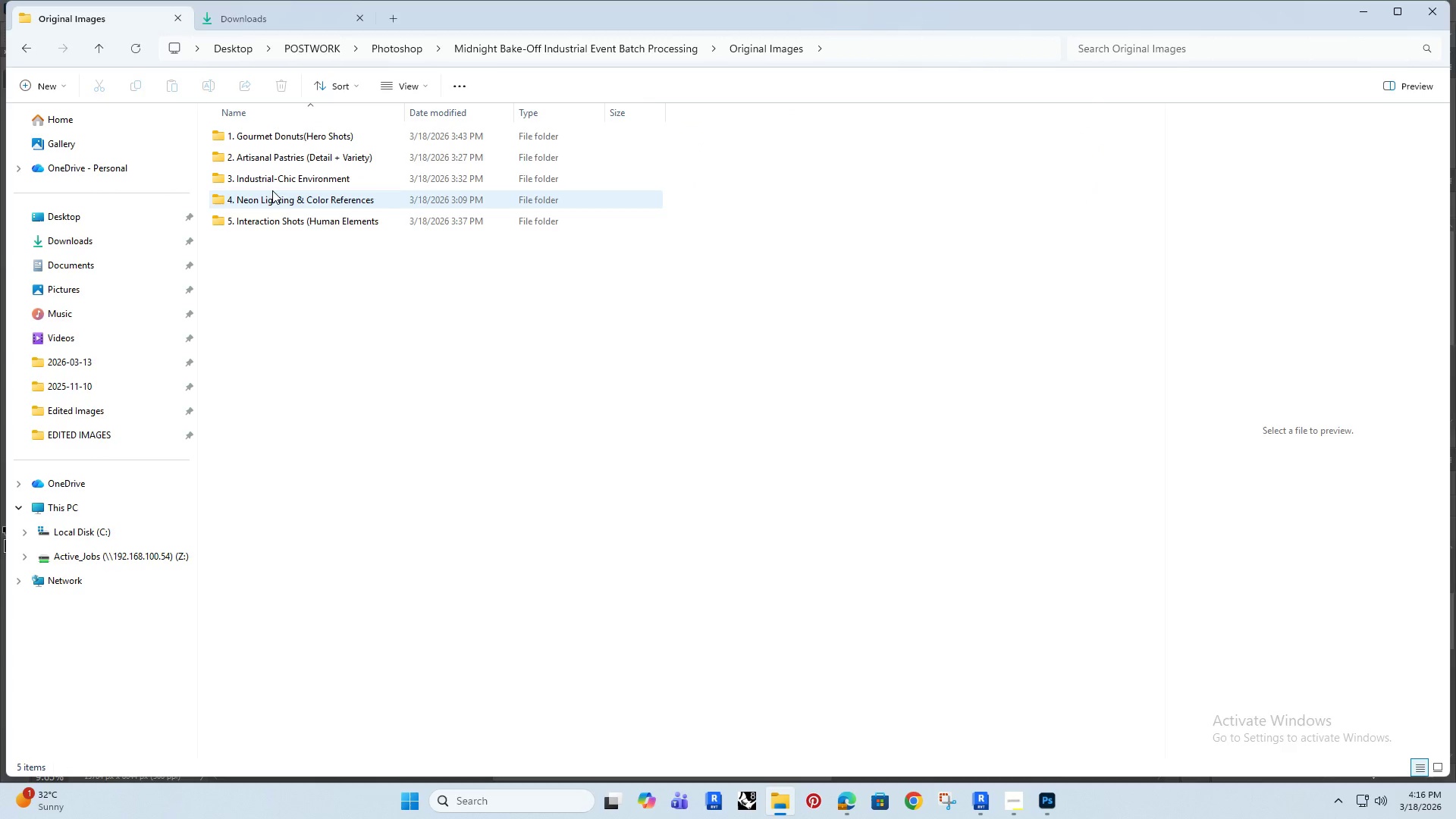 
mouse_move([331, 164])
 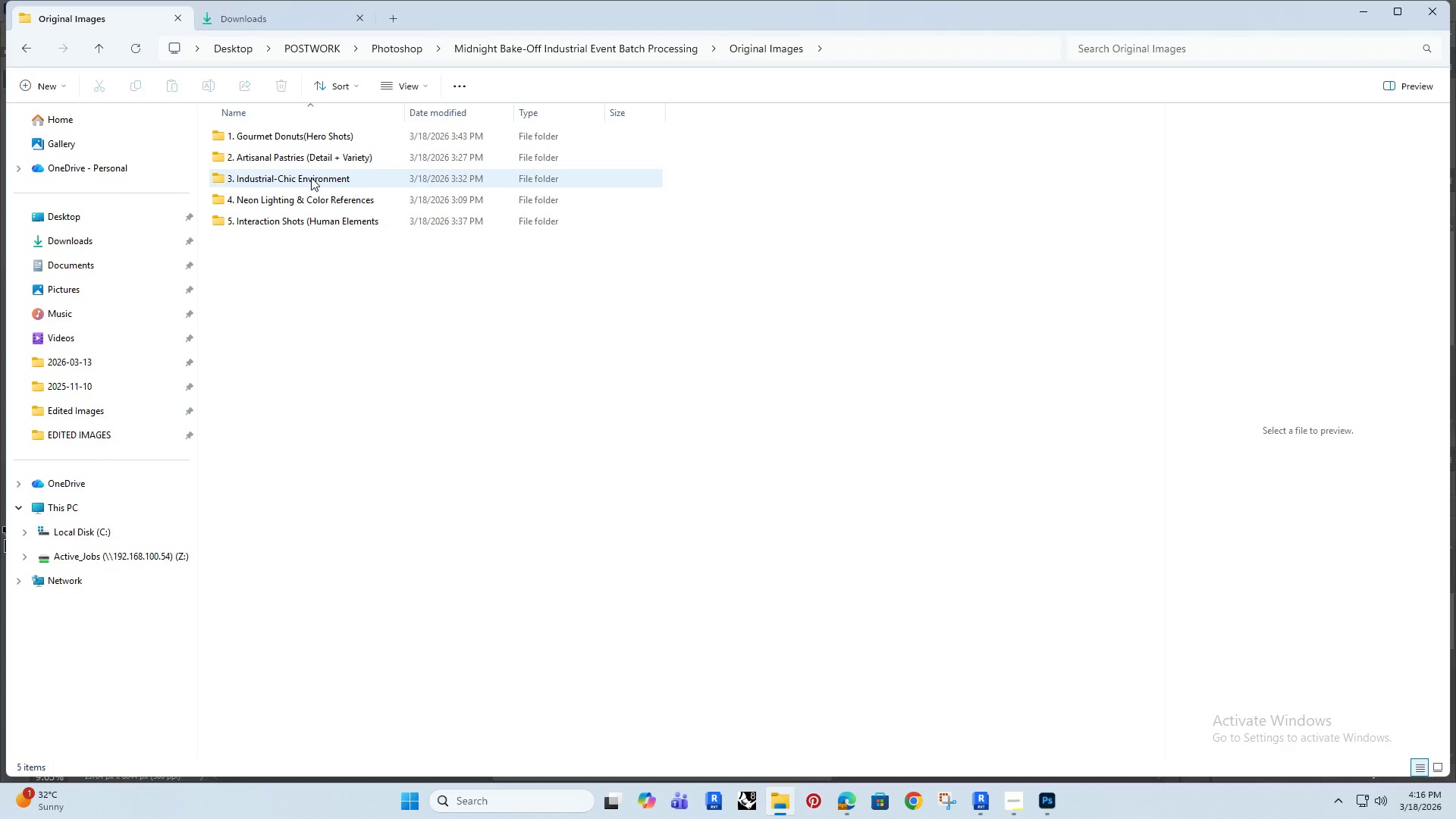 
double_click([311, 177])
 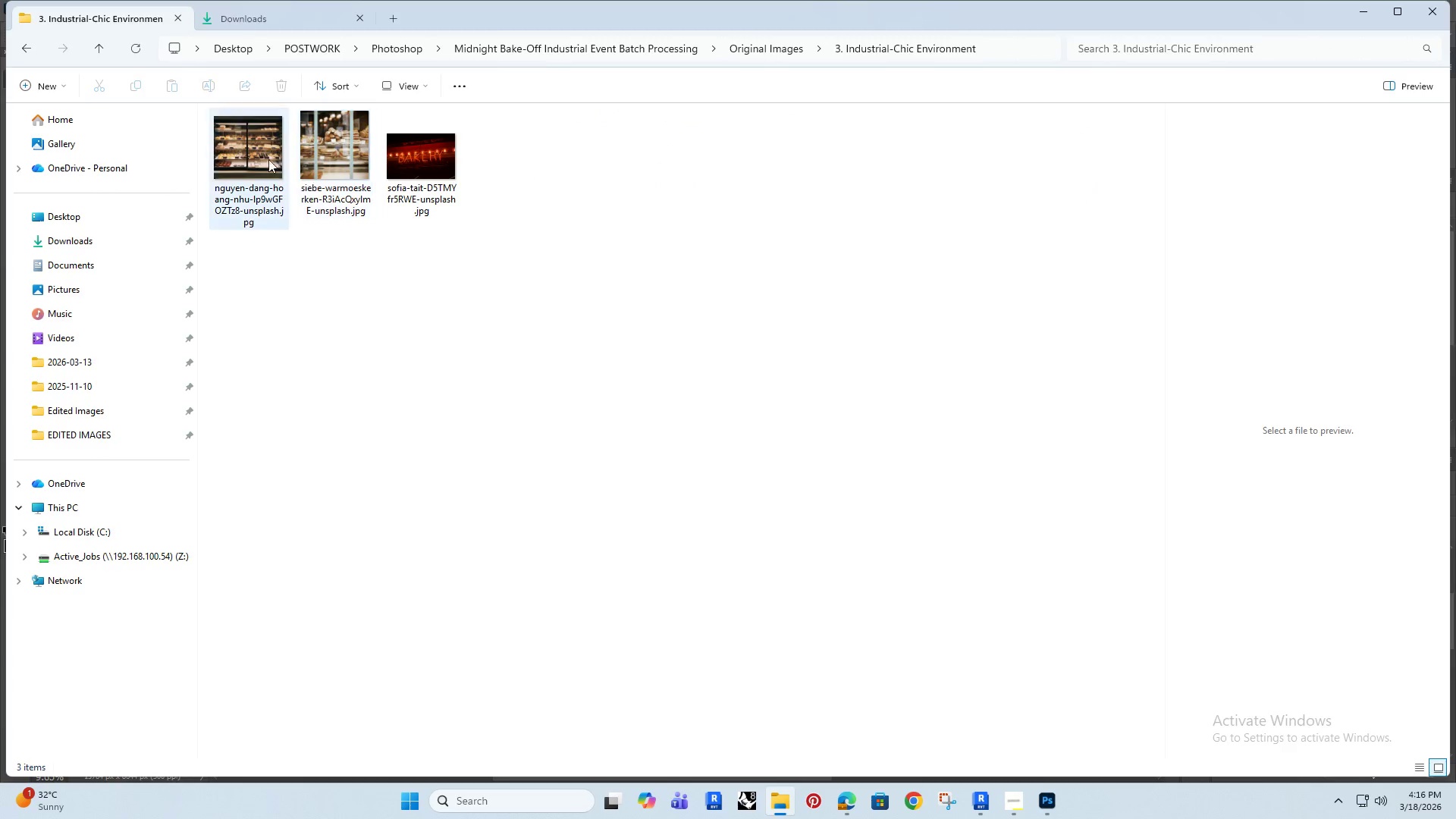 
left_click([260, 147])
 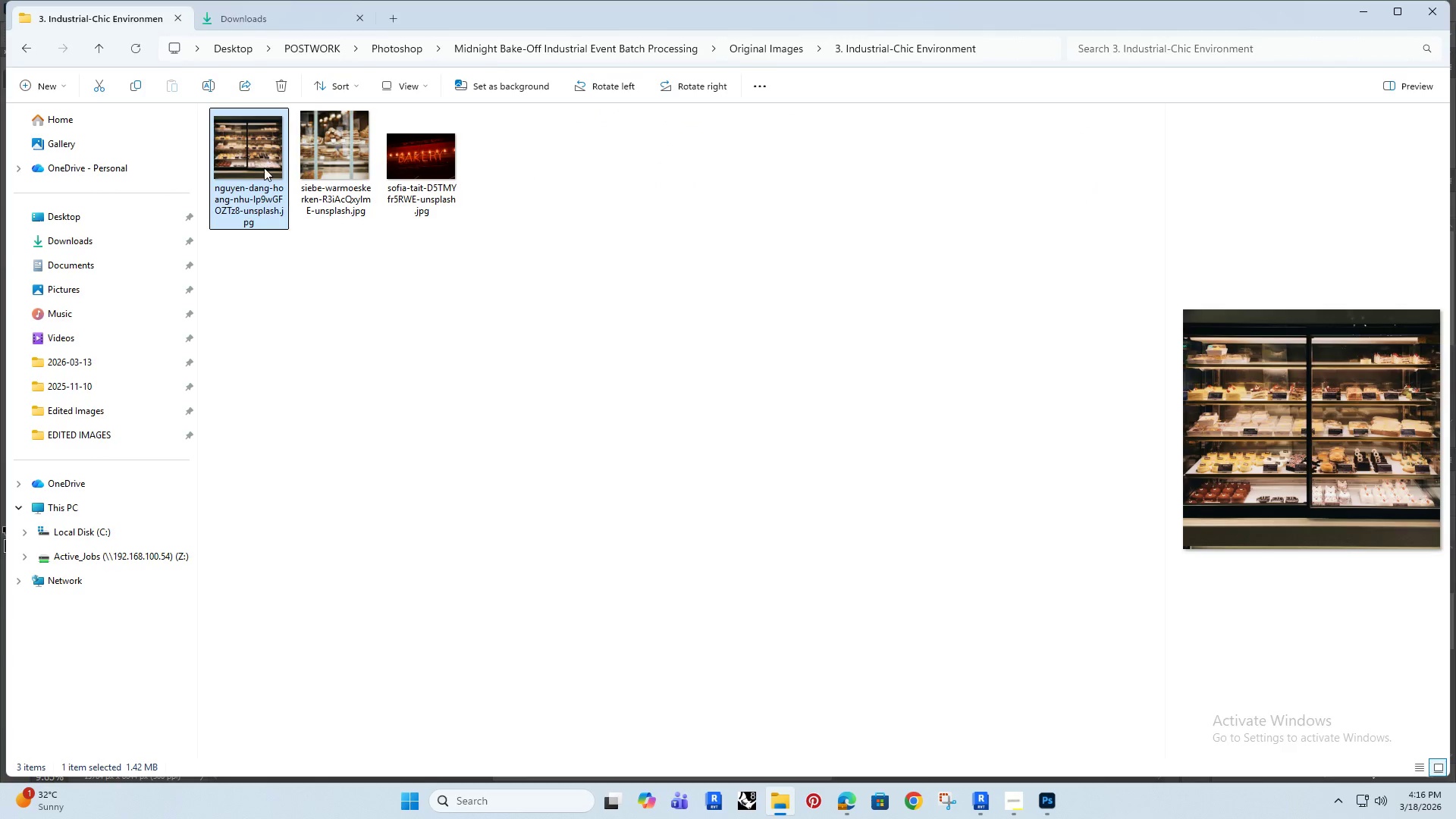 
left_click([337, 156])
 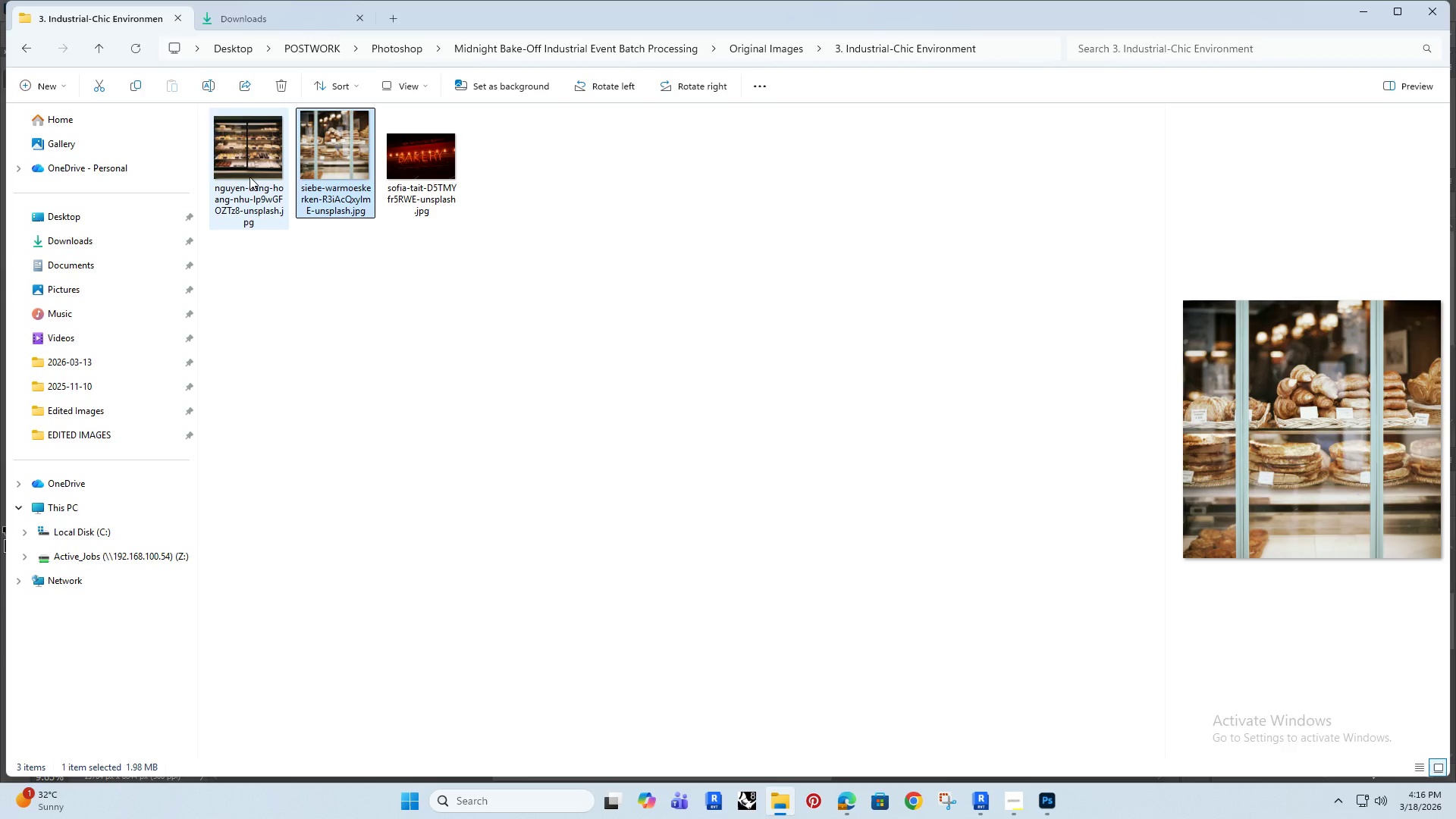 
left_click([251, 157])
 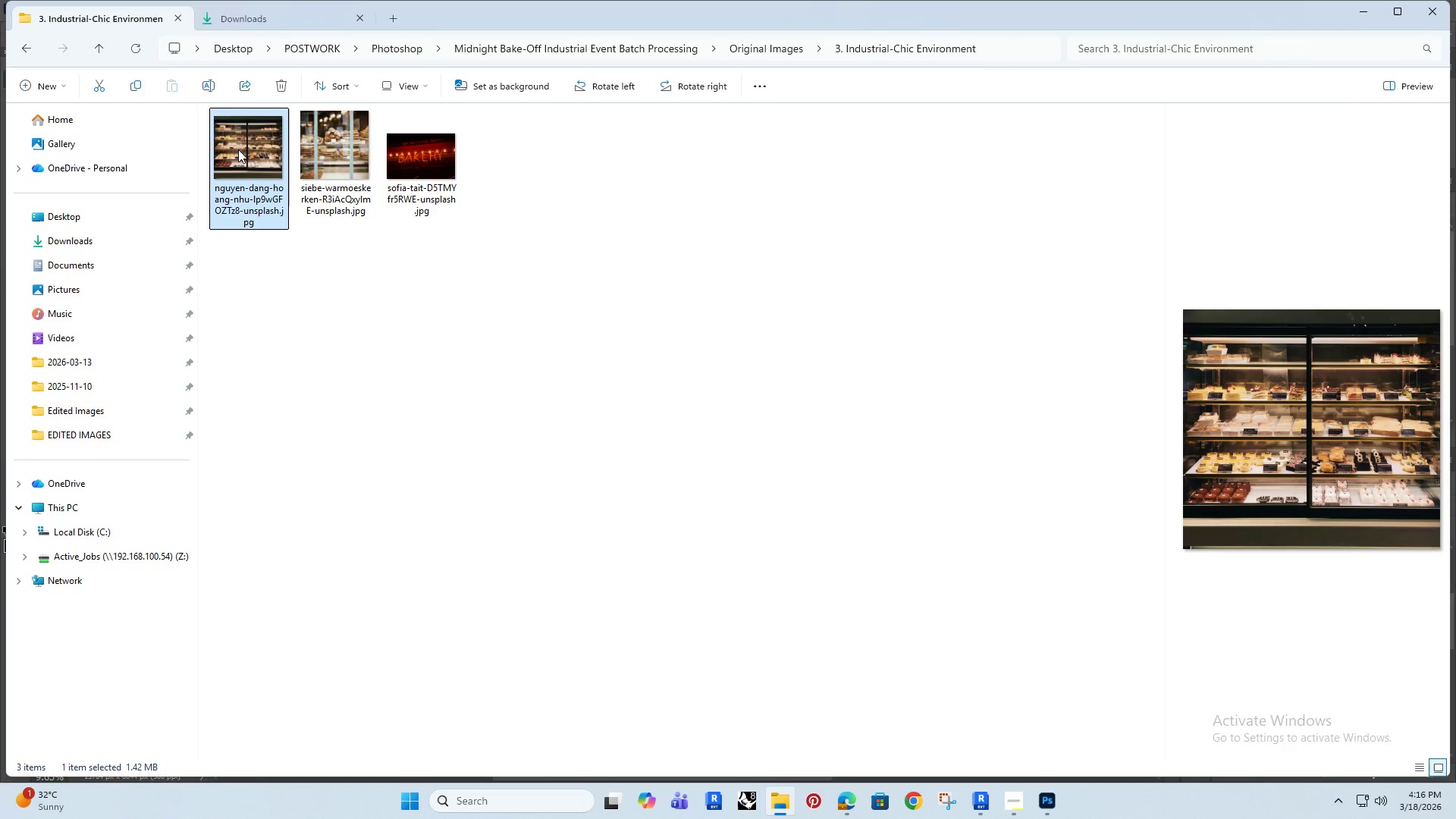 
left_click_drag(start_coordinate=[238, 139], to_coordinate=[799, 396])
 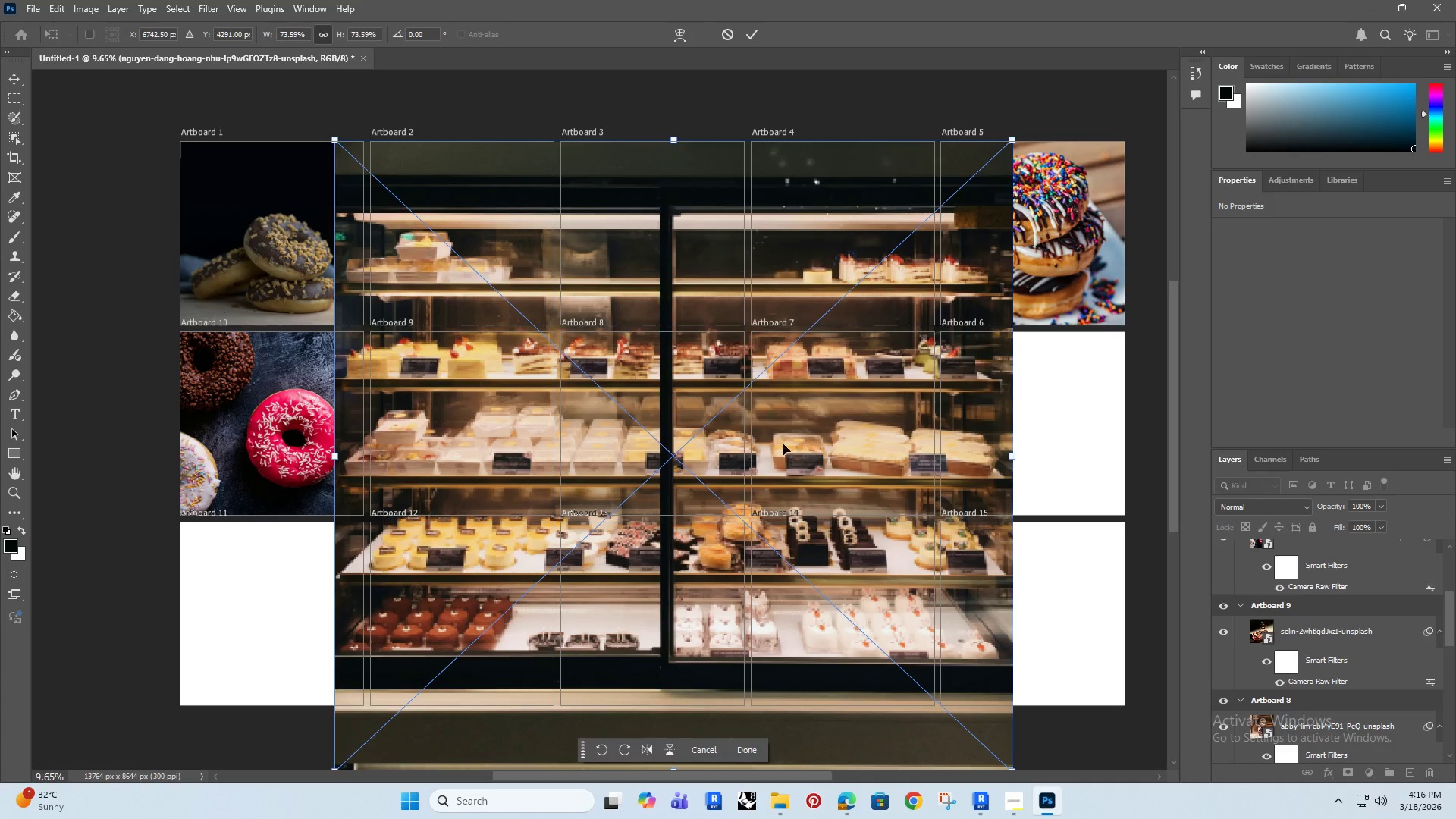 
left_click_drag(start_coordinate=[772, 441], to_coordinate=[1138, 635])
 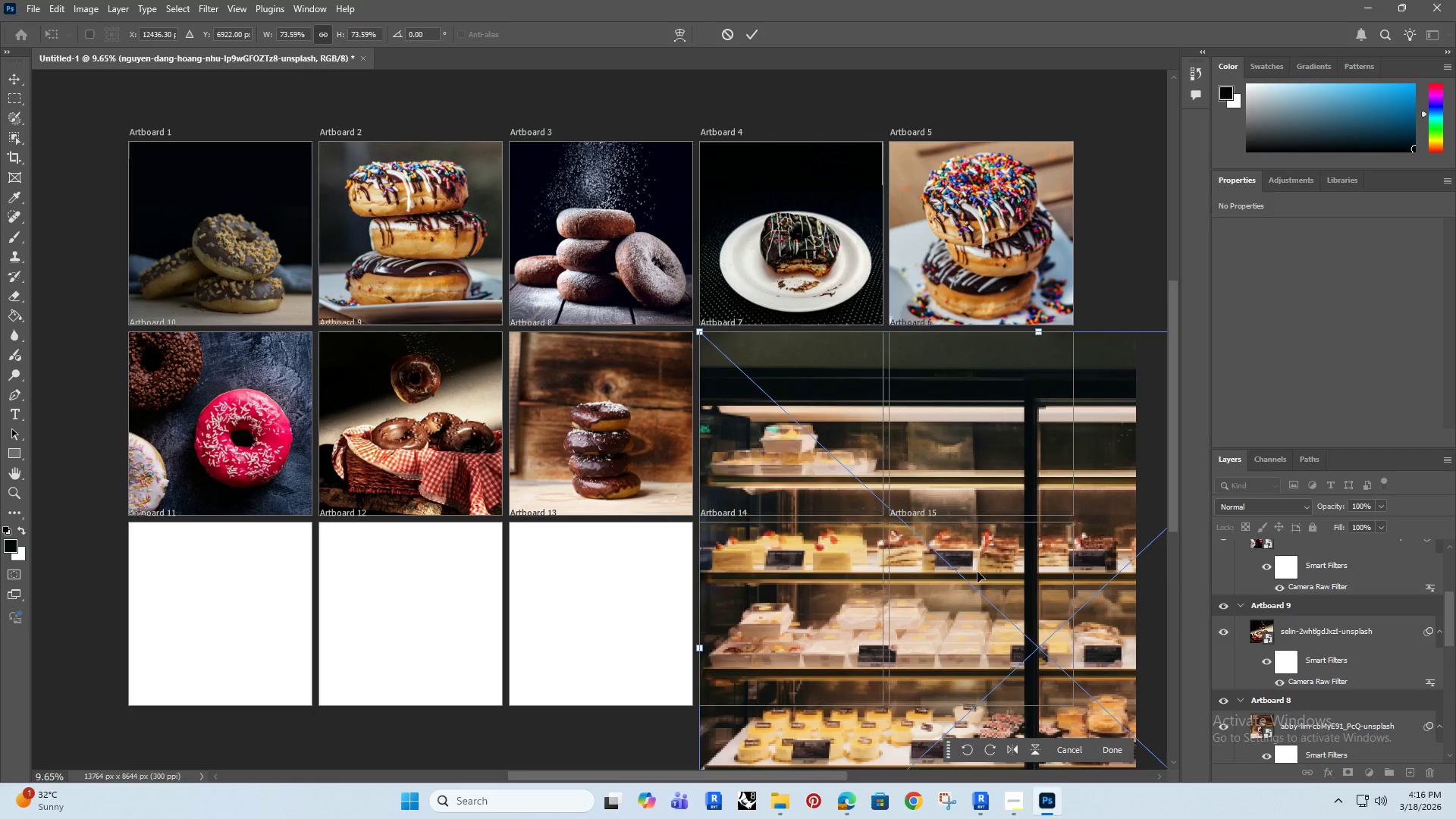 
hold_key(key=AltRight, duration=0.31)
 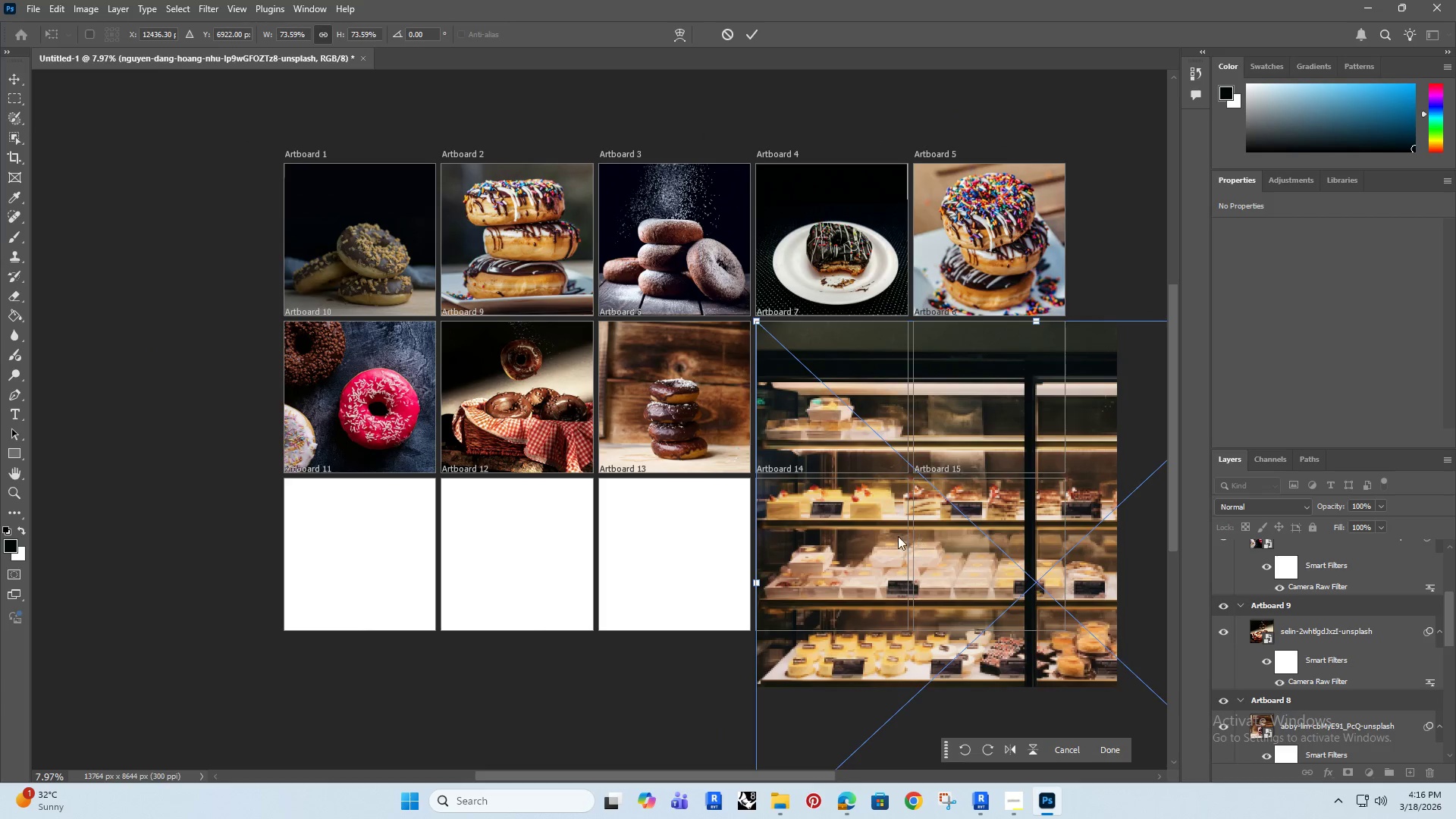 
hold_key(key=Space, duration=0.64)
 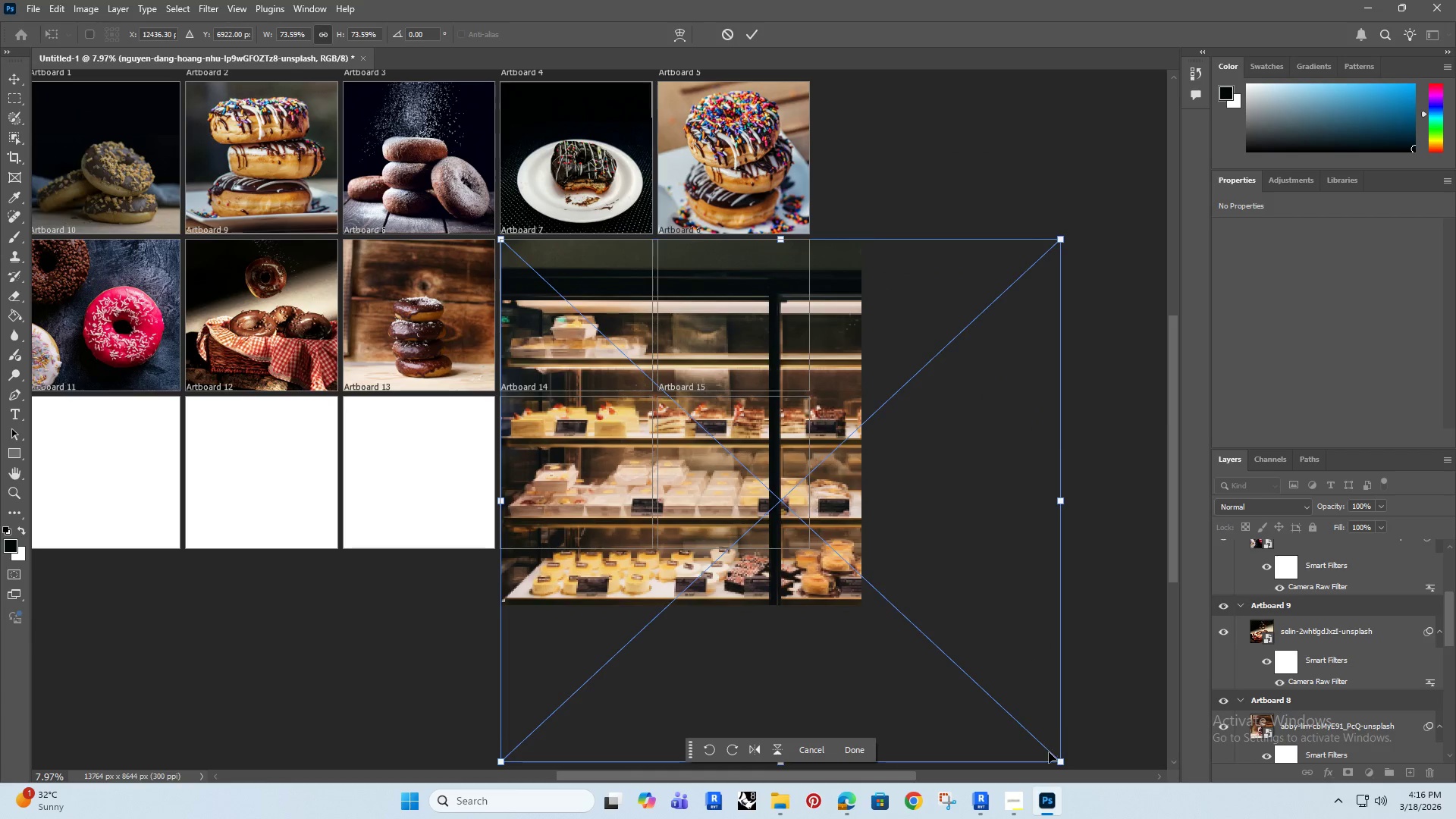 
scroll: coordinate [1027, 560], scroll_direction: down, amount: 7.0
 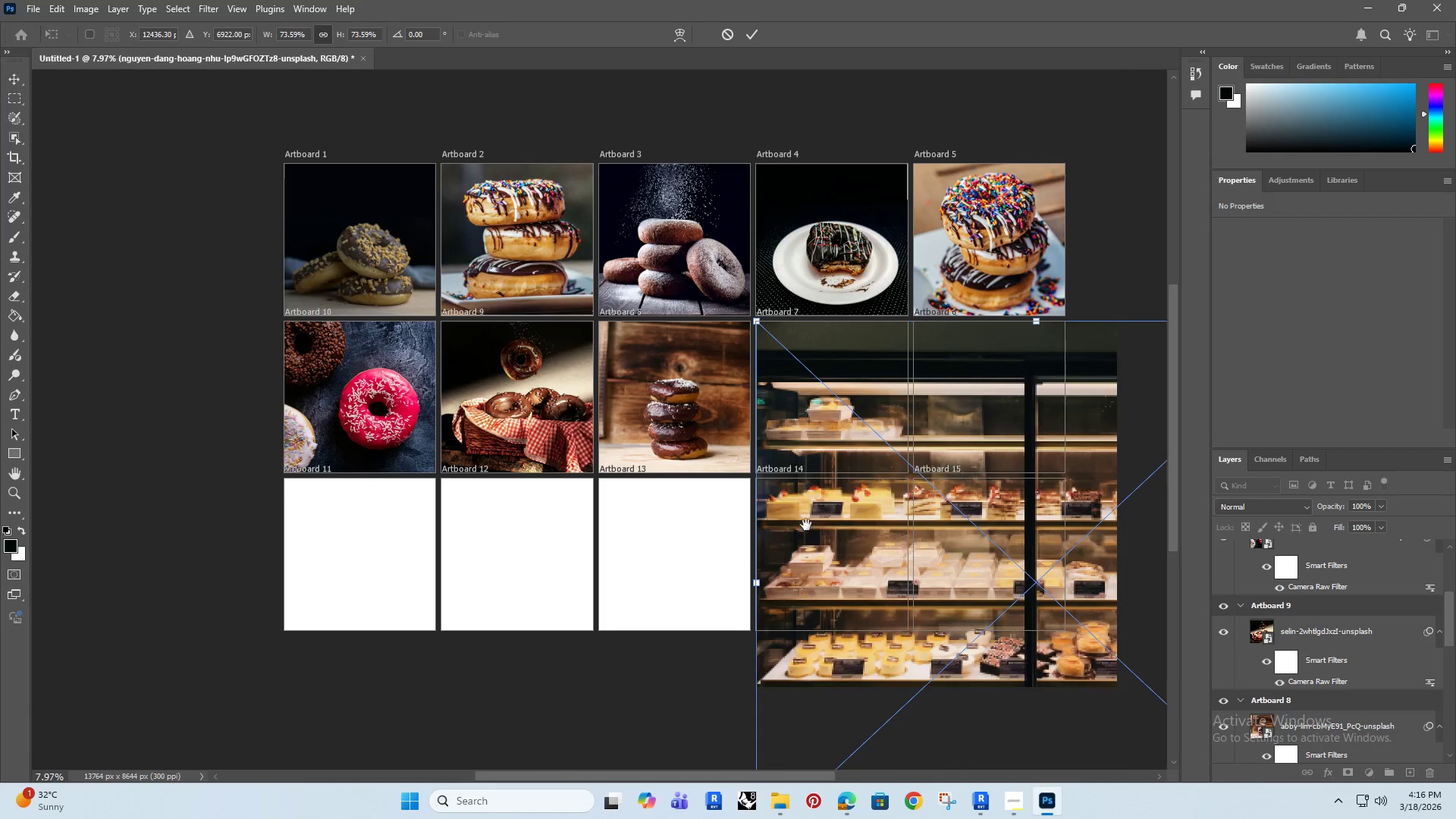 
left_click_drag(start_coordinate=[821, 526], to_coordinate=[566, 444])
 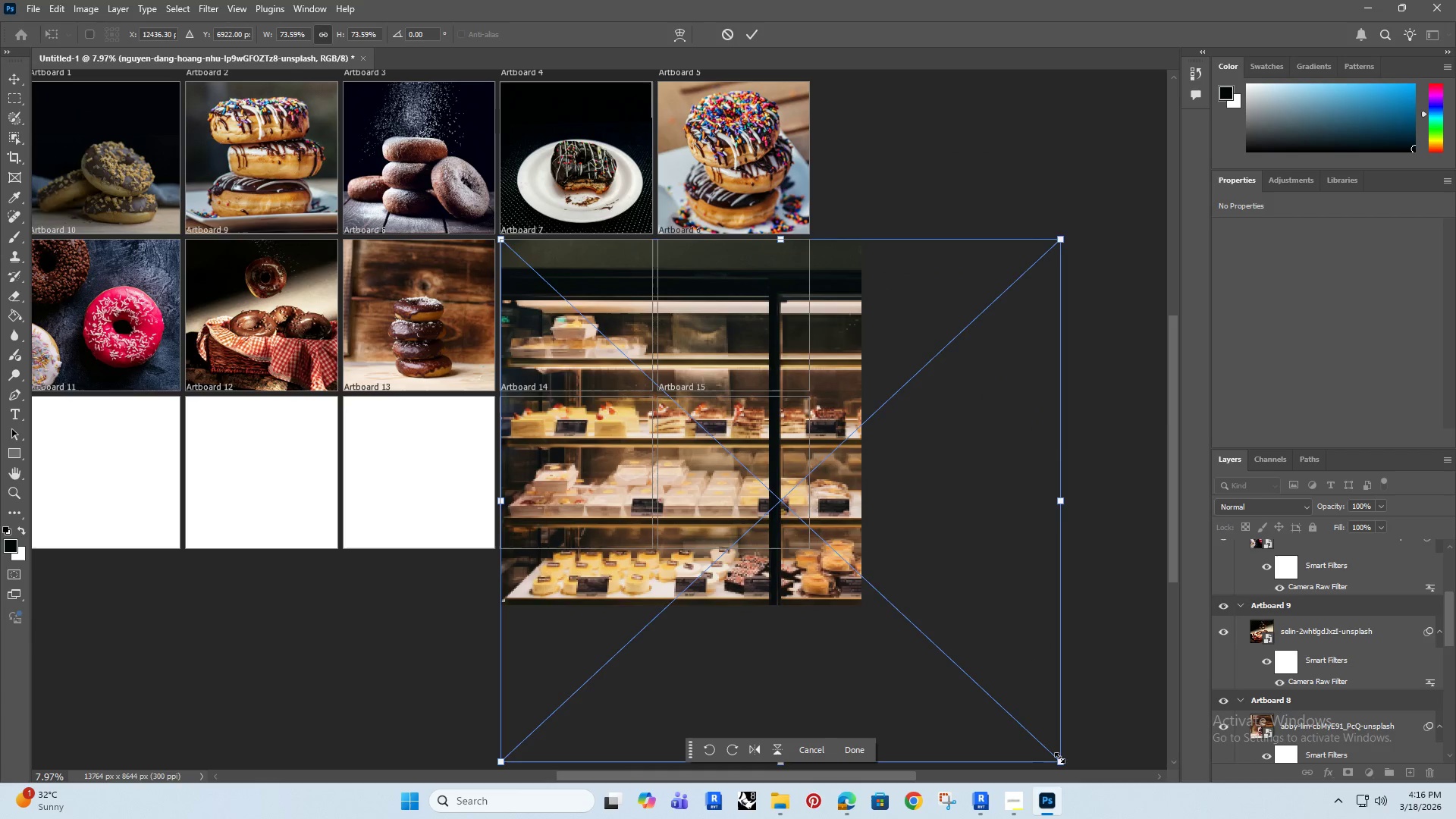 
left_click_drag(start_coordinate=[1061, 761], to_coordinate=[640, 397])
 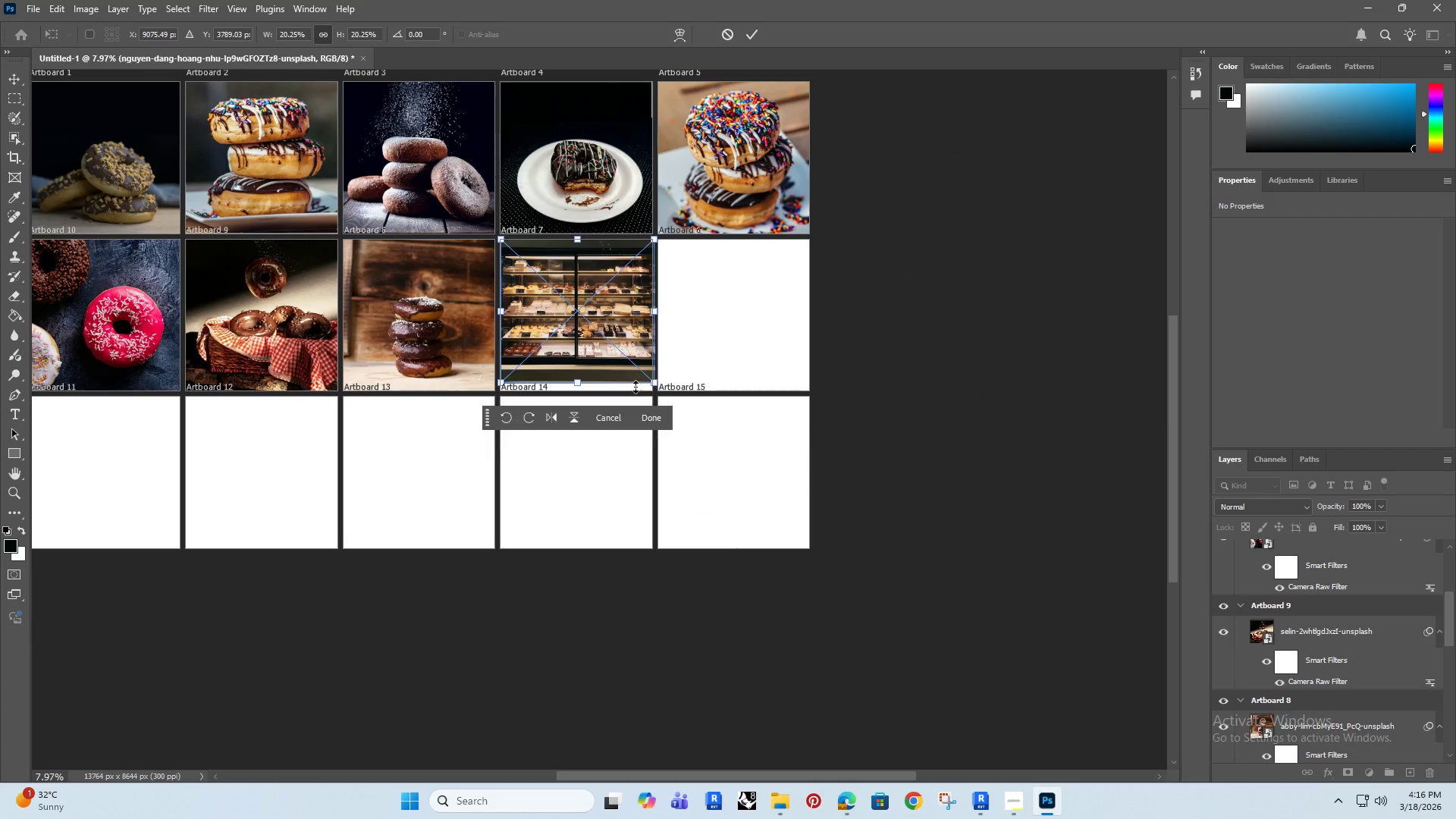 
hold_key(key=AltRight, duration=0.94)
 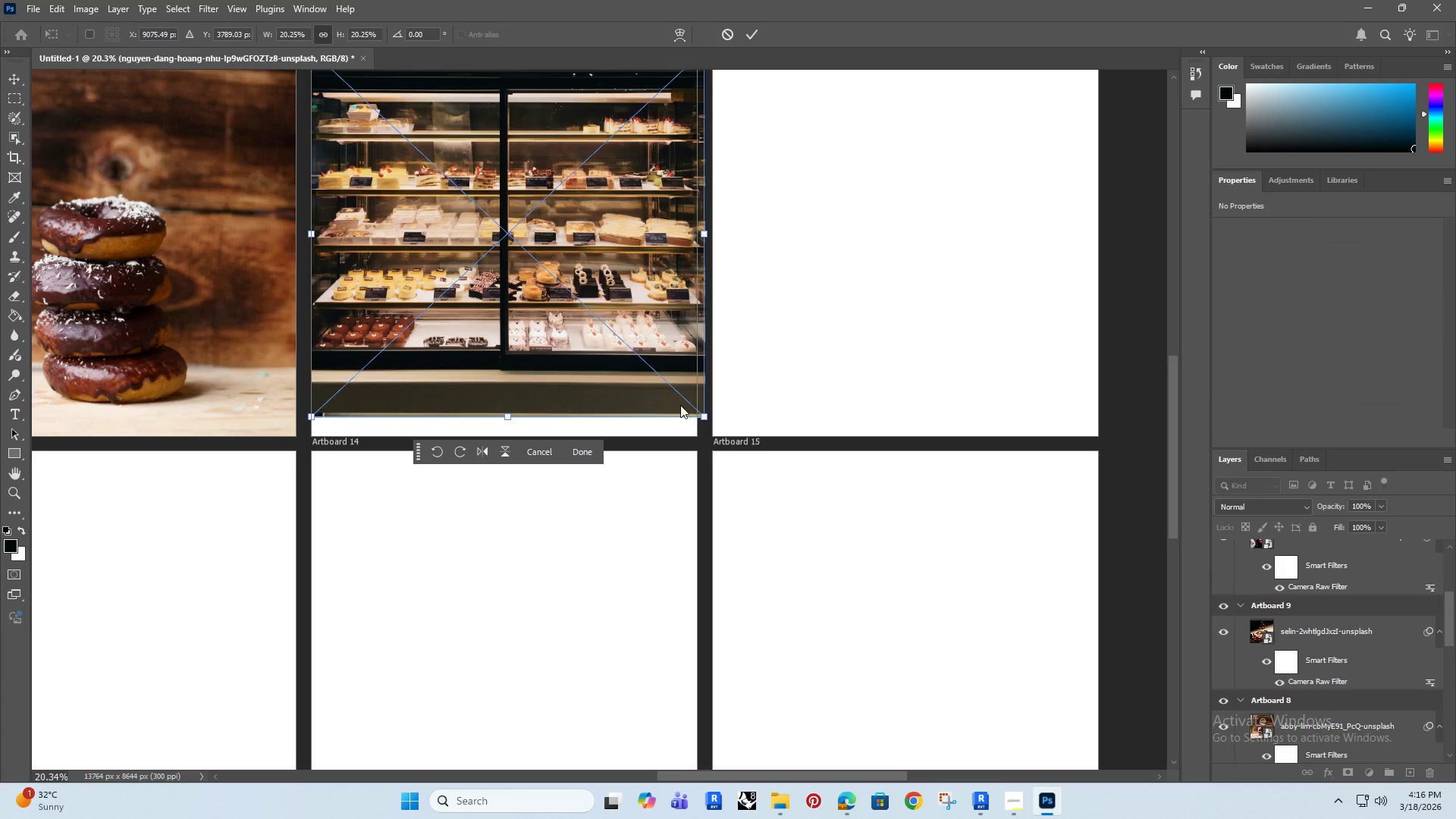 
hold_key(key=AltRight, duration=9.92)
 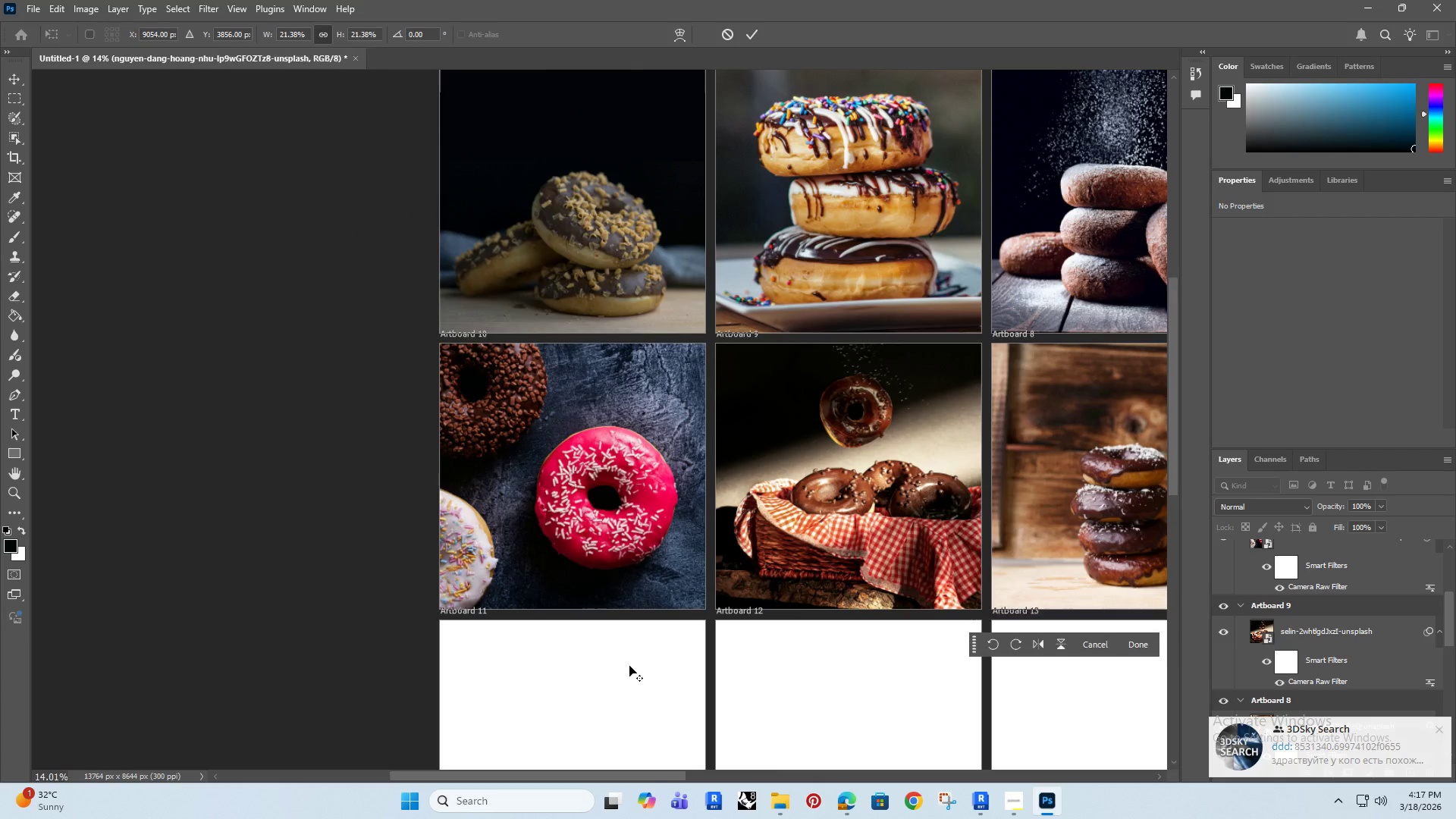 
scroll: coordinate [632, 379], scroll_direction: up, amount: 12.0
 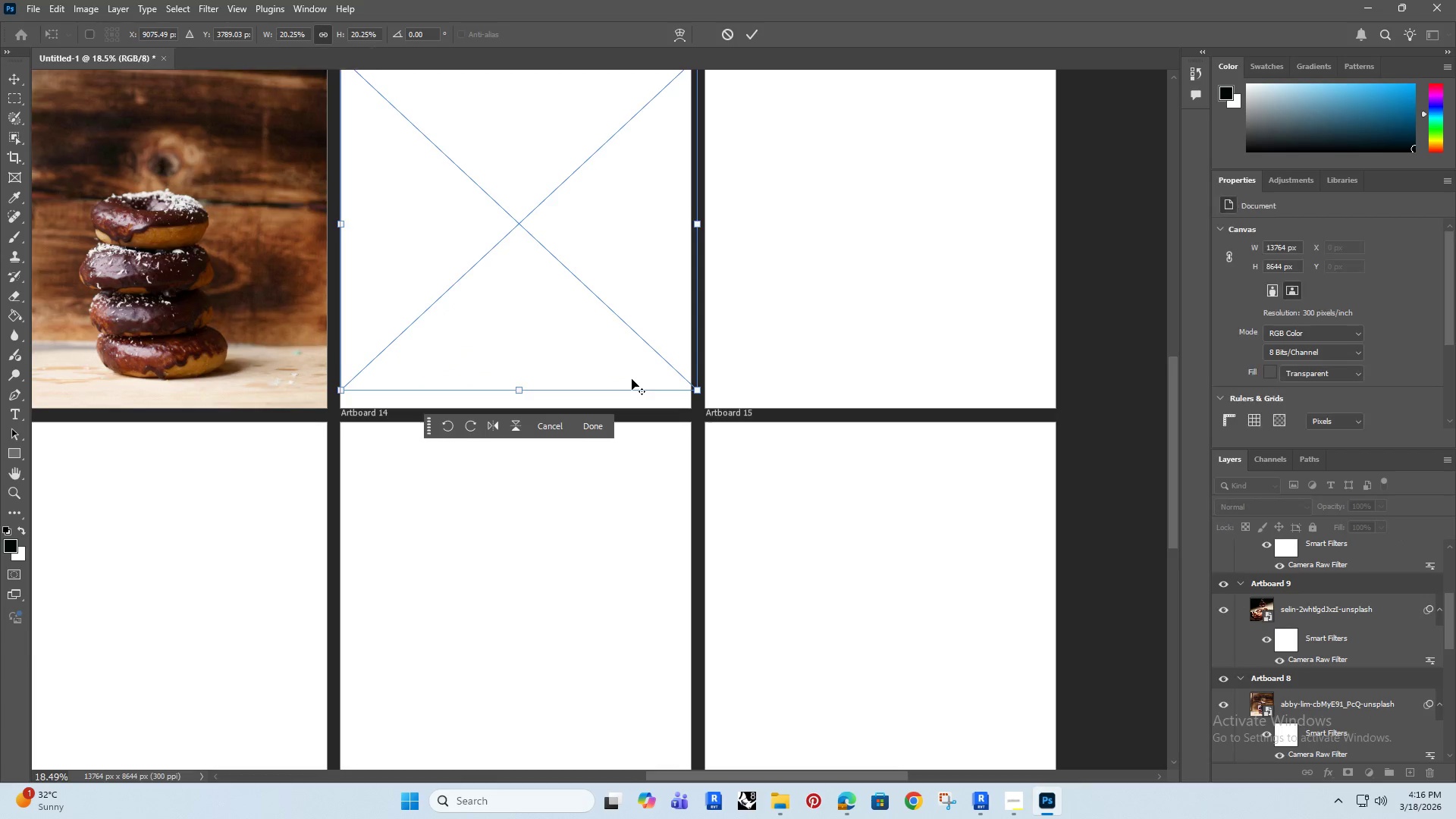 
left_click_drag(start_coordinate=[702, 413], to_coordinate=[727, 431])
 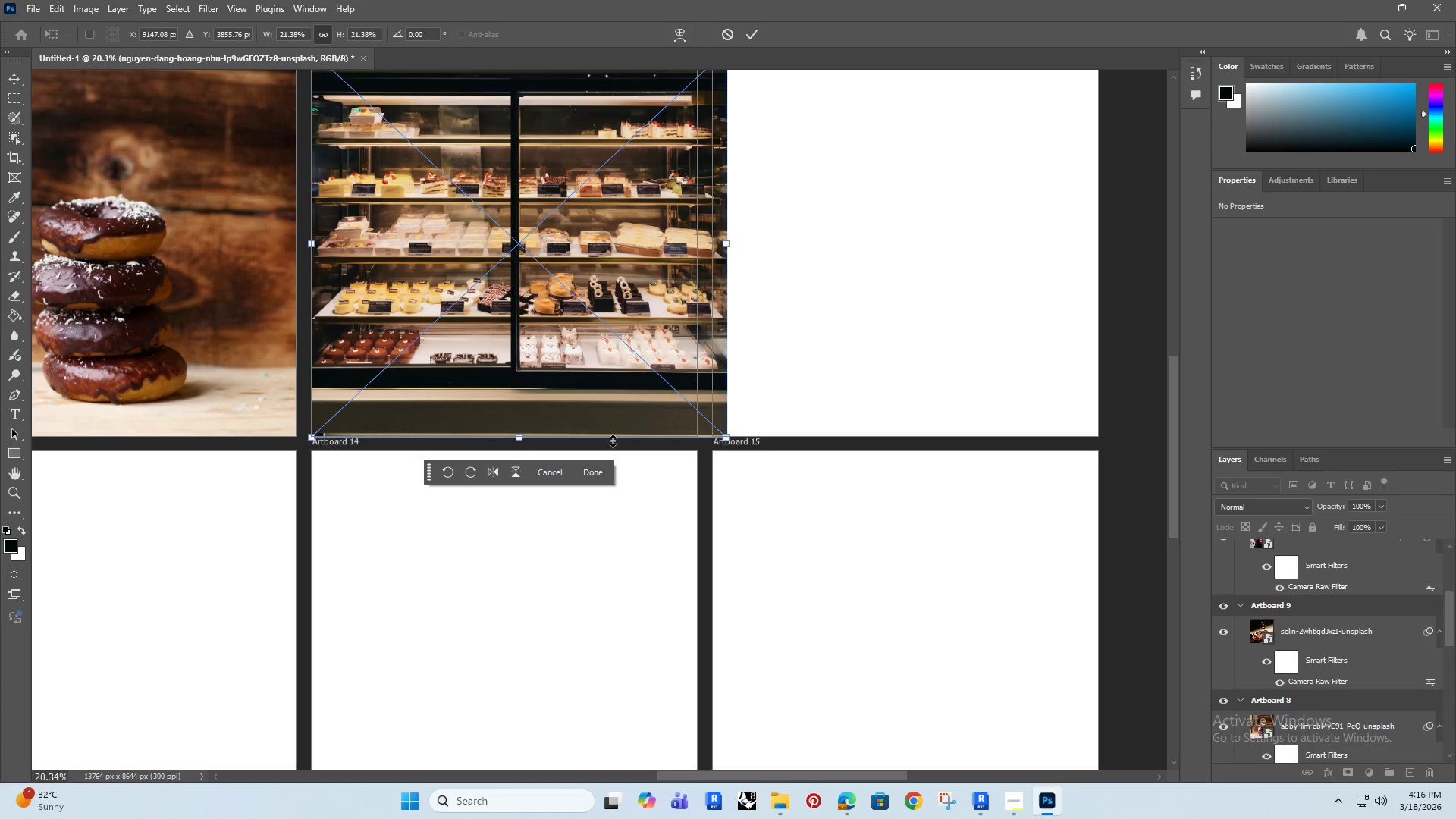 
hold_key(key=Space, duration=0.58)
 